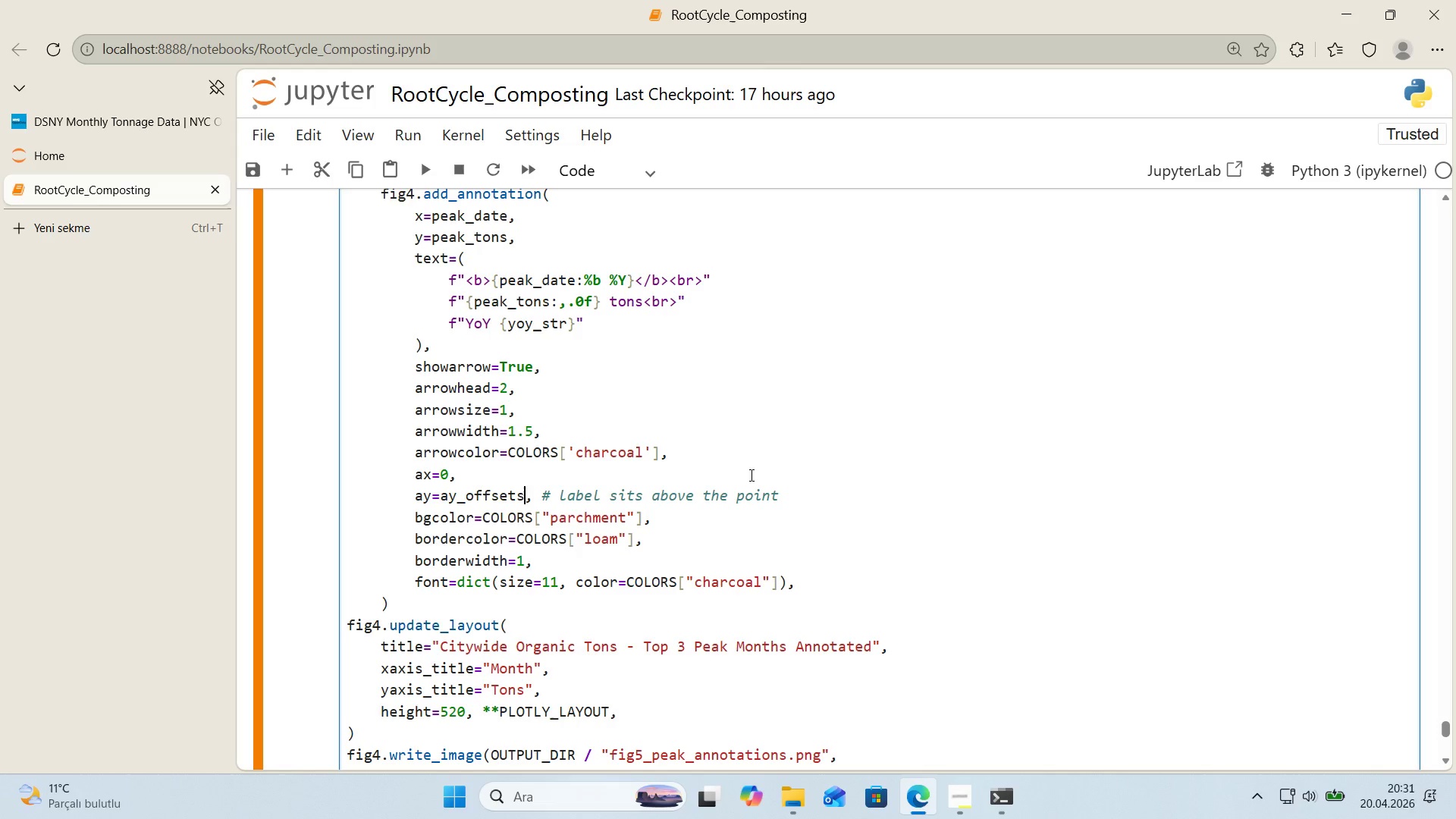 
key(Alt+Control+8)
 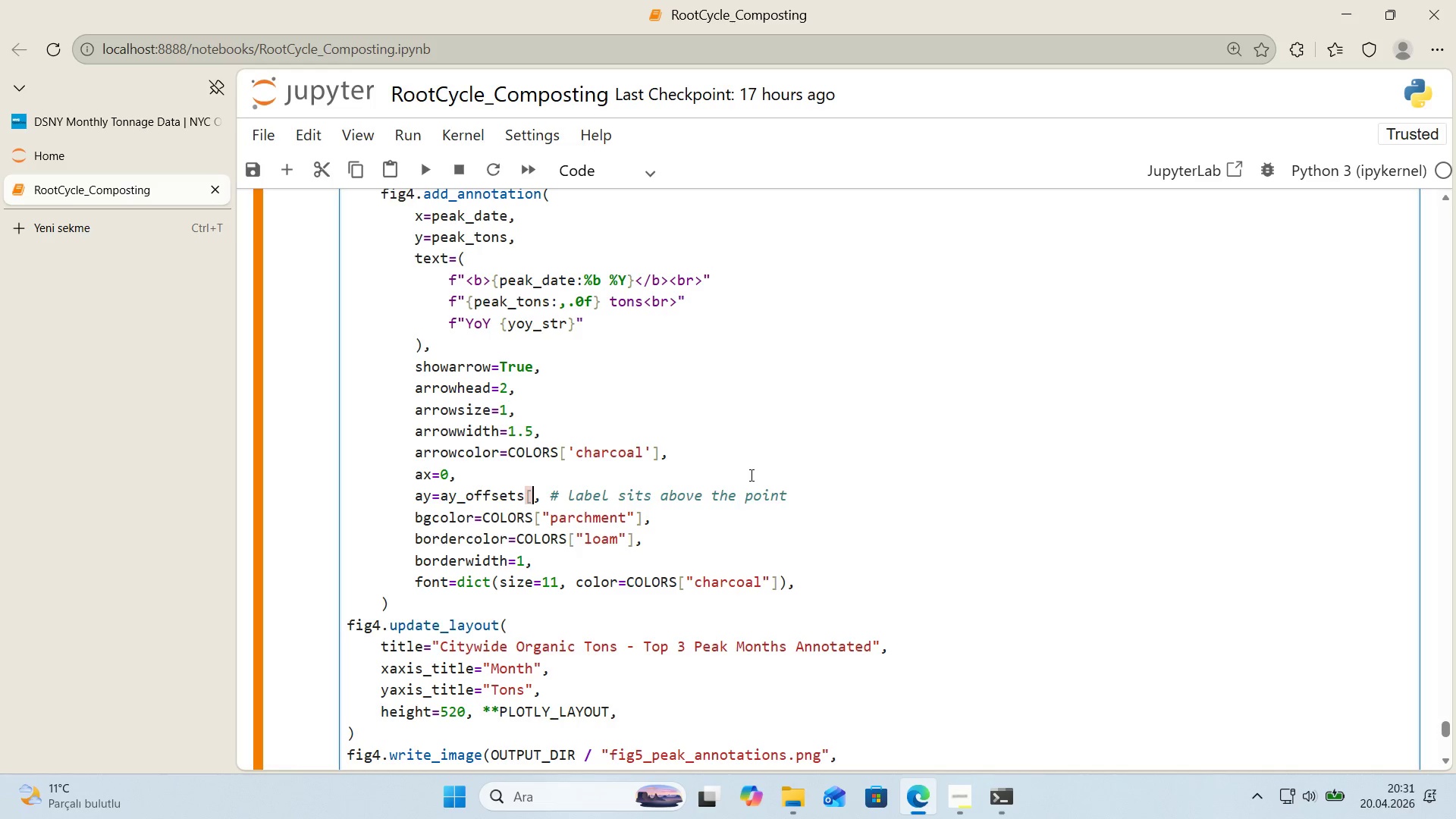 
key(Alt+Control+9)
 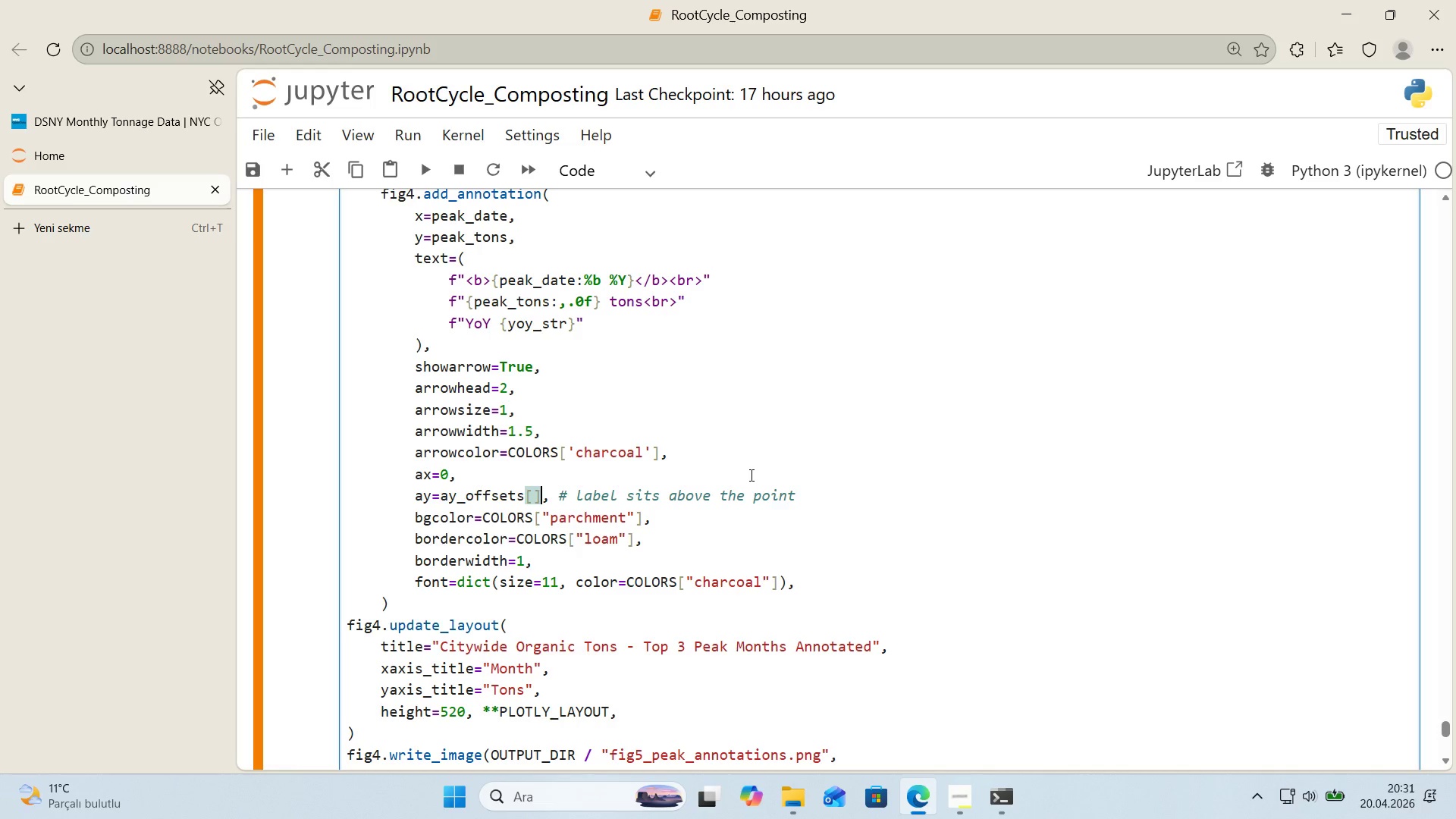 
key(ArrowLeft)
 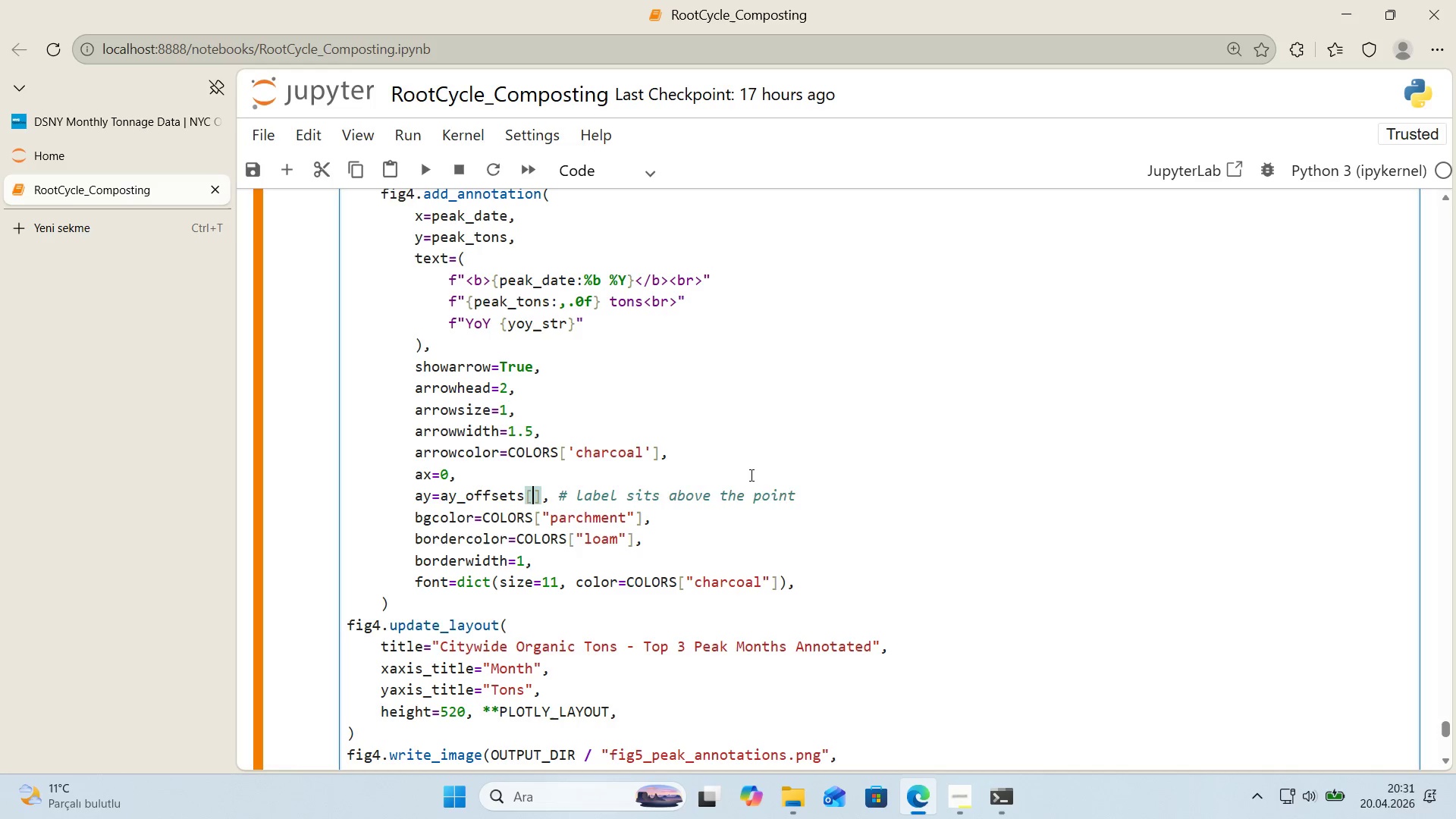 
key(Quote)
 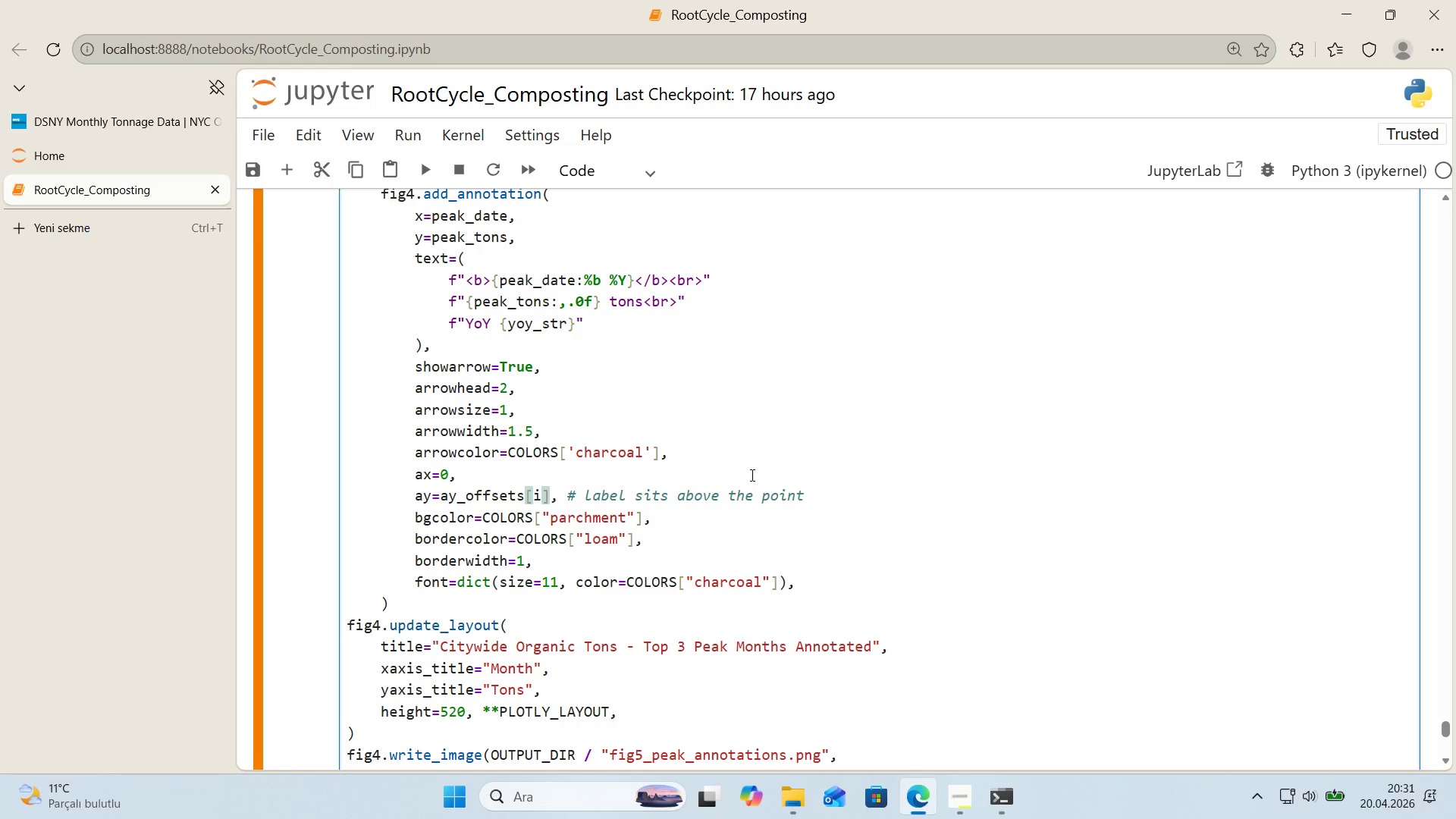 
wait(5.76)
 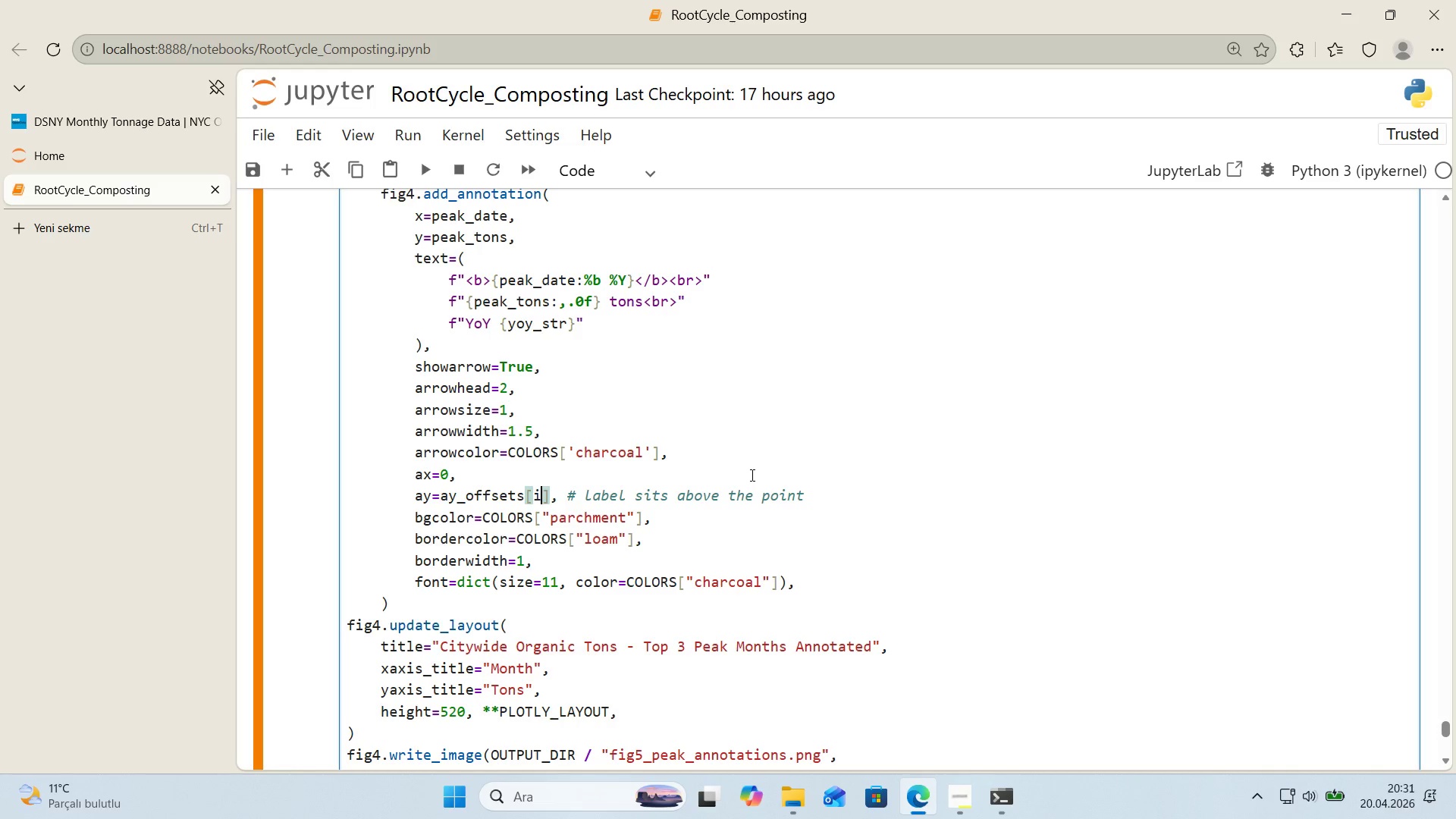 
scroll: coordinate [812, 453], scroll_direction: up, amount: 1.0
 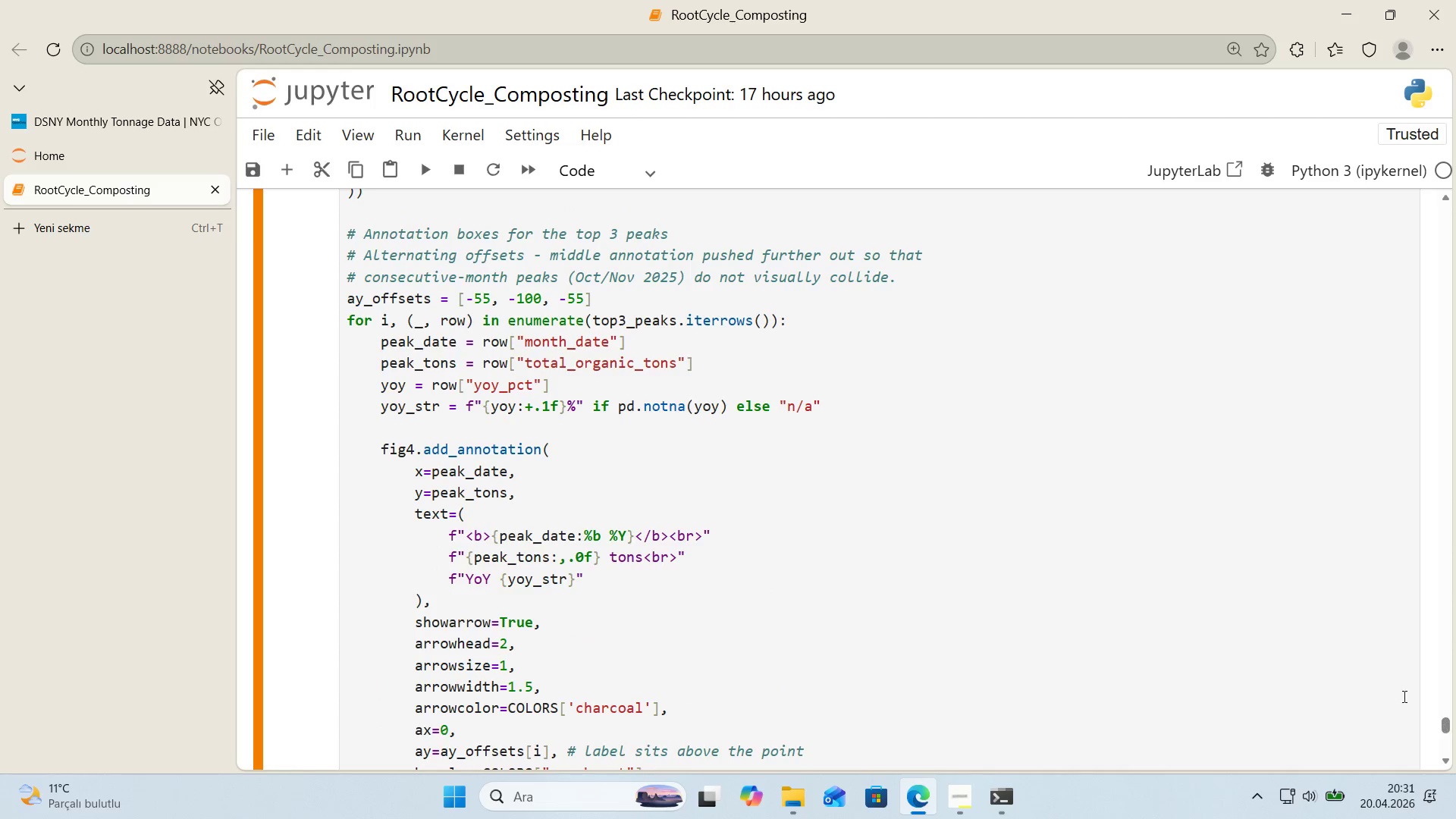 
scroll: coordinate [1141, 557], scroll_direction: down, amount: 1.0
 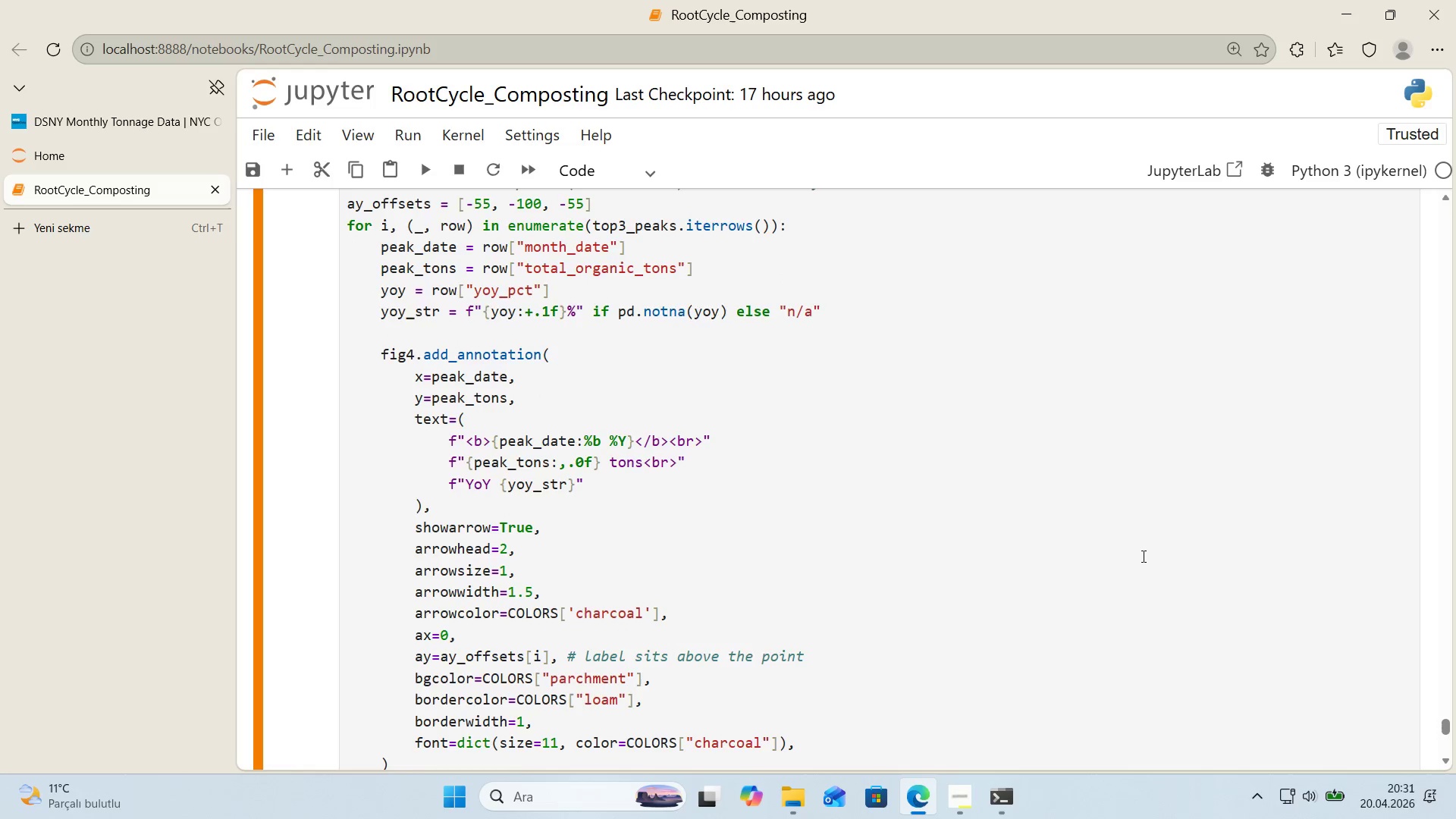 
scroll: coordinate [1143, 556], scroll_direction: up, amount: 1.0
 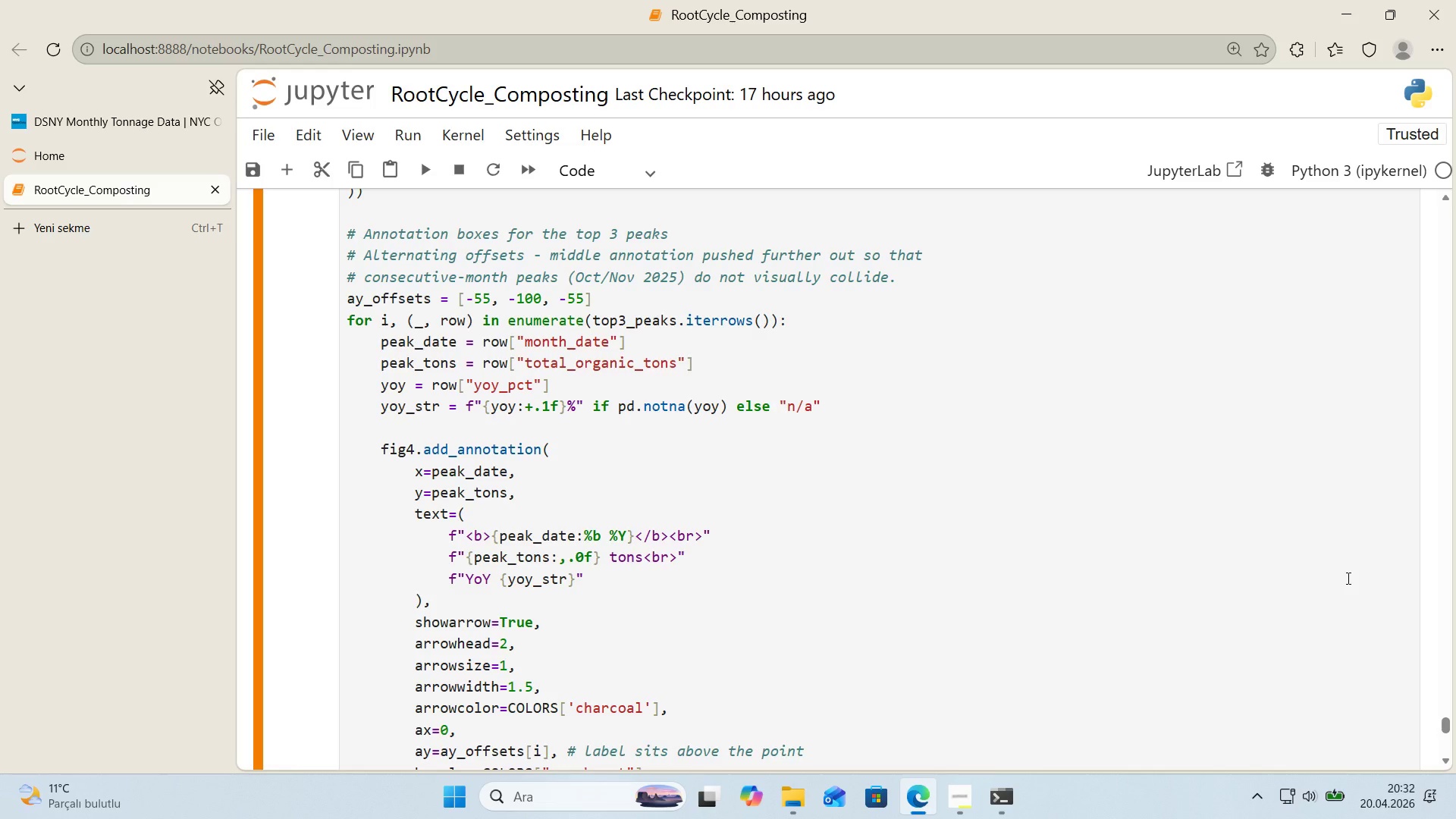 
wait(39.46)
 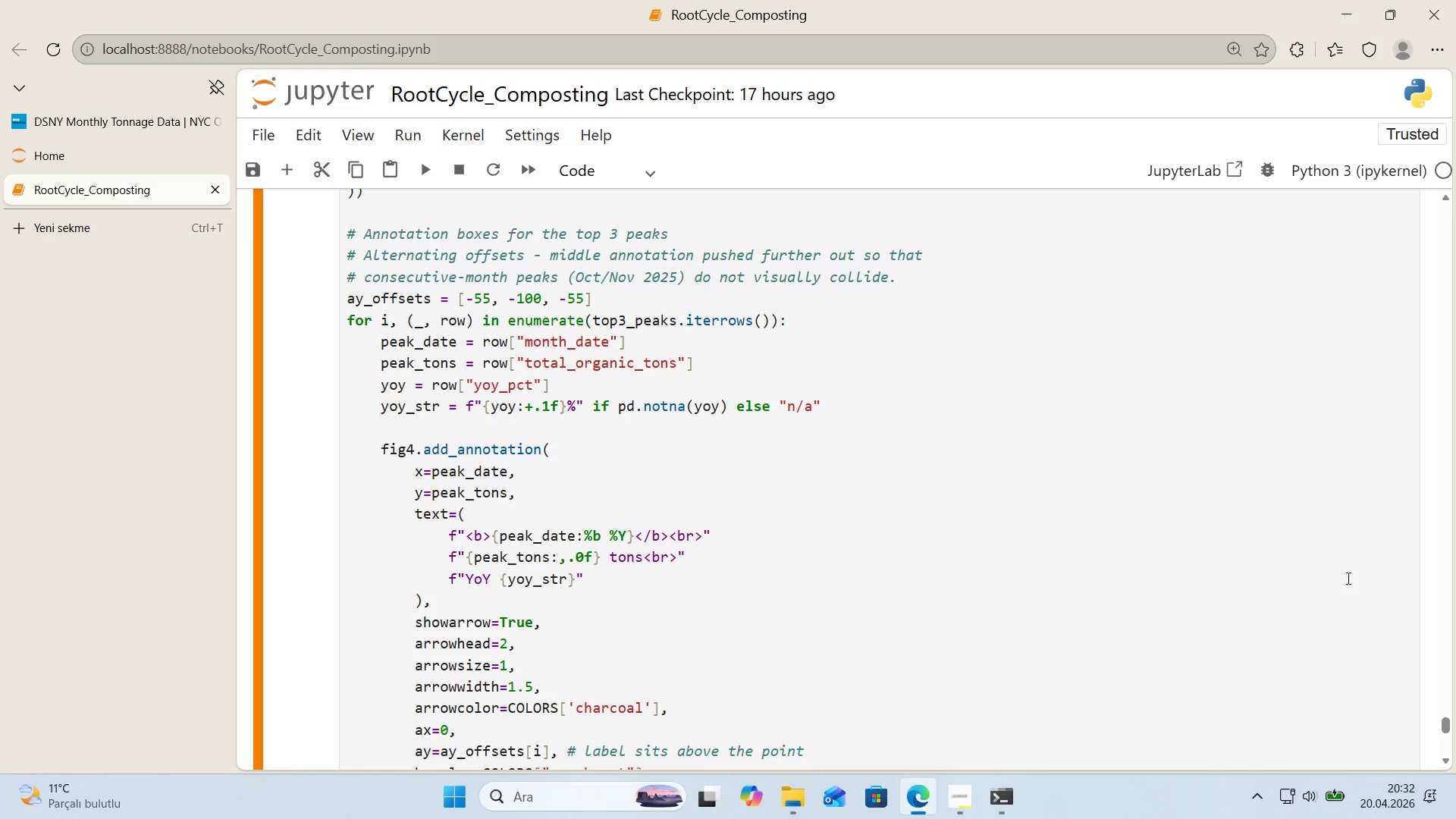 
left_click([450, 131])
 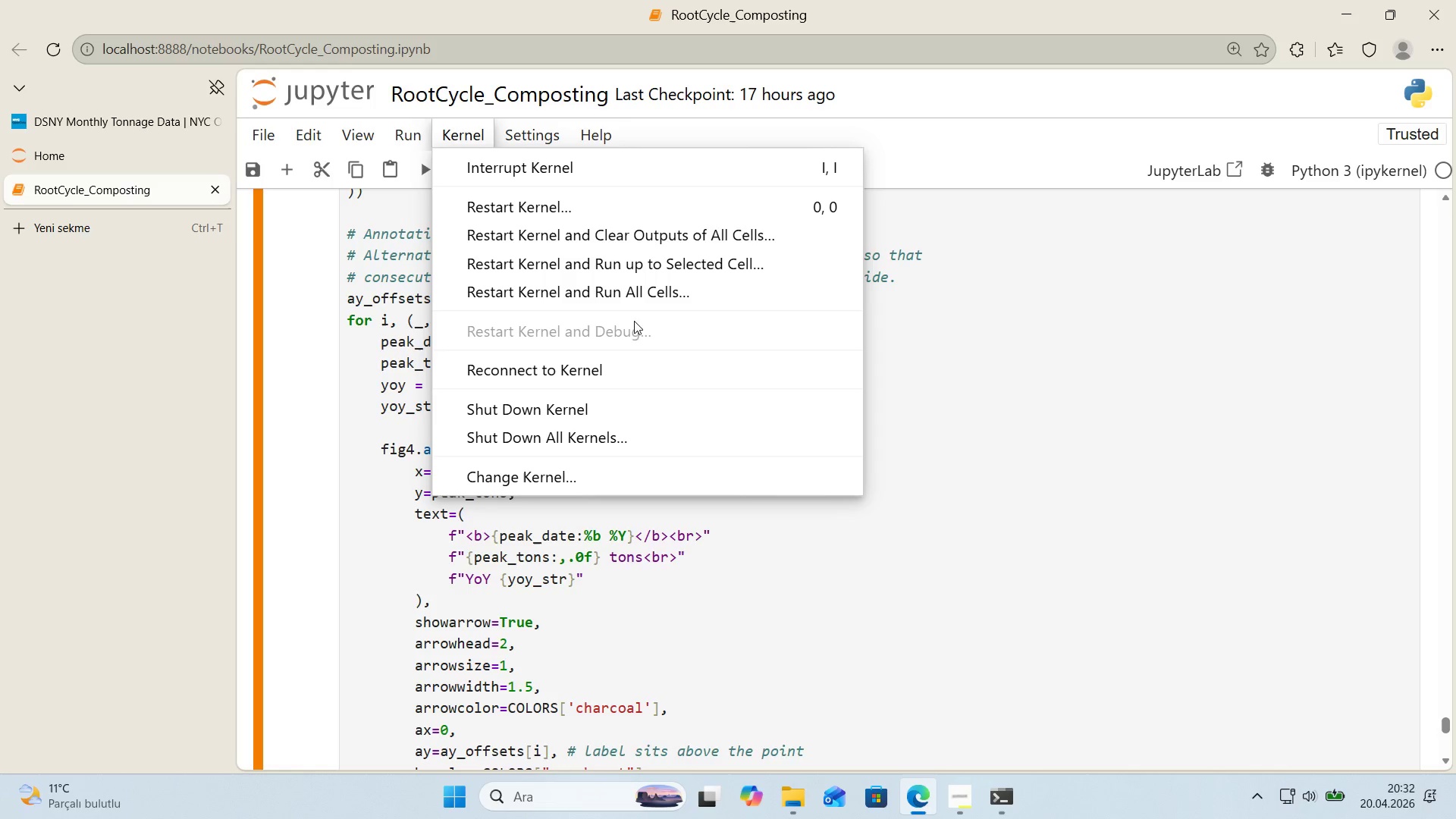 
left_click([641, 296])
 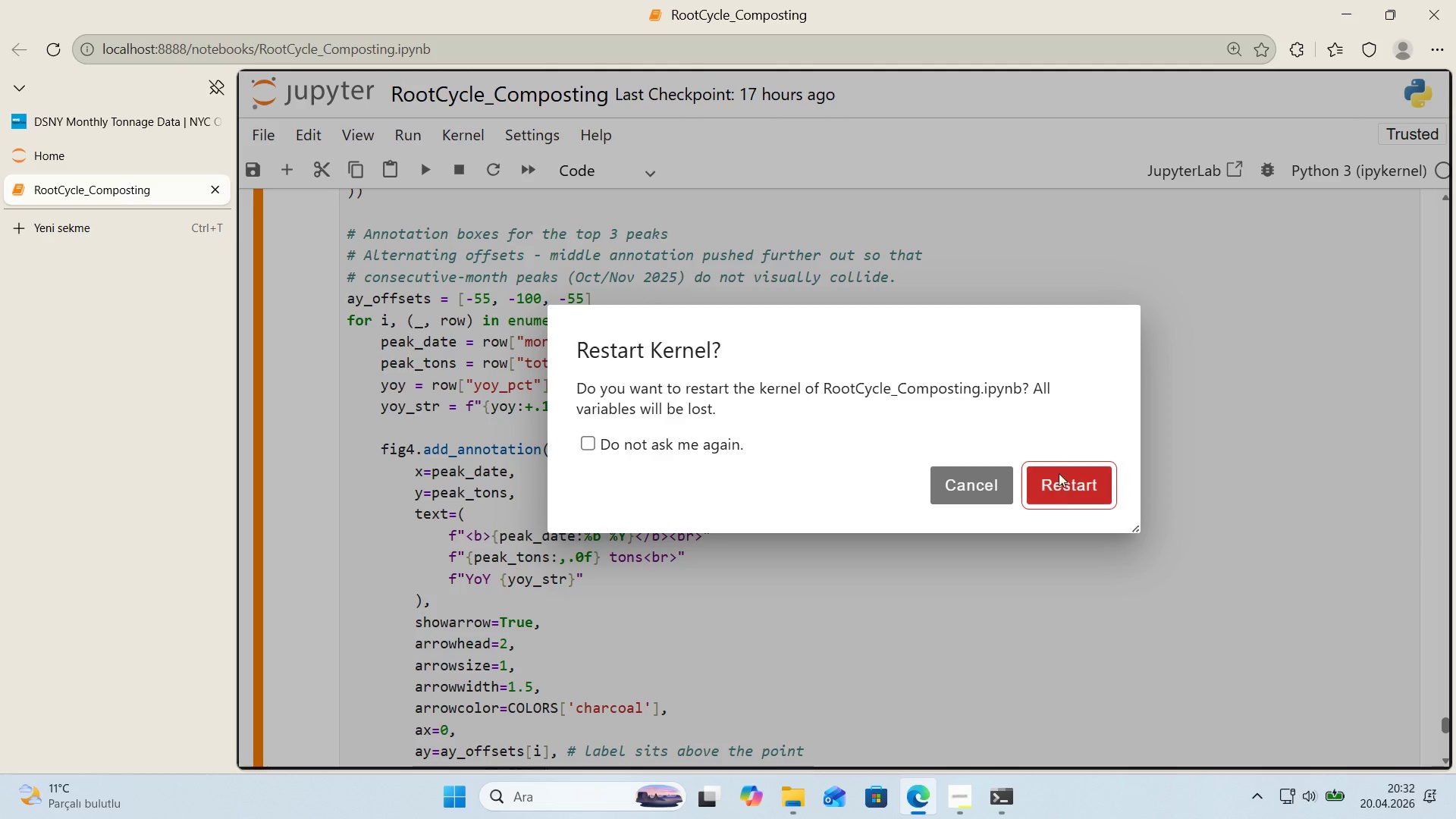 
left_click([1073, 499])
 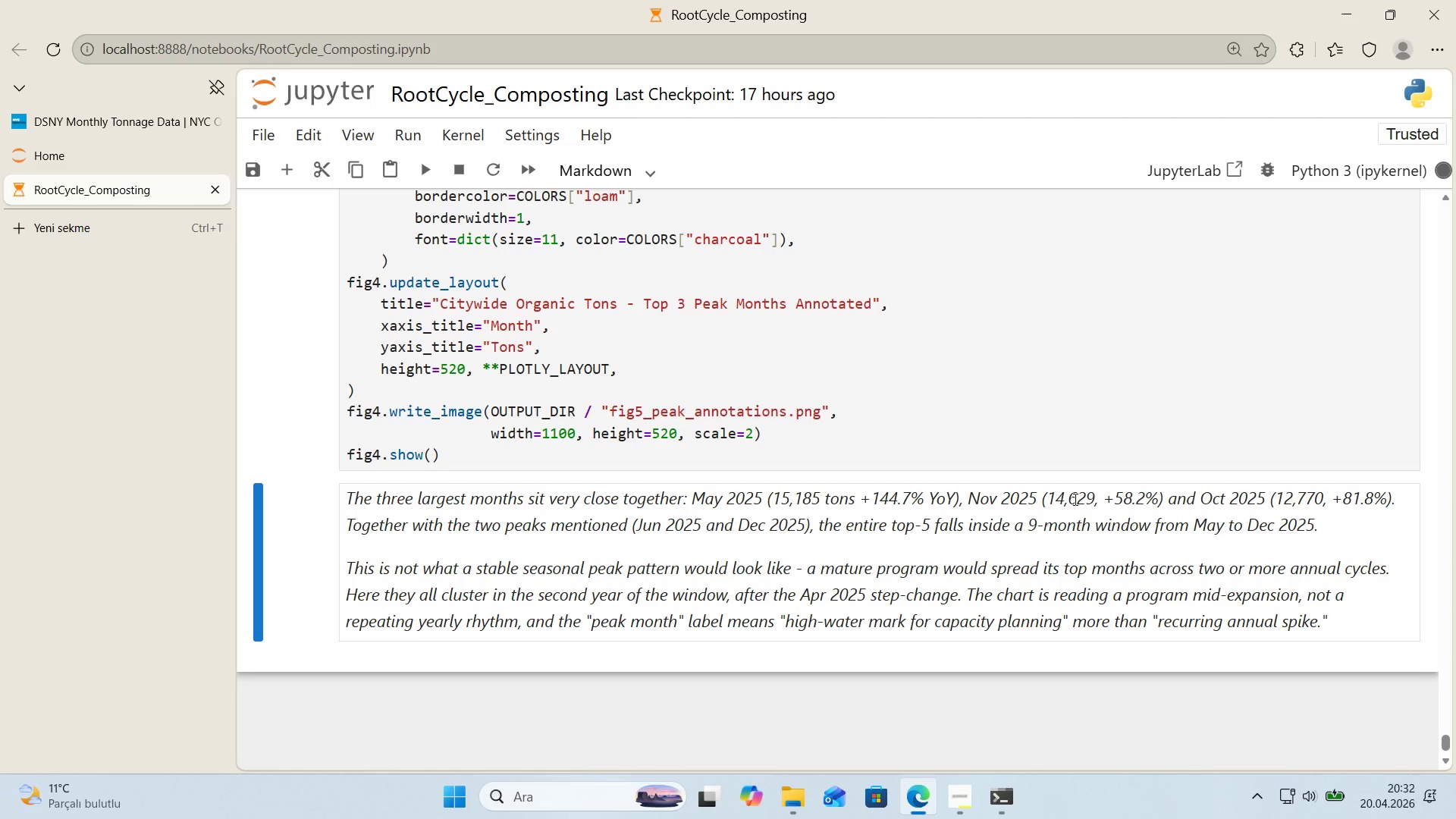 
wait(9.39)
 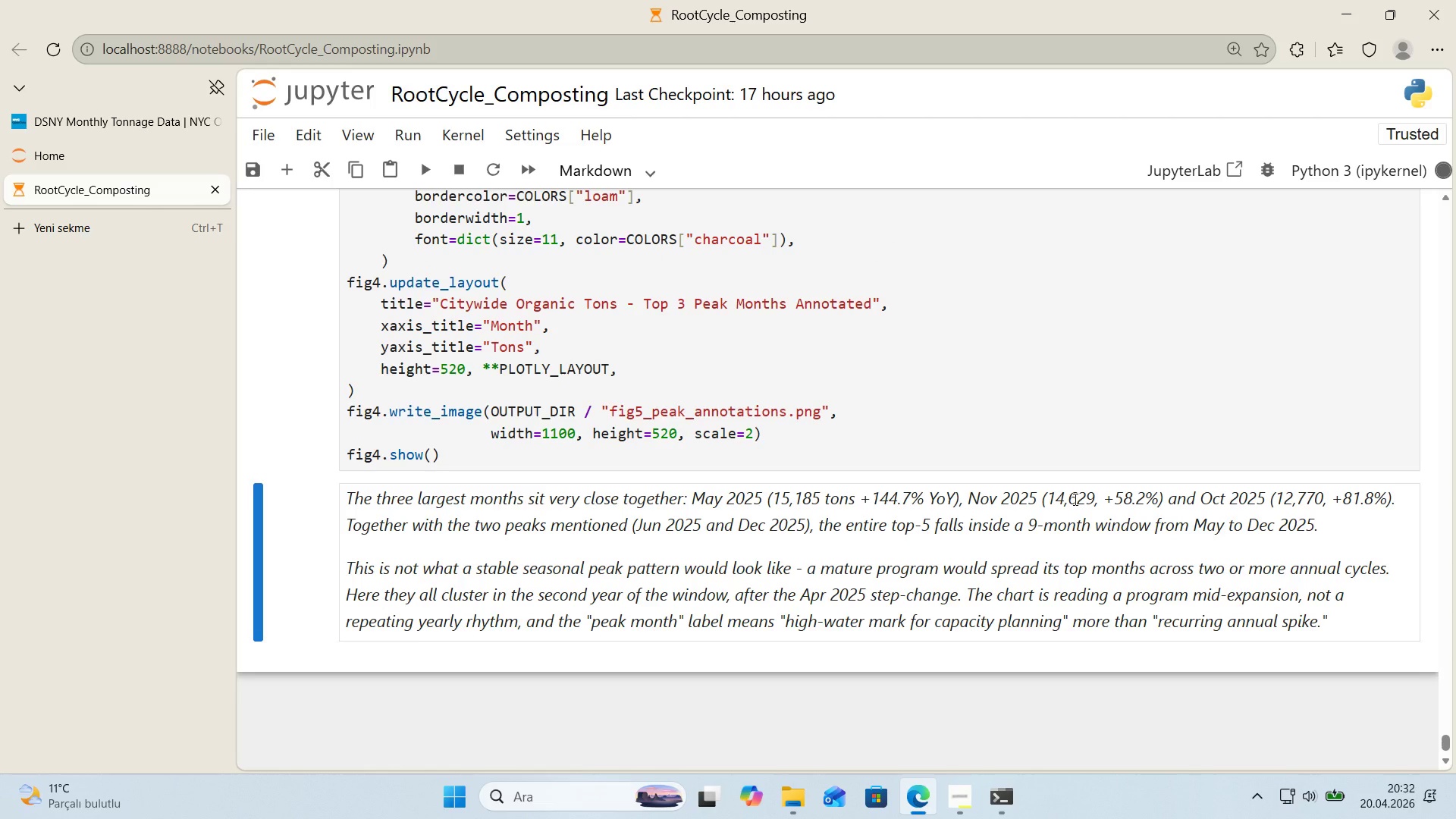 
scroll: coordinate [766, 435], scroll_direction: up, amount: 22.0
 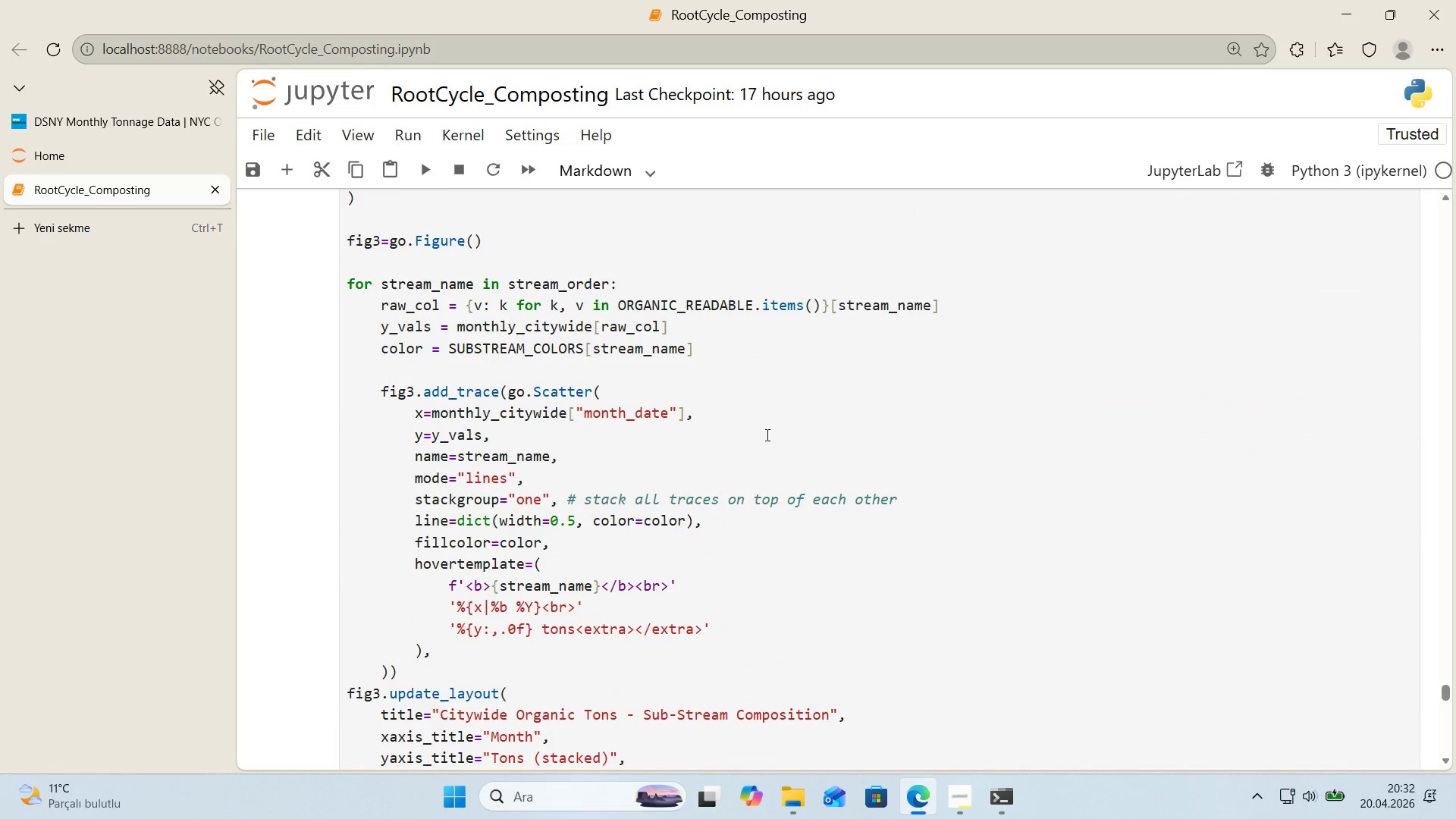 
scroll: coordinate [764, 435], scroll_direction: down, amount: 33.0
 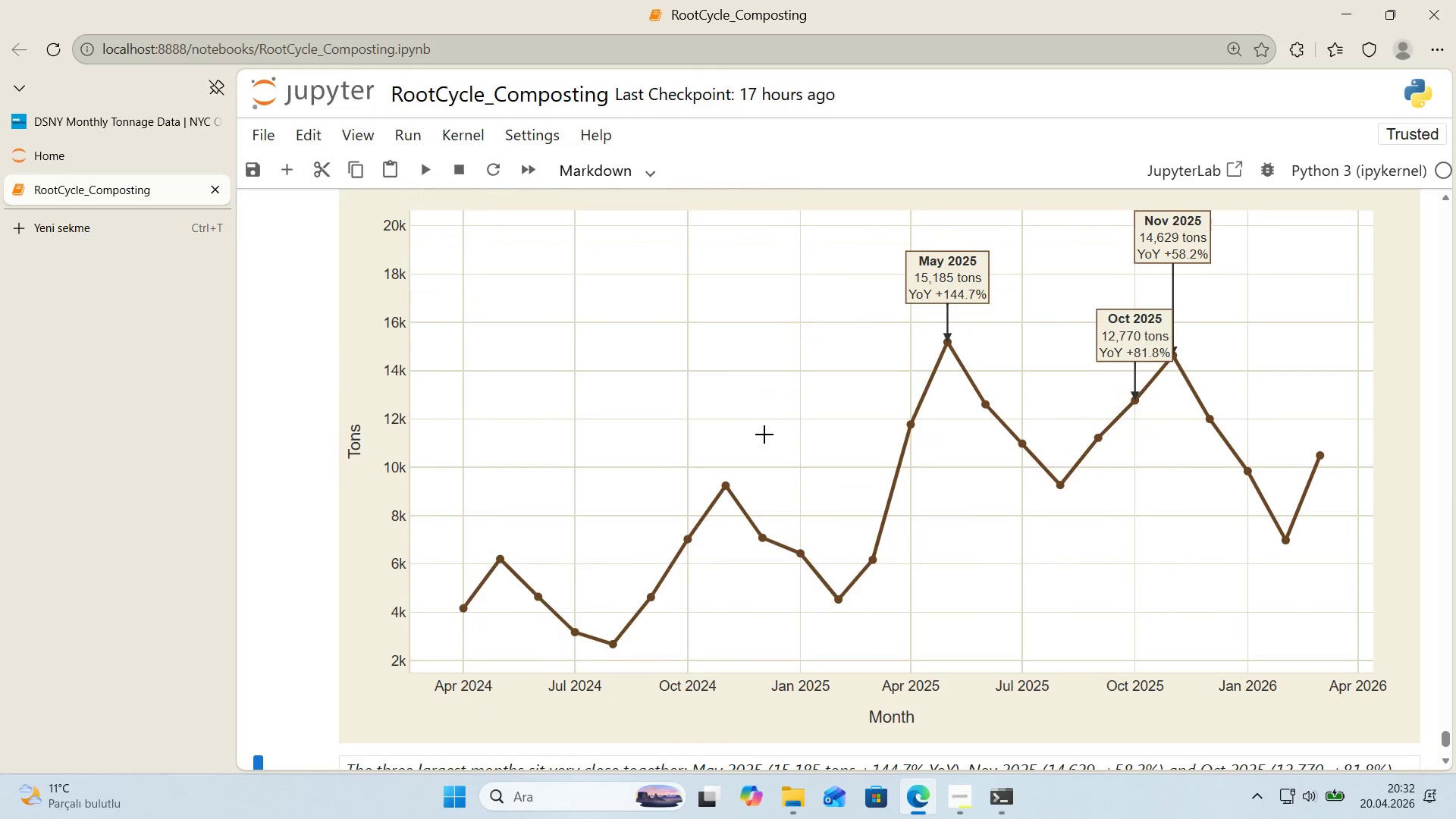 
scroll: coordinate [764, 435], scroll_direction: up, amount: 1.0
 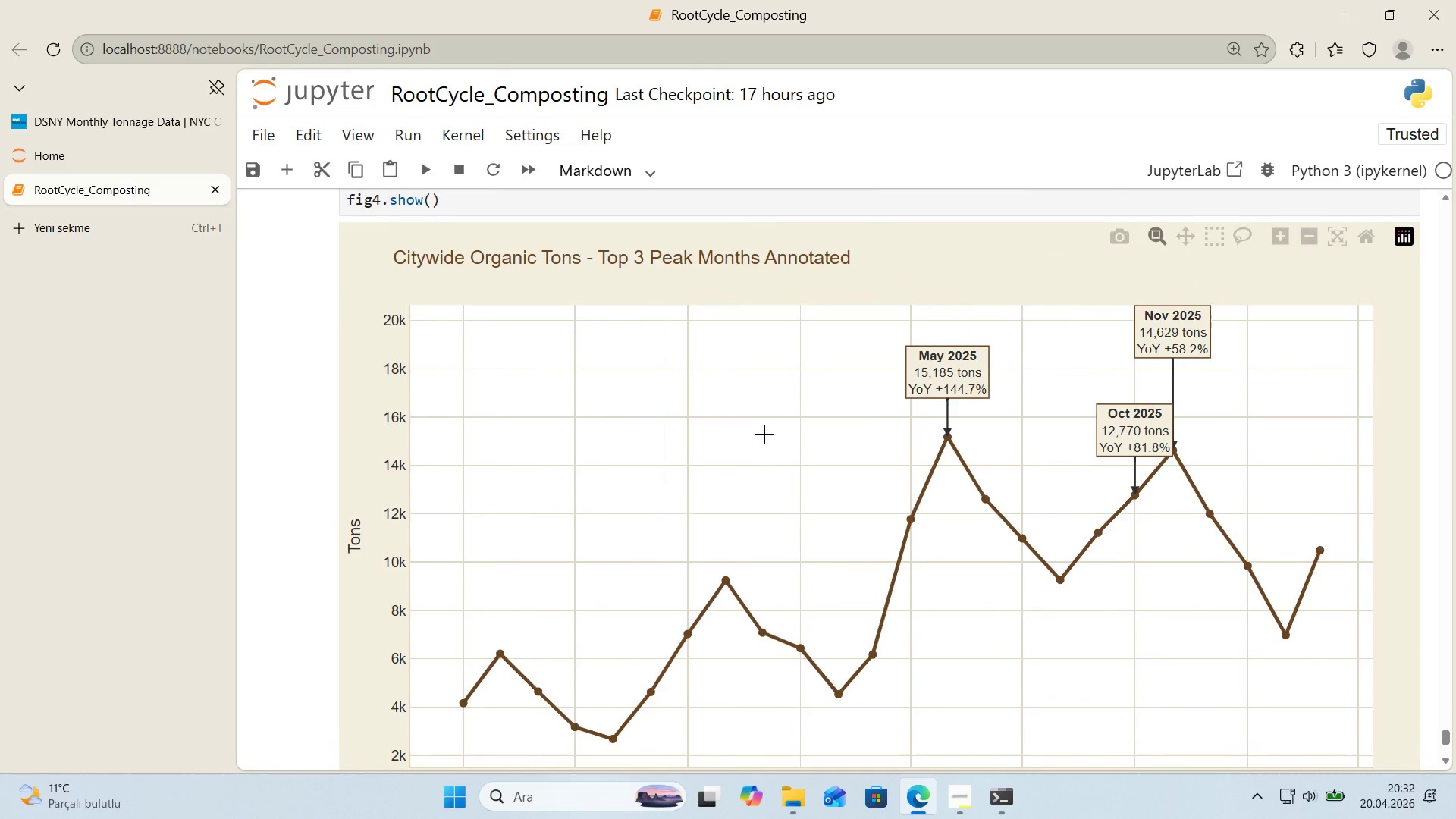 
scroll: coordinate [764, 435], scroll_direction: down, amount: 3.0
 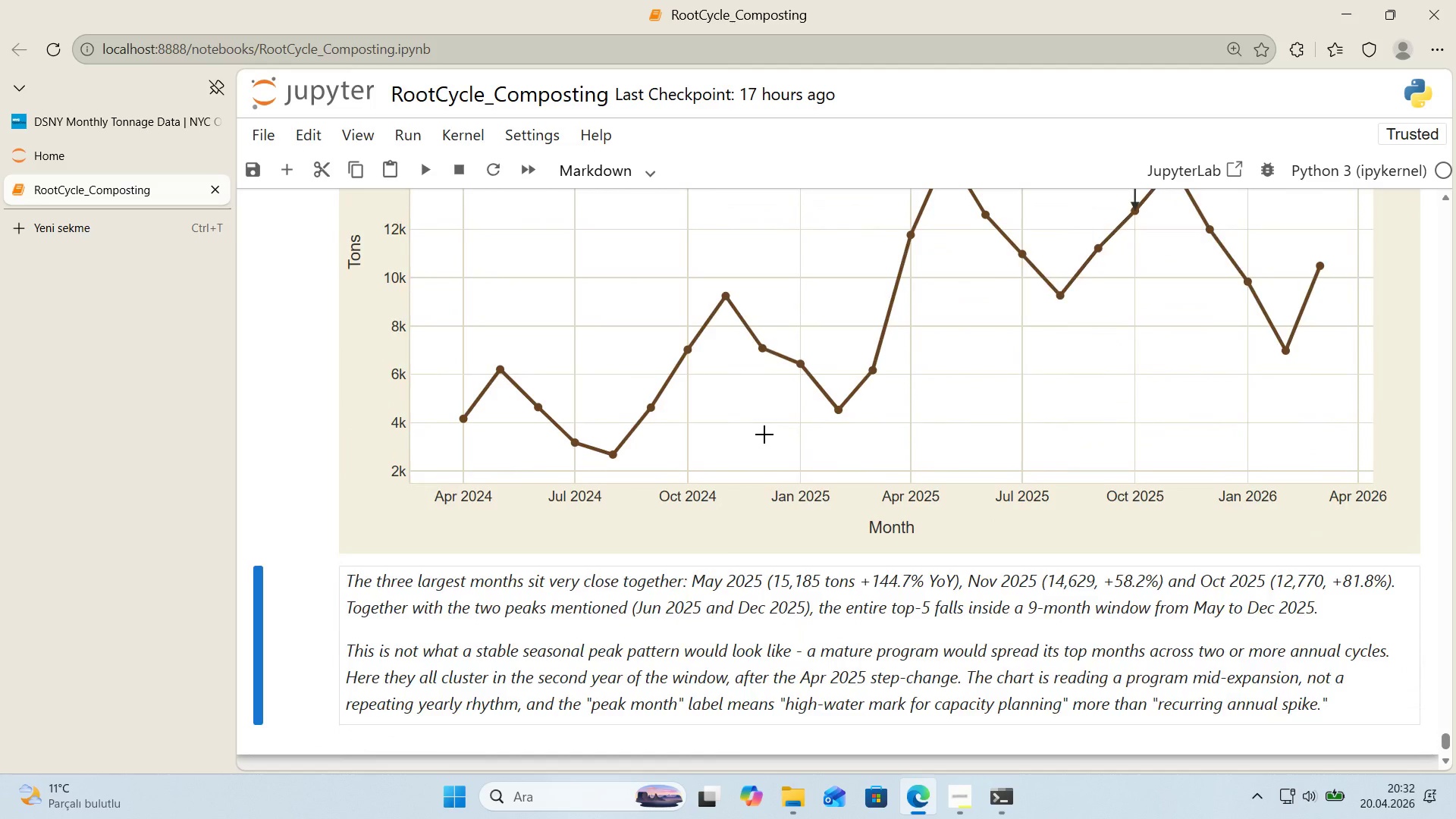 
scroll: coordinate [780, 420], scroll_direction: up, amount: 12.0
 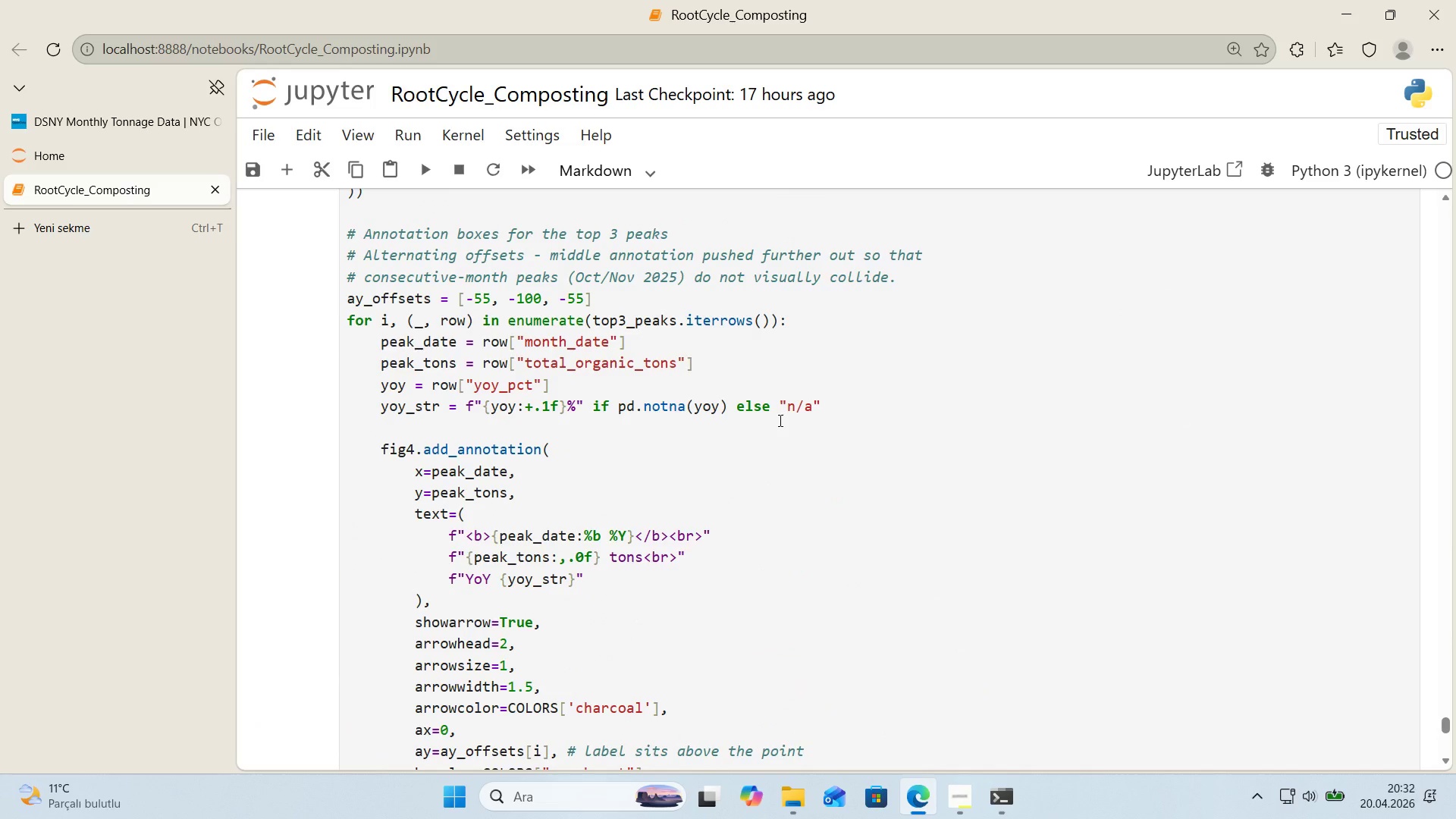 
scroll: coordinate [779, 420], scroll_direction: down, amount: 1.0
 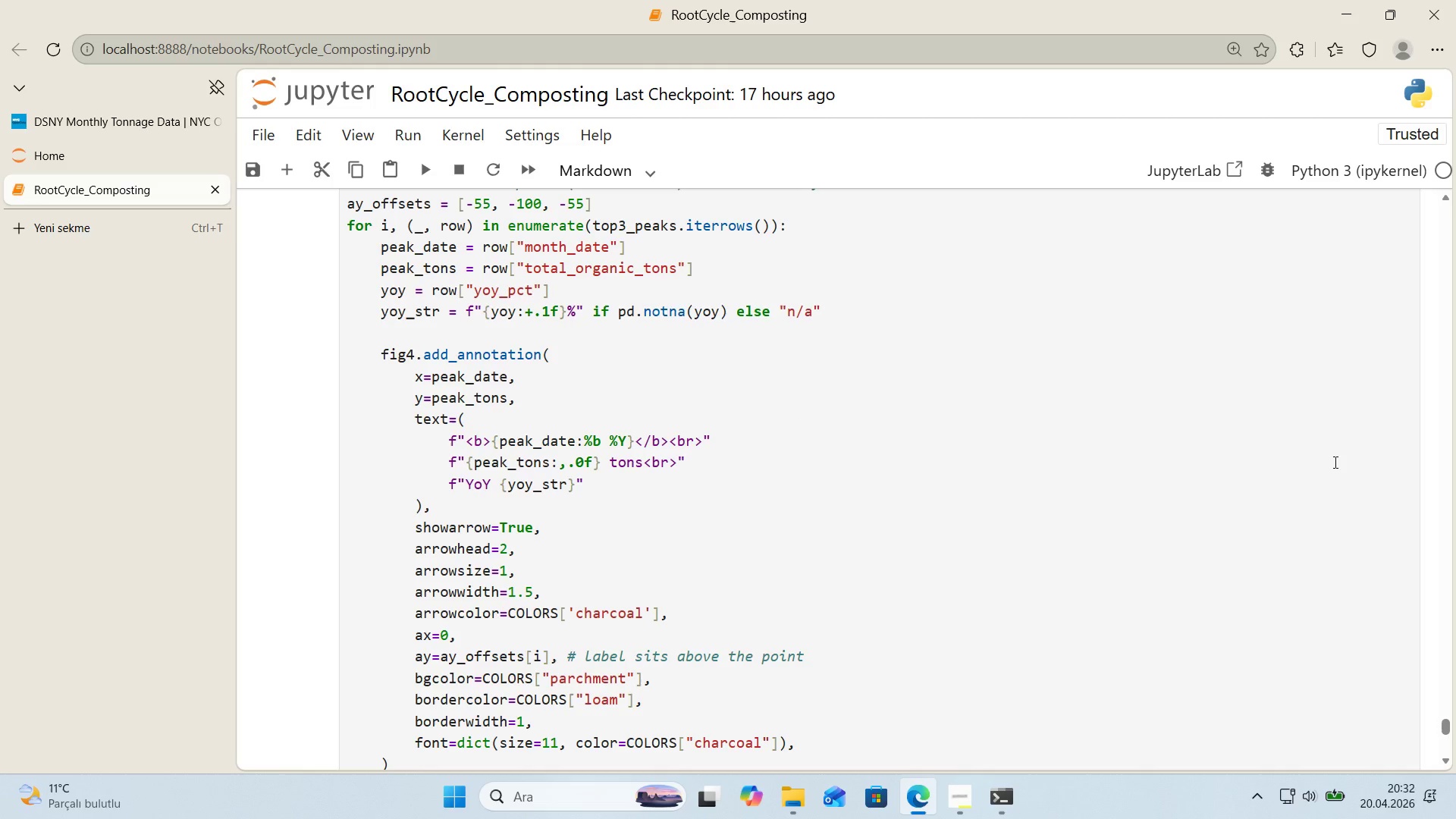 
scroll: coordinate [1169, 587], scroll_direction: up, amount: 1.0
 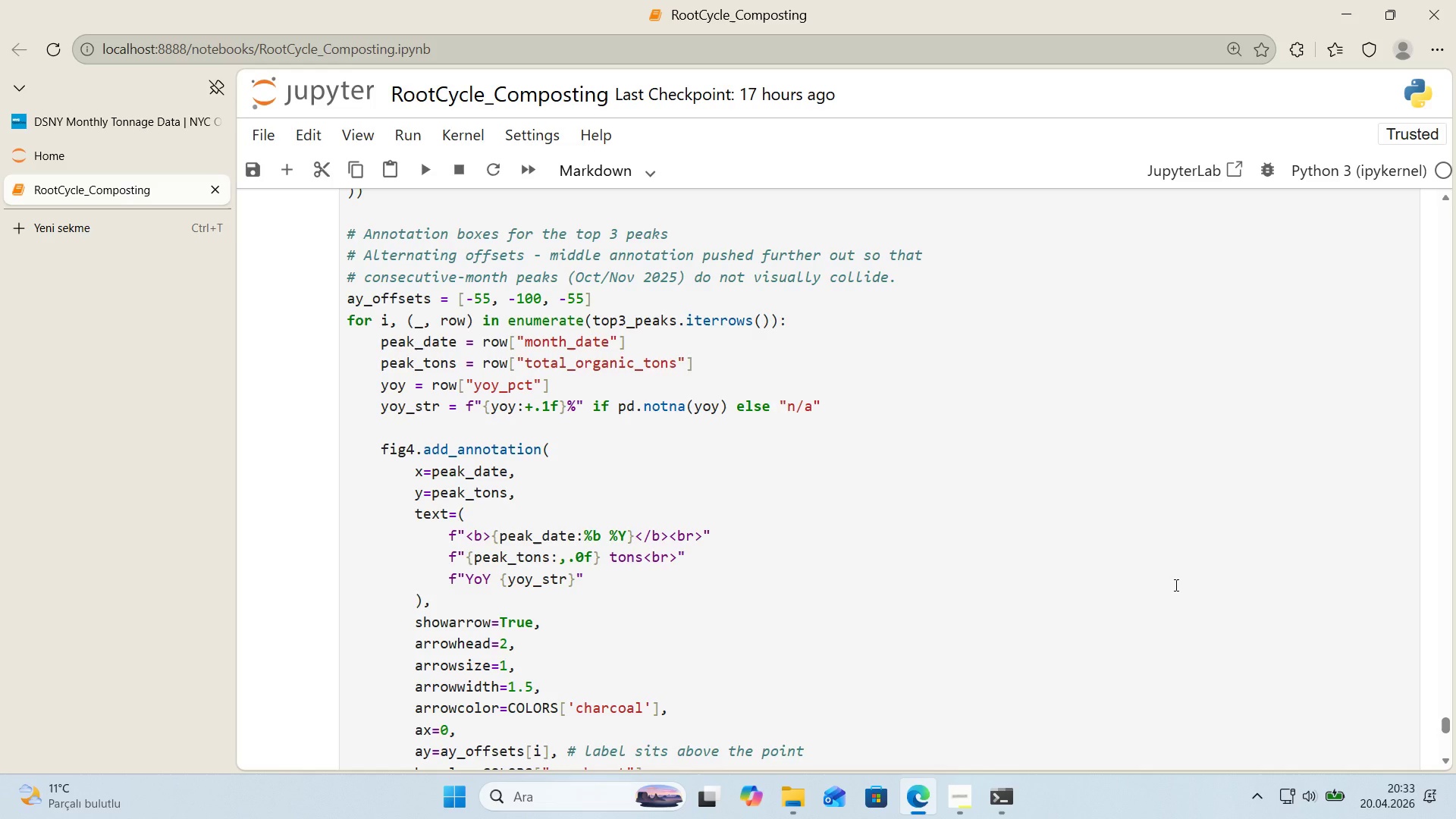 
wait(42.25)
 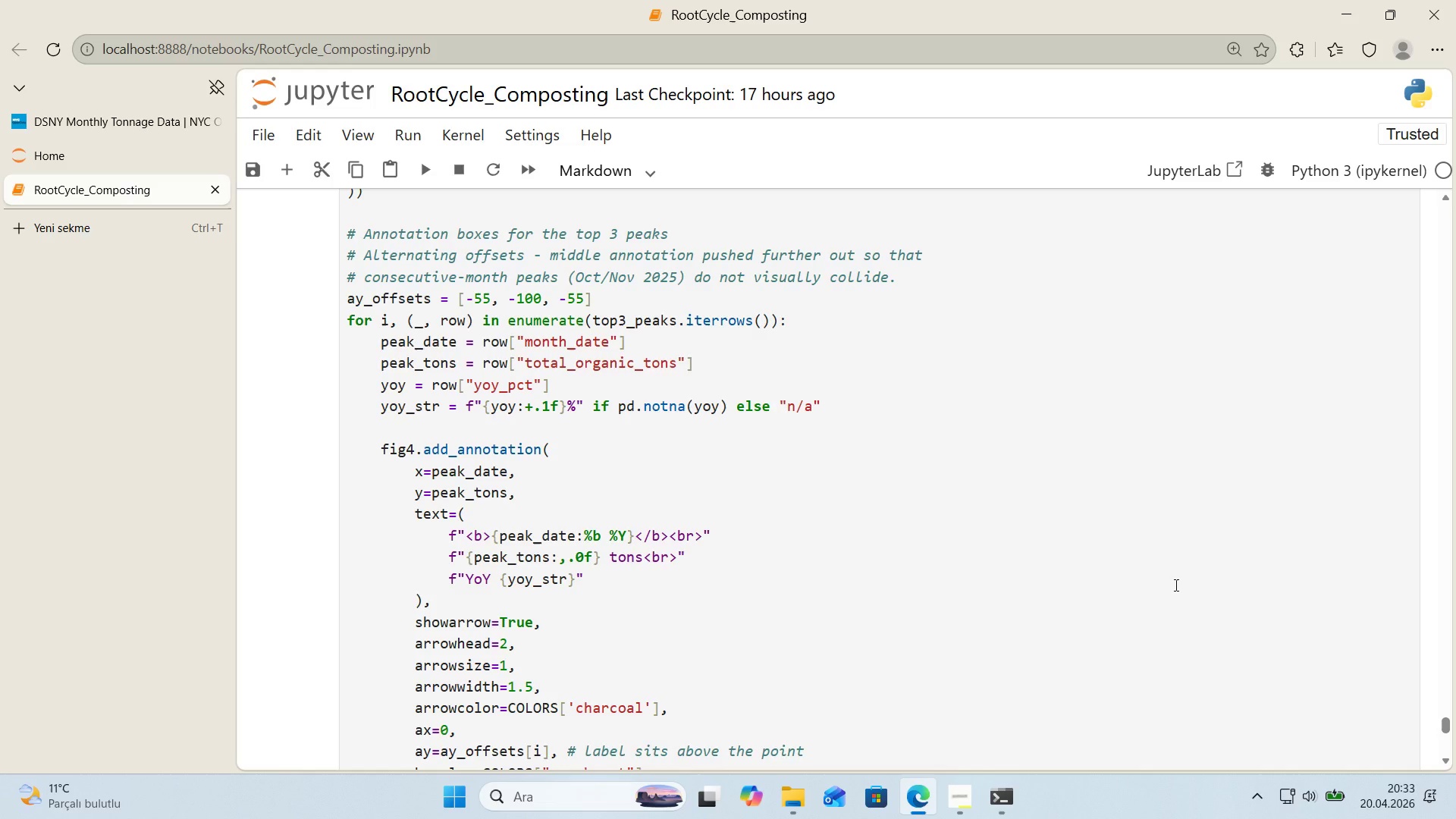 
scroll: coordinate [463, 457], scroll_direction: up, amount: 68.0
 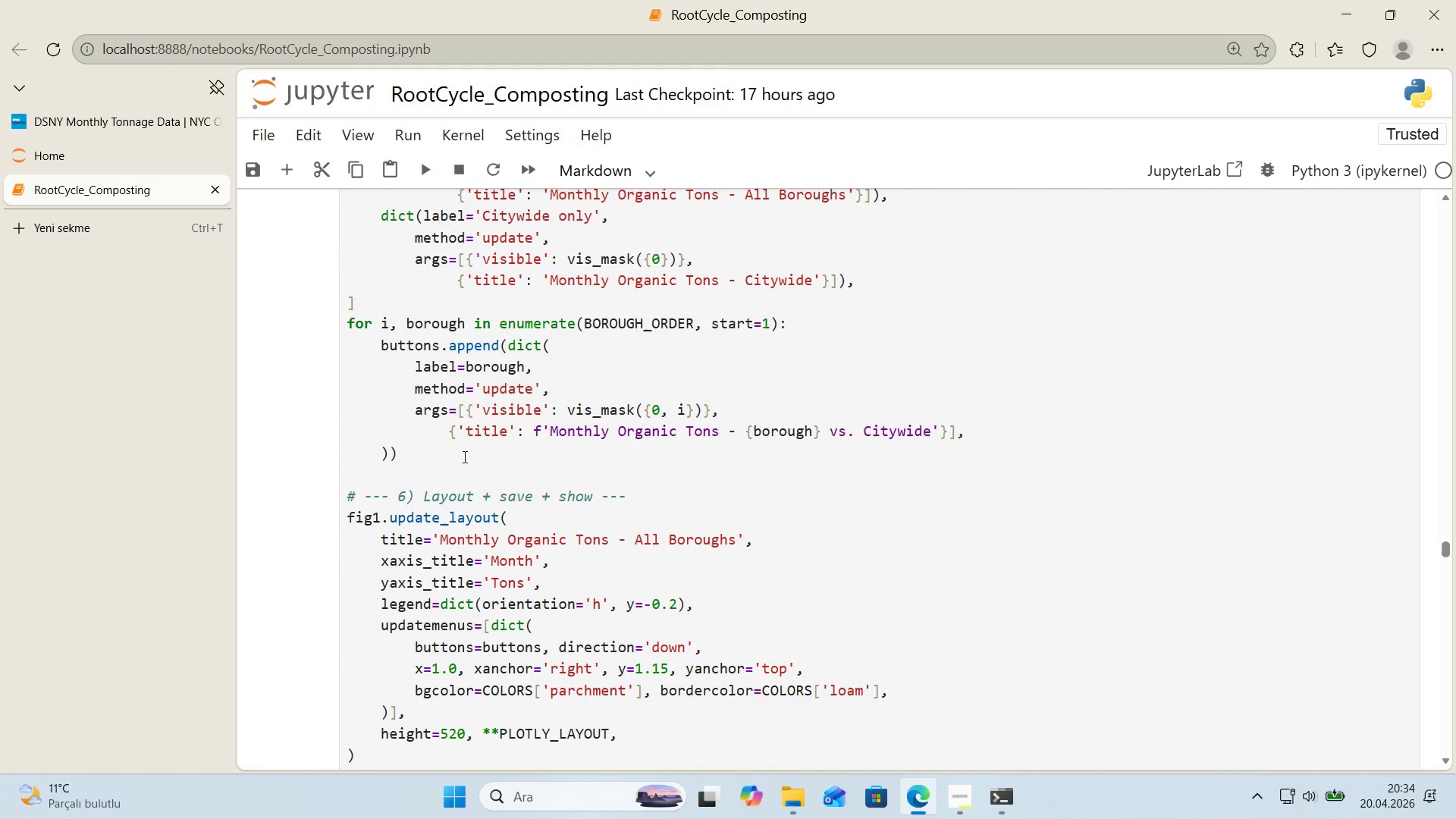 
wait(5.82)
 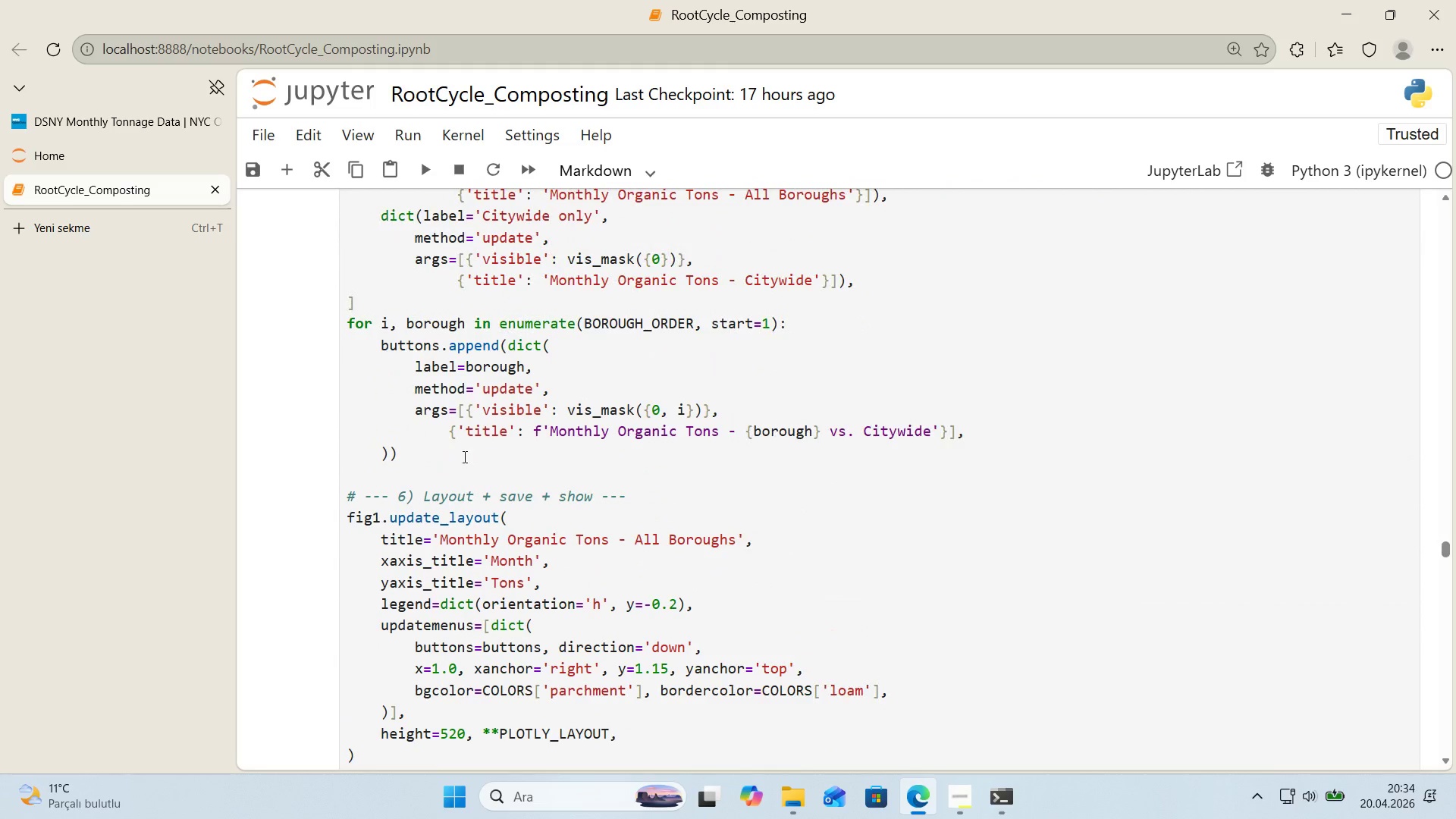 
scroll: coordinate [463, 457], scroll_direction: down, amount: 1.0
 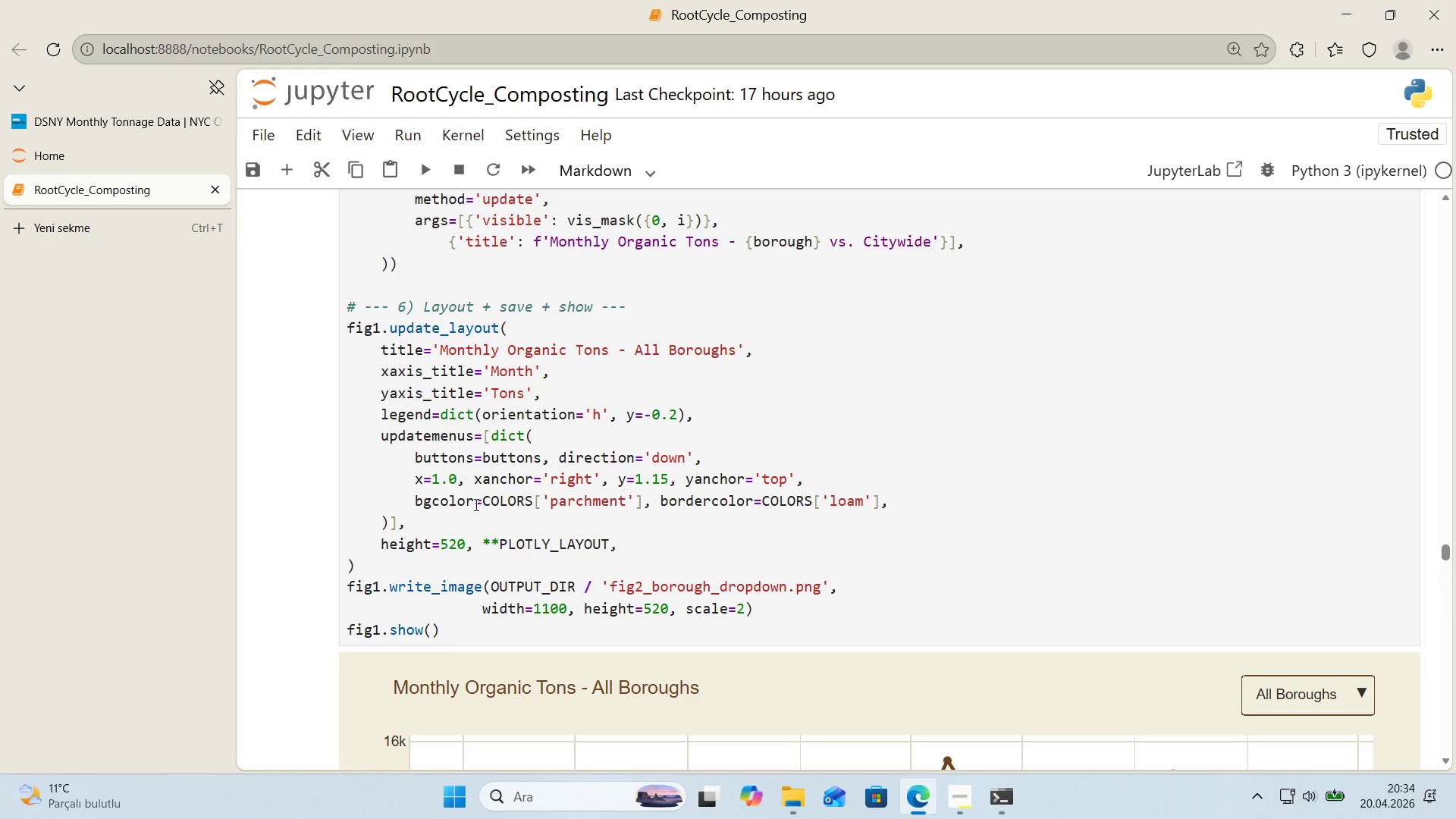 
wait(16.2)
 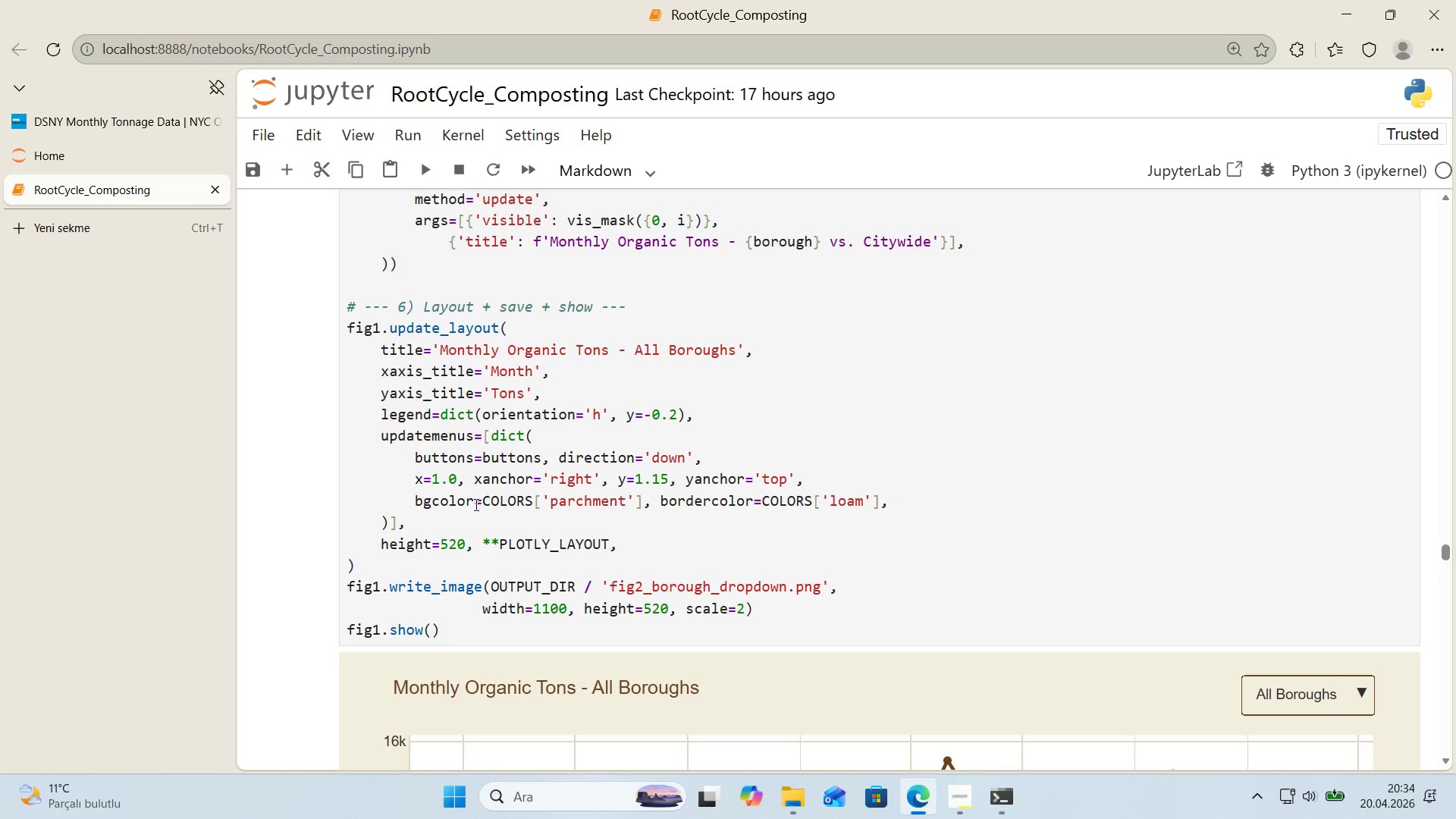 
left_click([706, 461])
 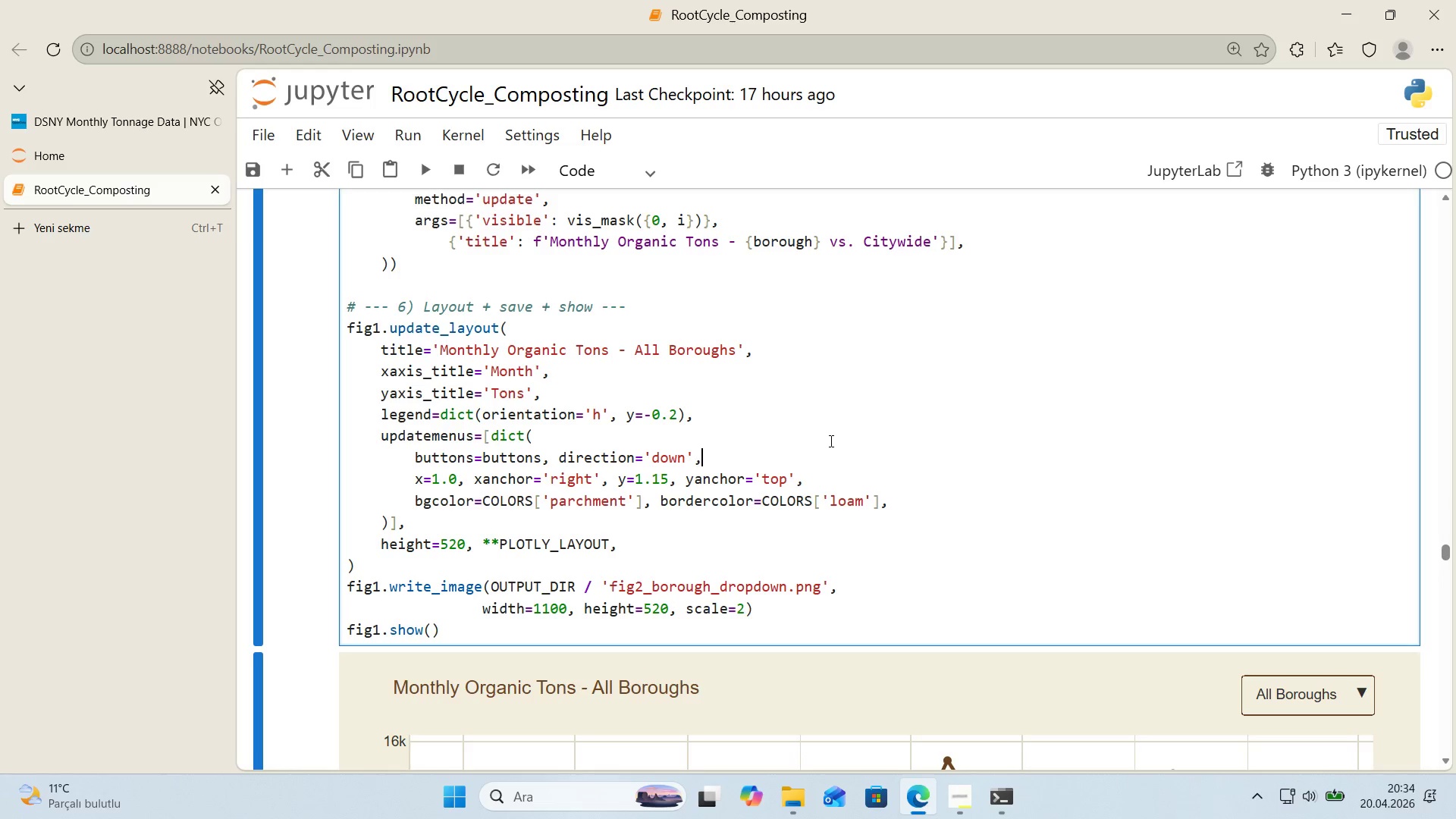 
key(Enter)
 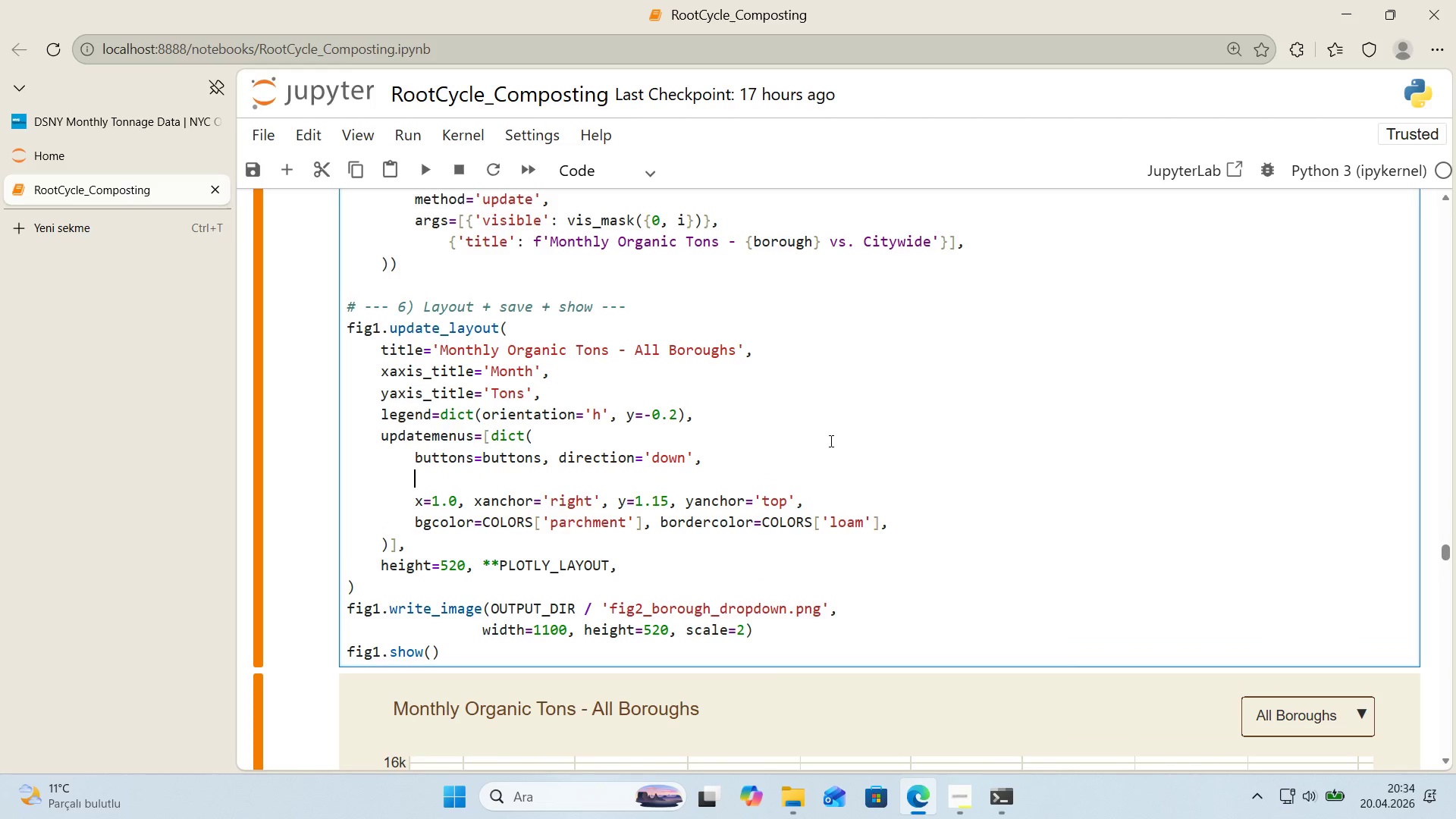 
type(act've)0,)
 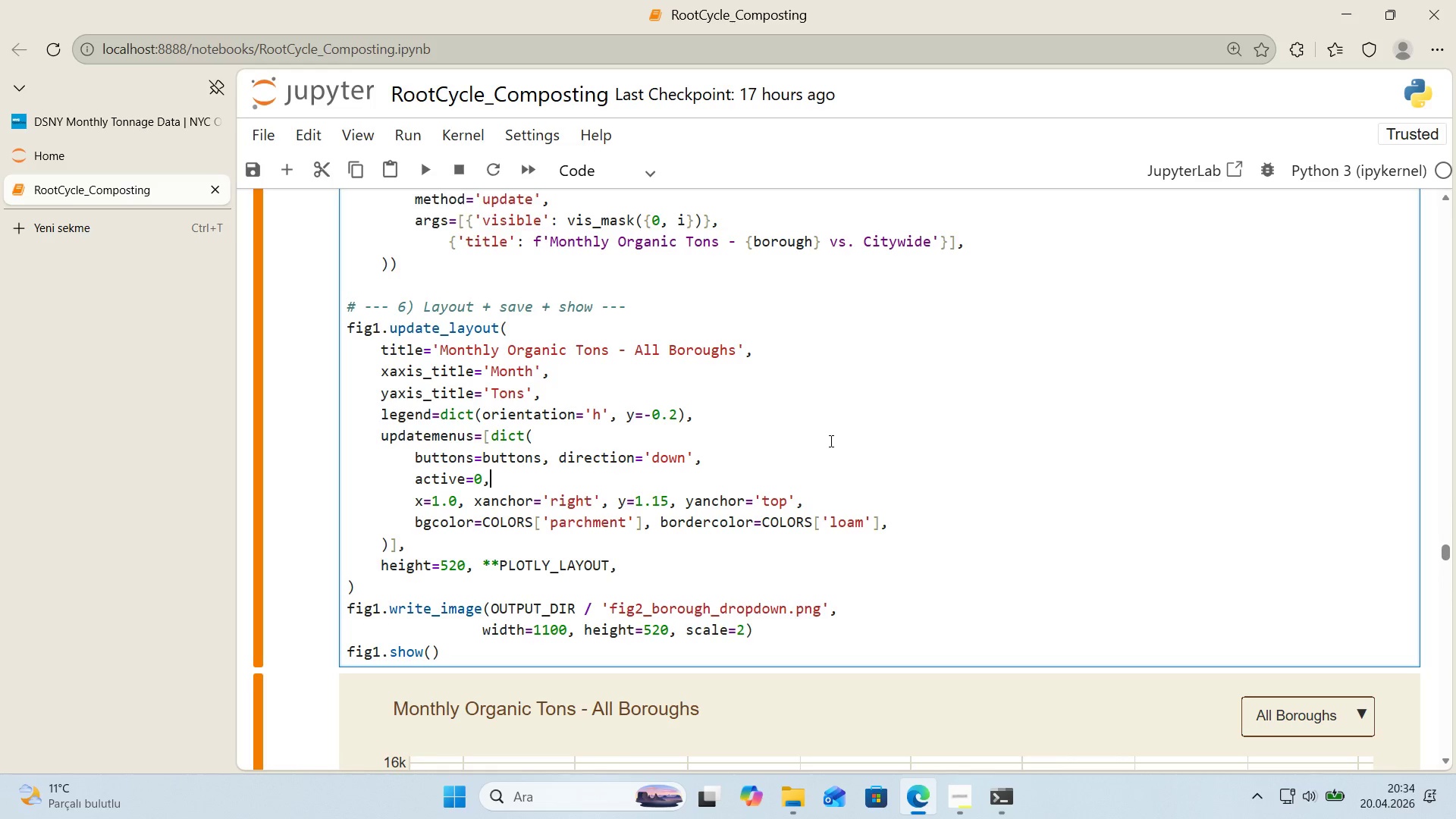 
wait(16.67)
 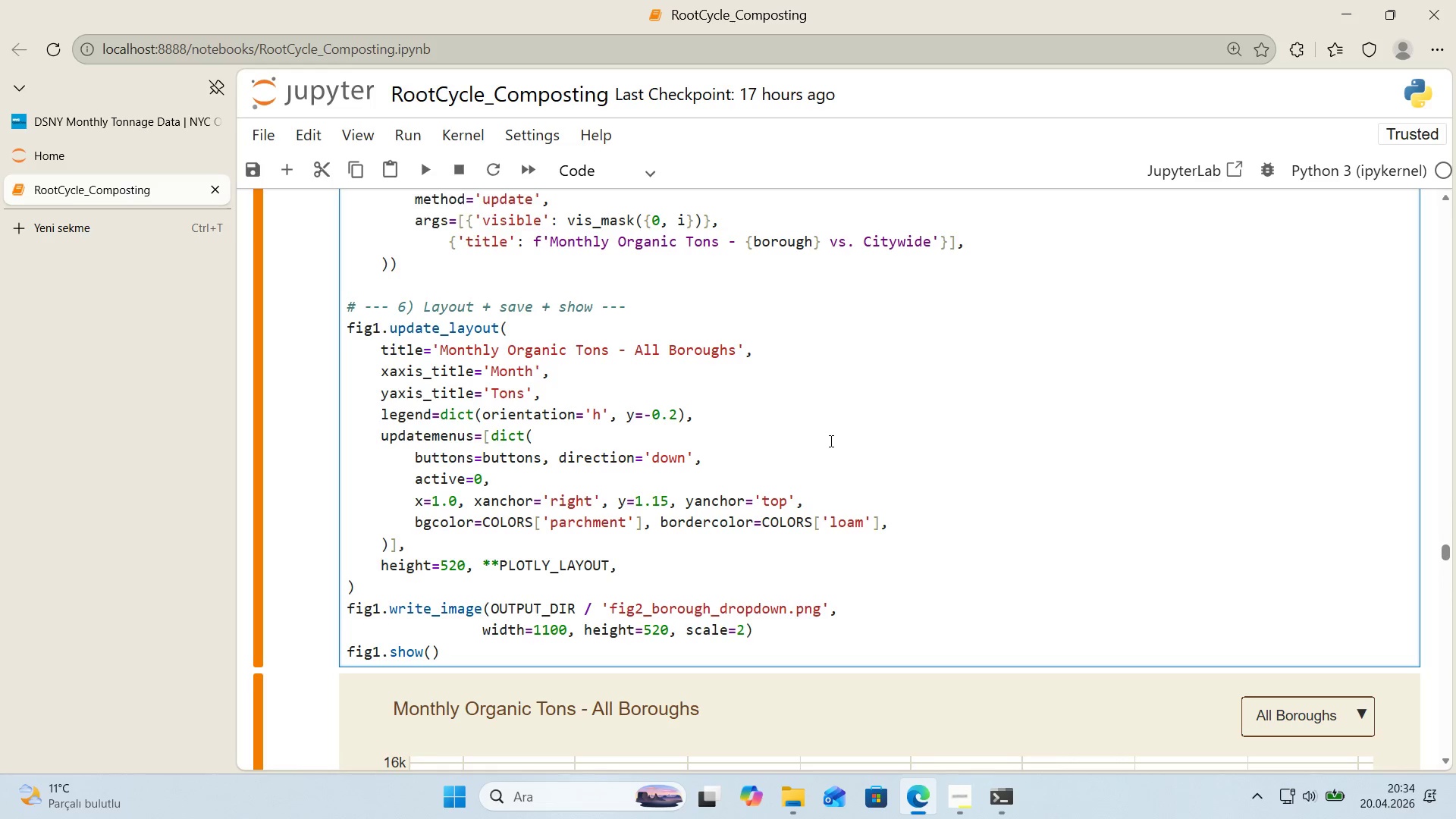 
left_click_drag(start_coordinate=[484, 482], to_coordinate=[416, 483])
 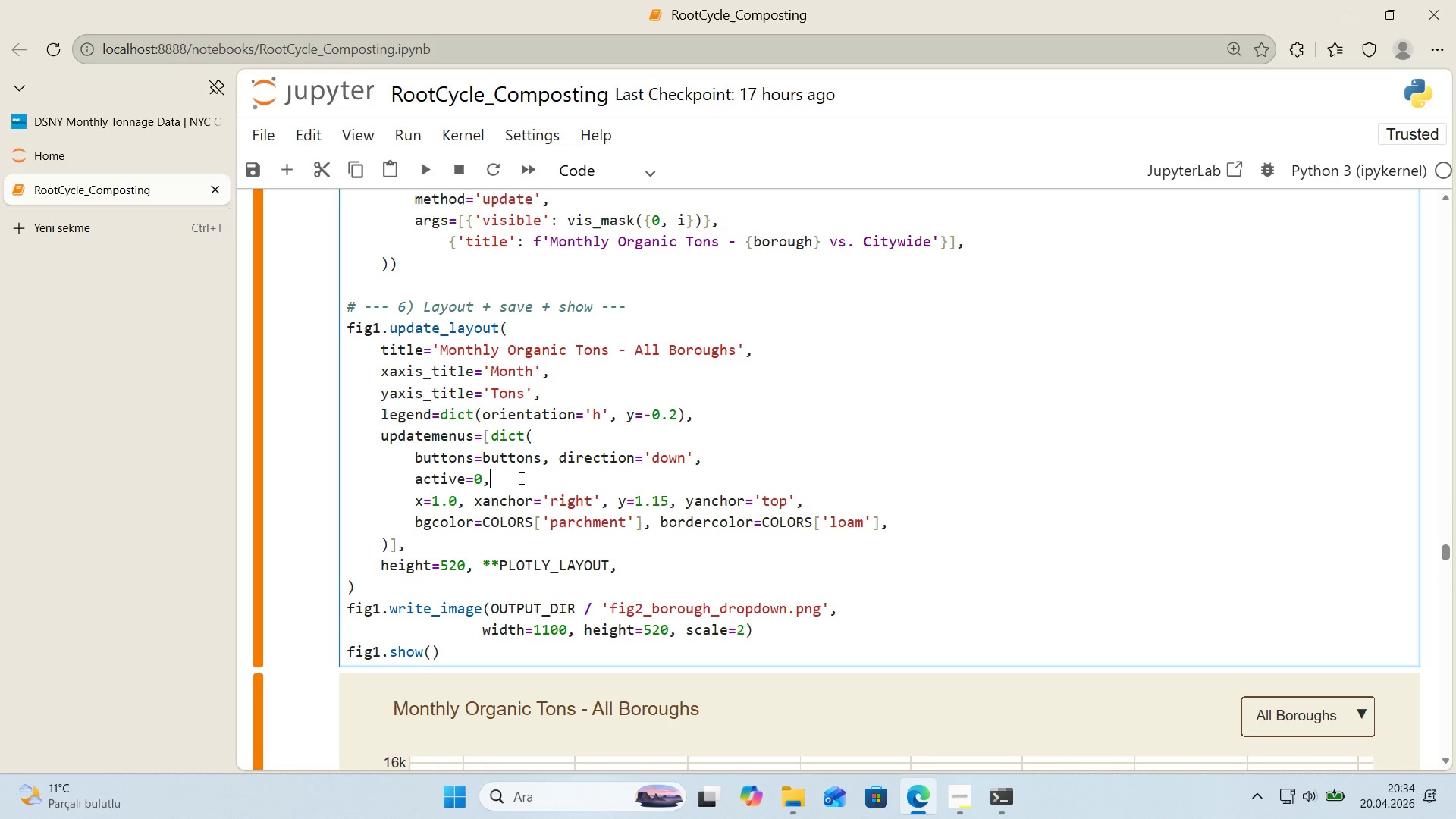 
key(Control+ControlLeft)
 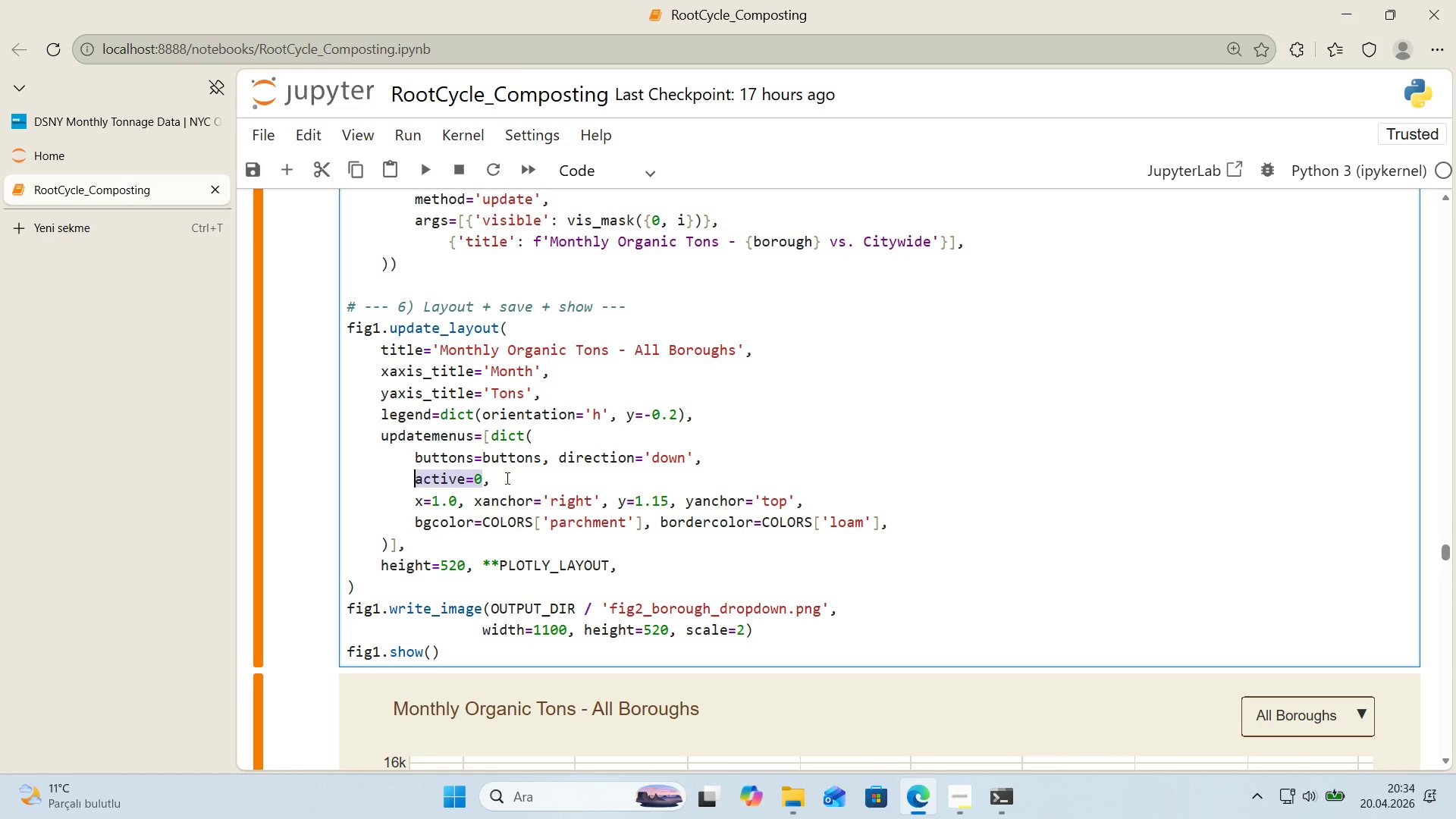 
key(Control+C)
 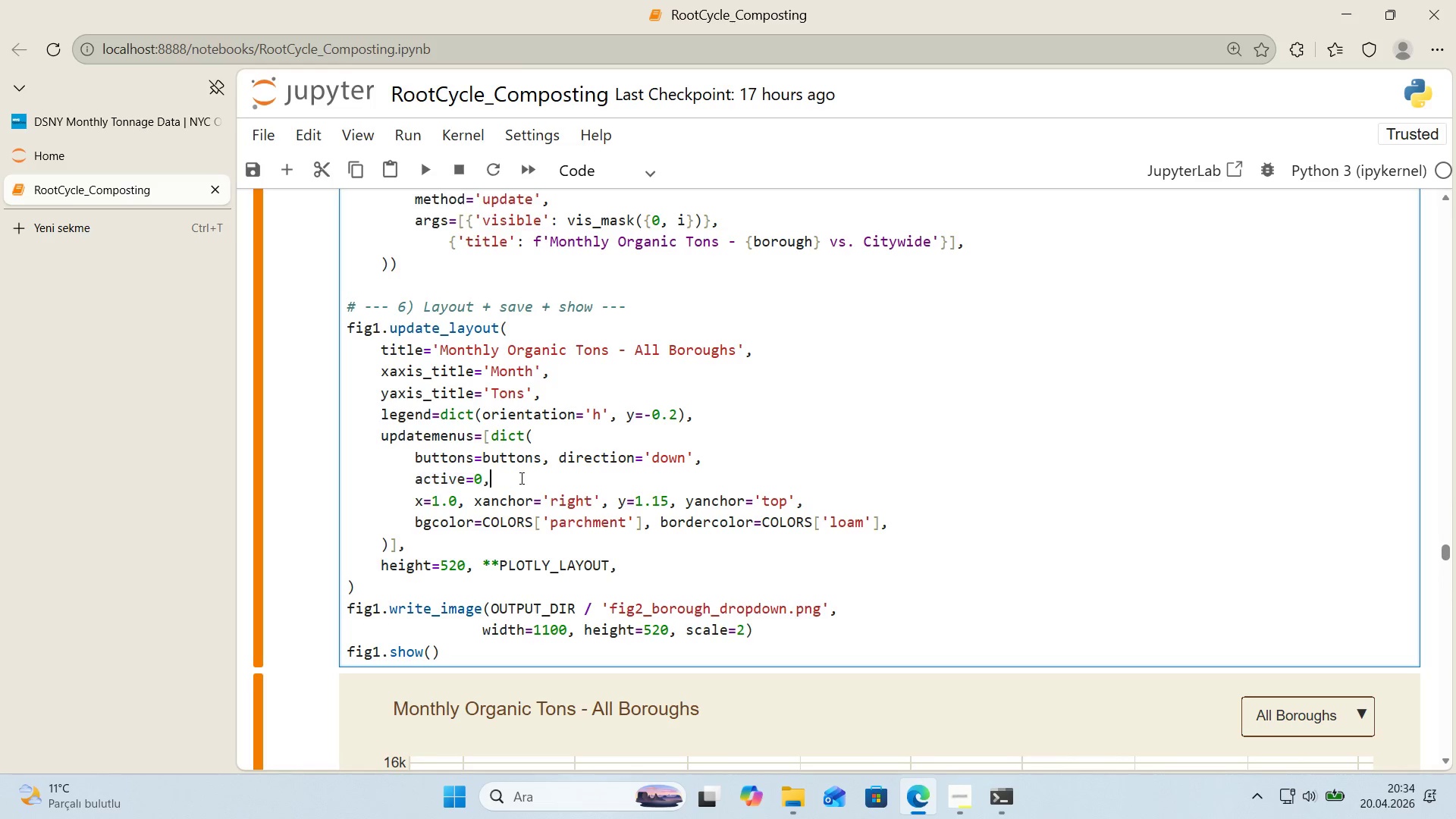 
left_click([520, 478])
 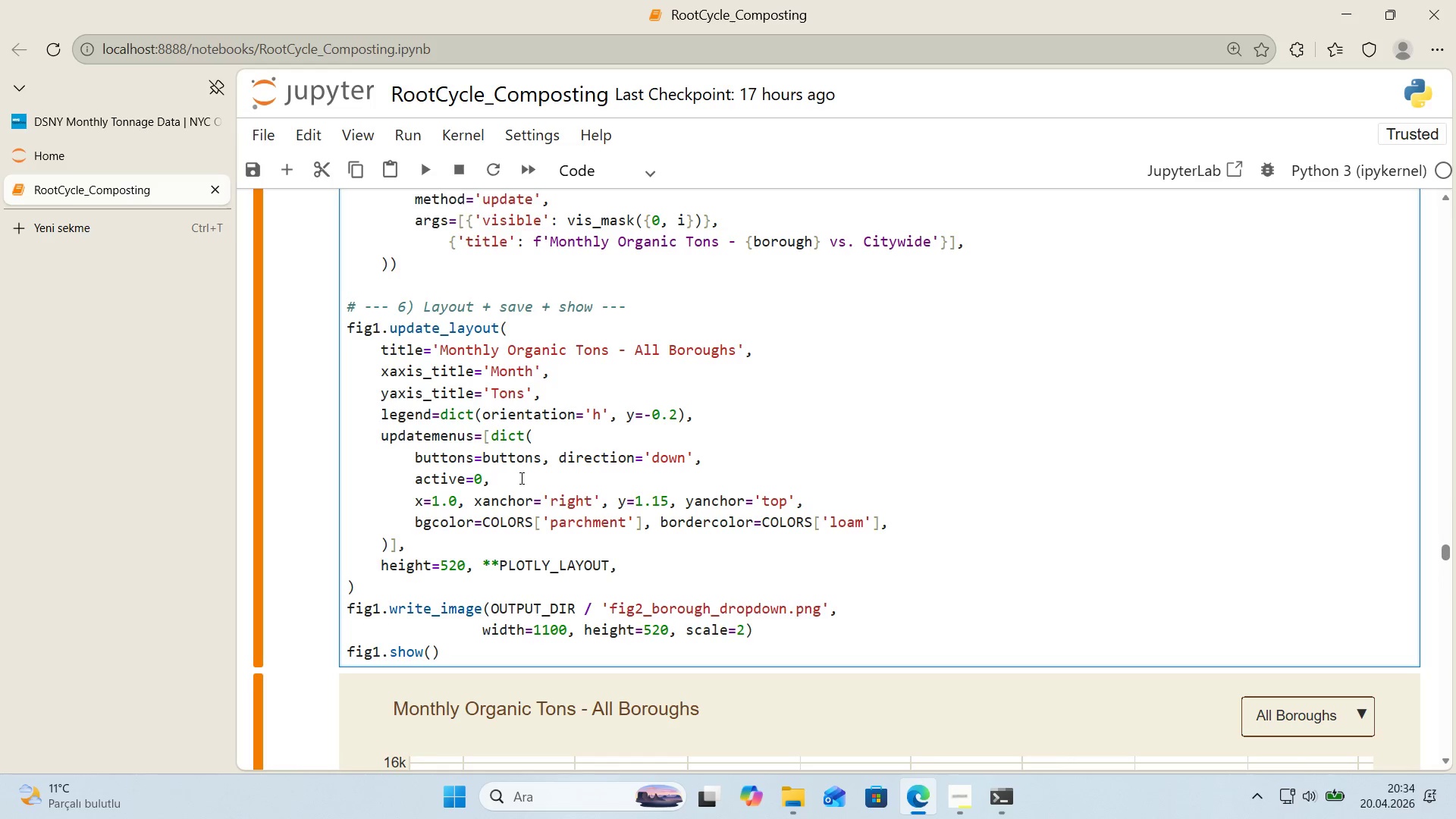 
wait(16.5)
 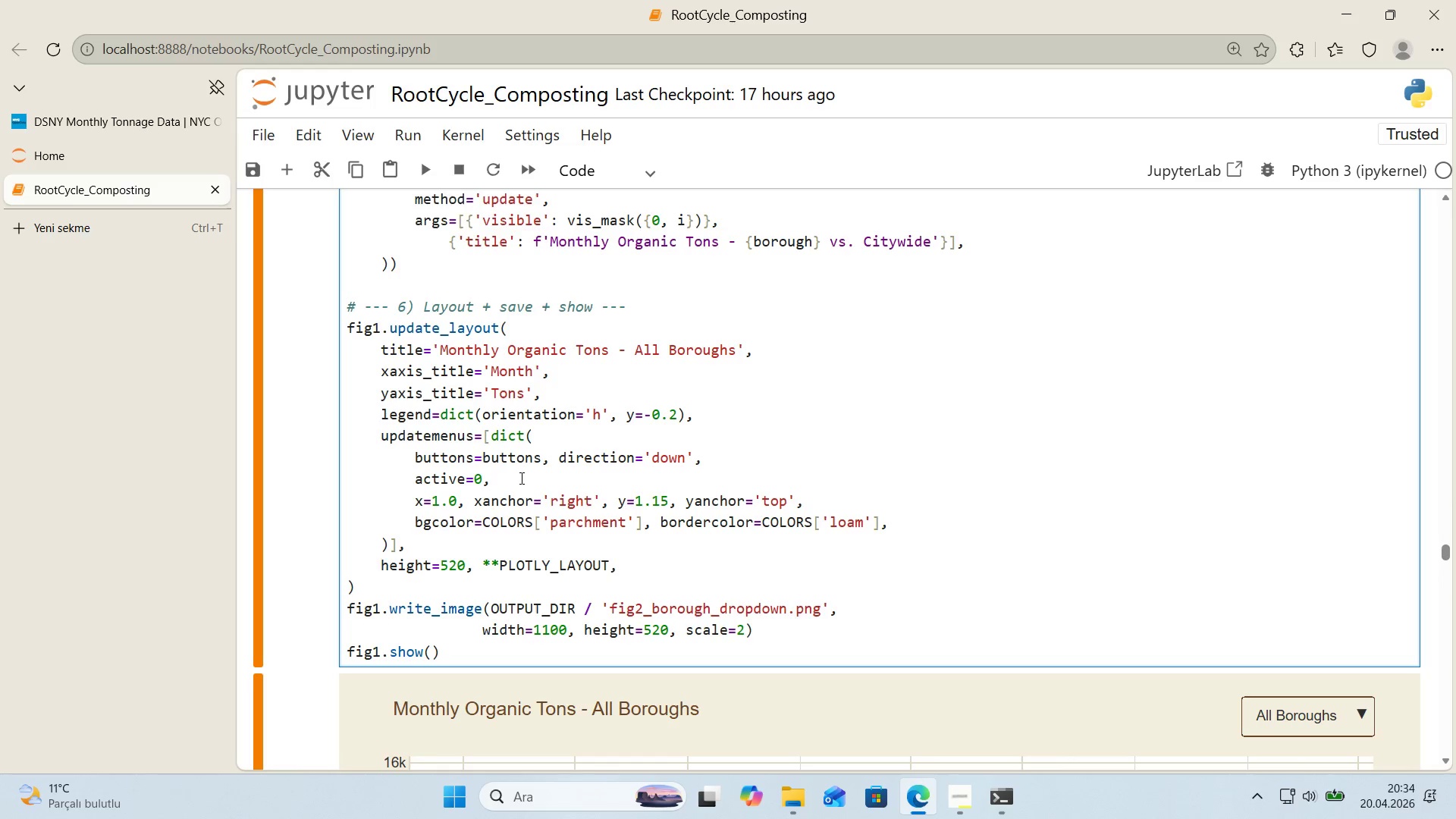 
scroll: coordinate [514, 470], scroll_direction: down, amount: 11.0
 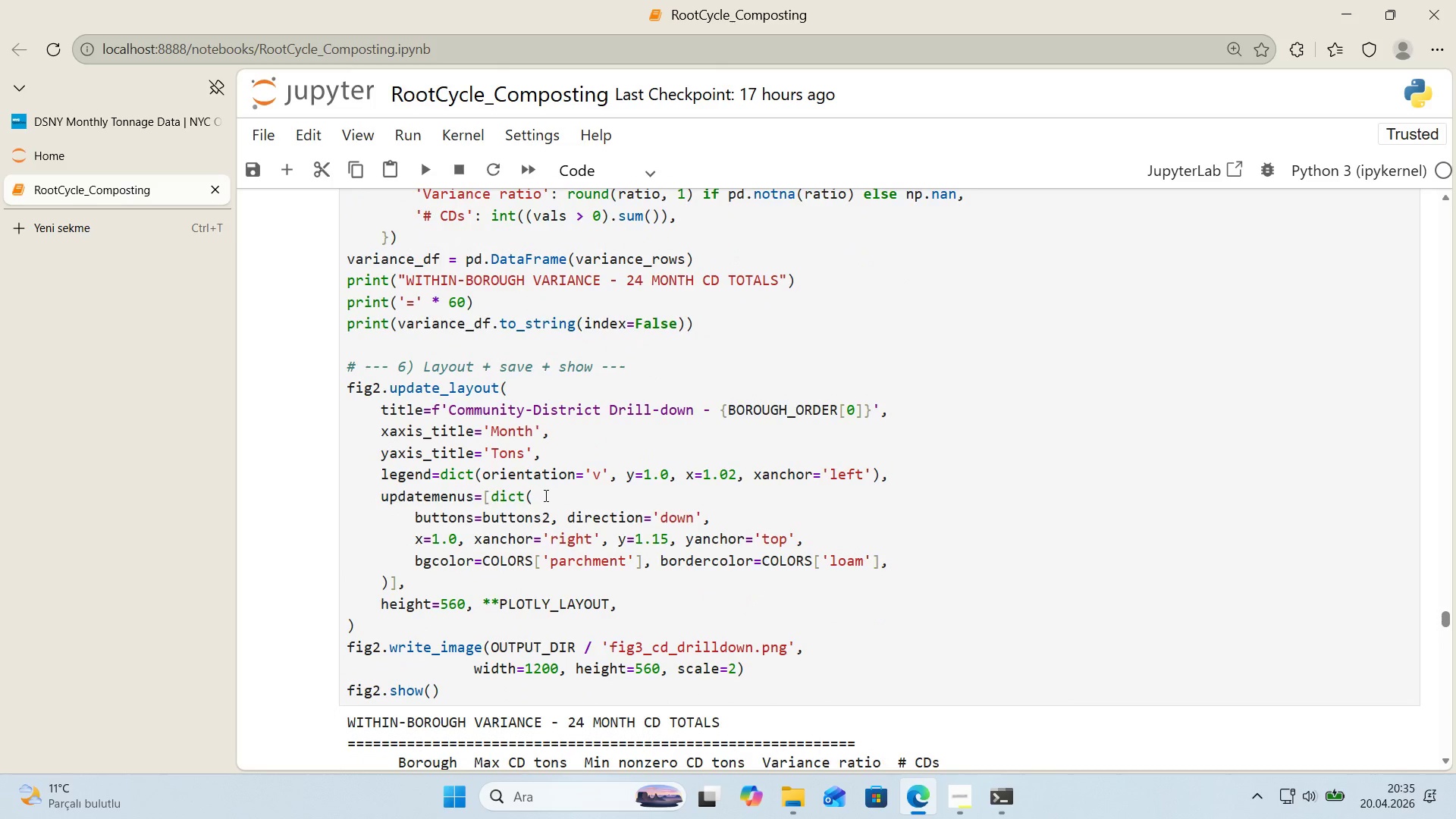 
left_click([723, 519])
 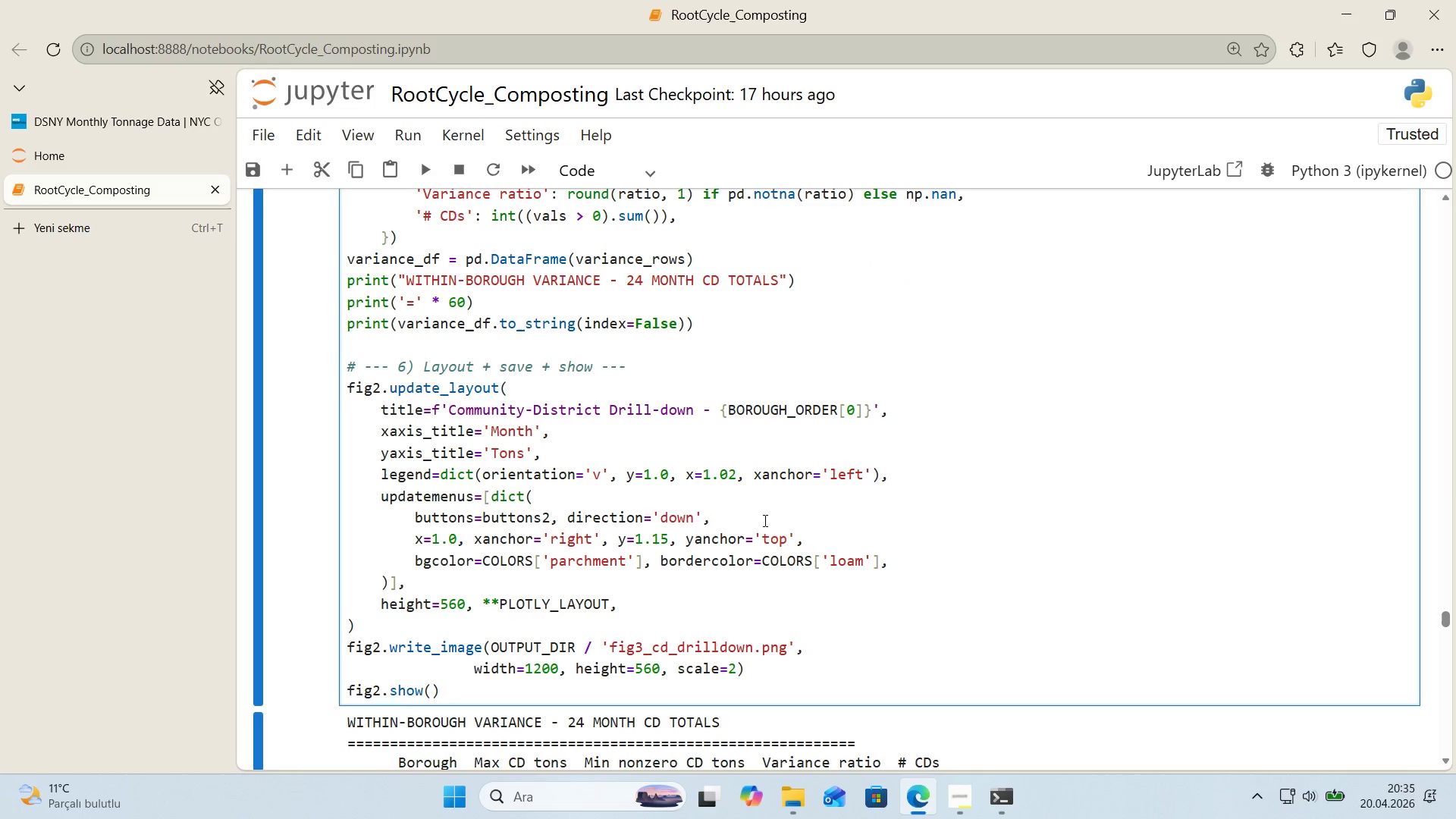 
key(Enter)
 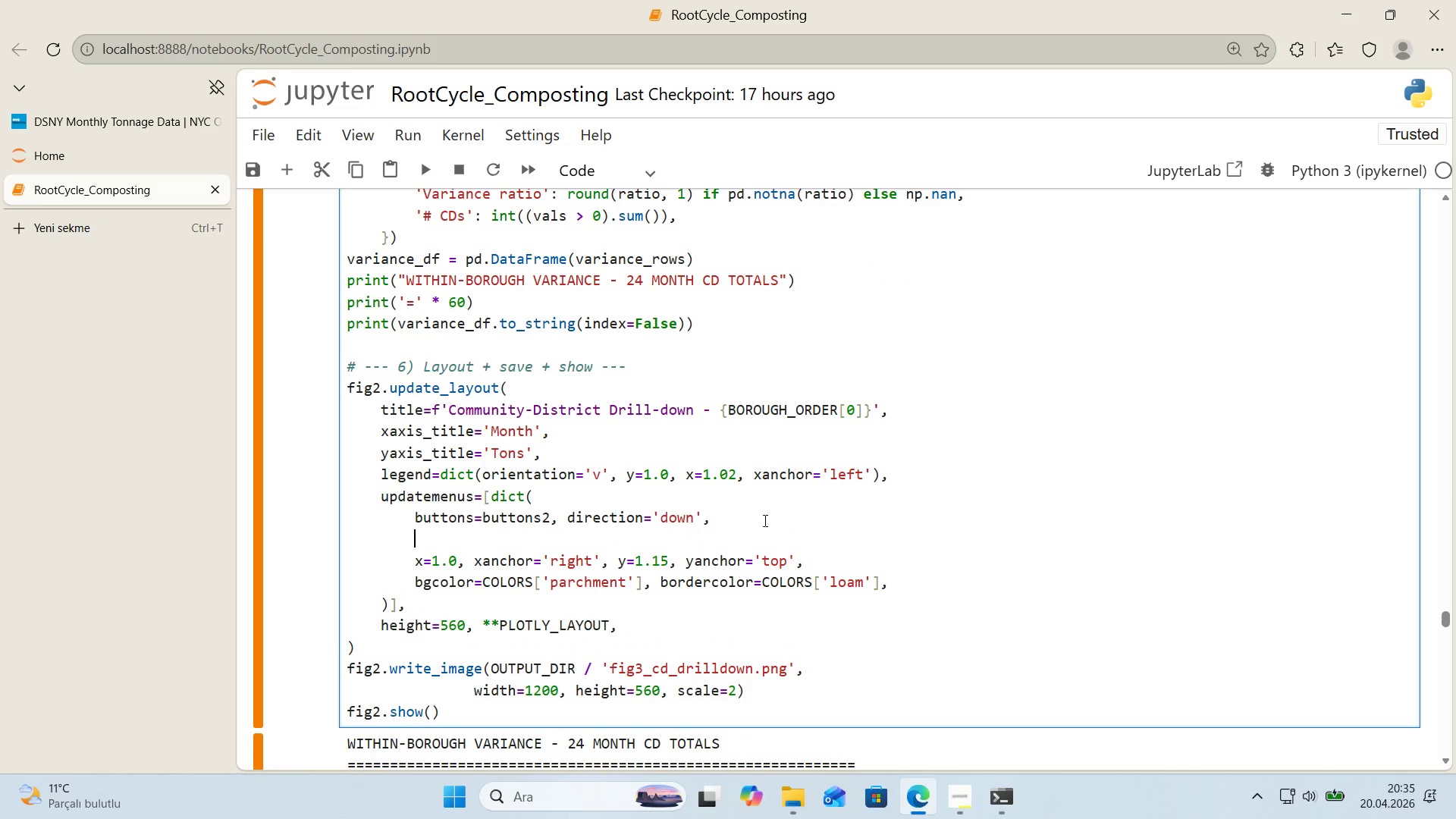 
key(Control+V)
 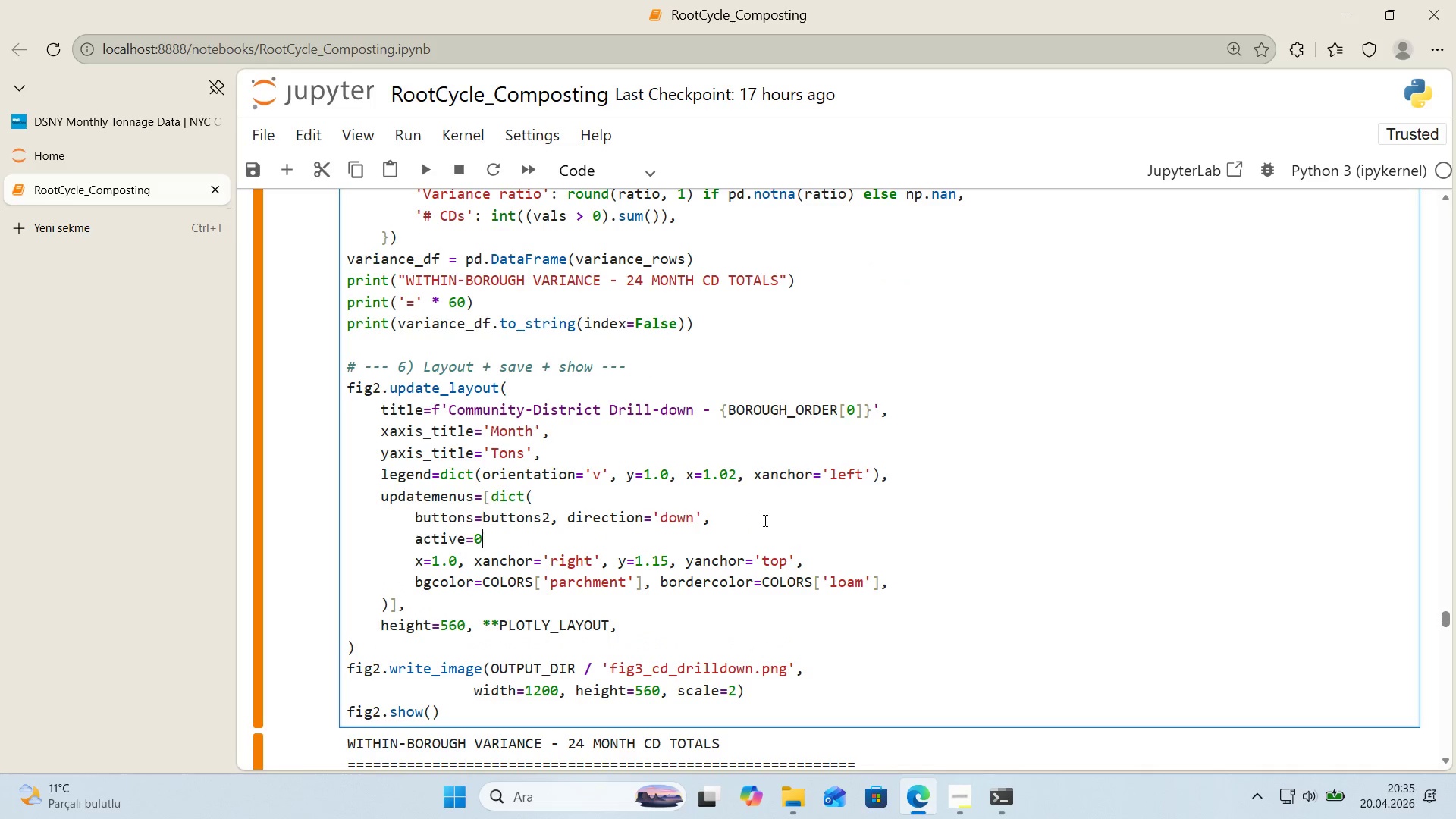 
key(Comma)
 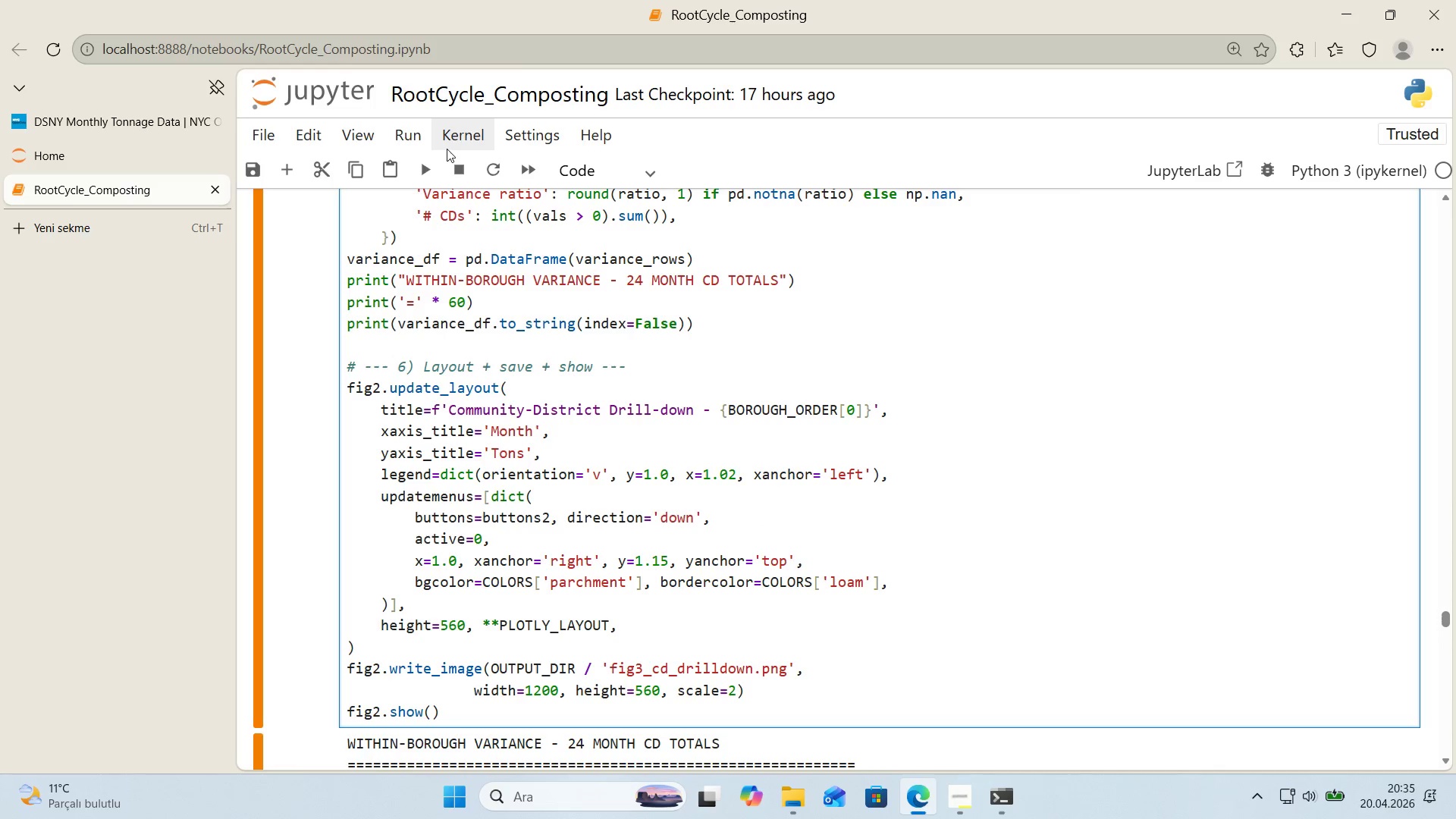 
left_click([448, 137])
 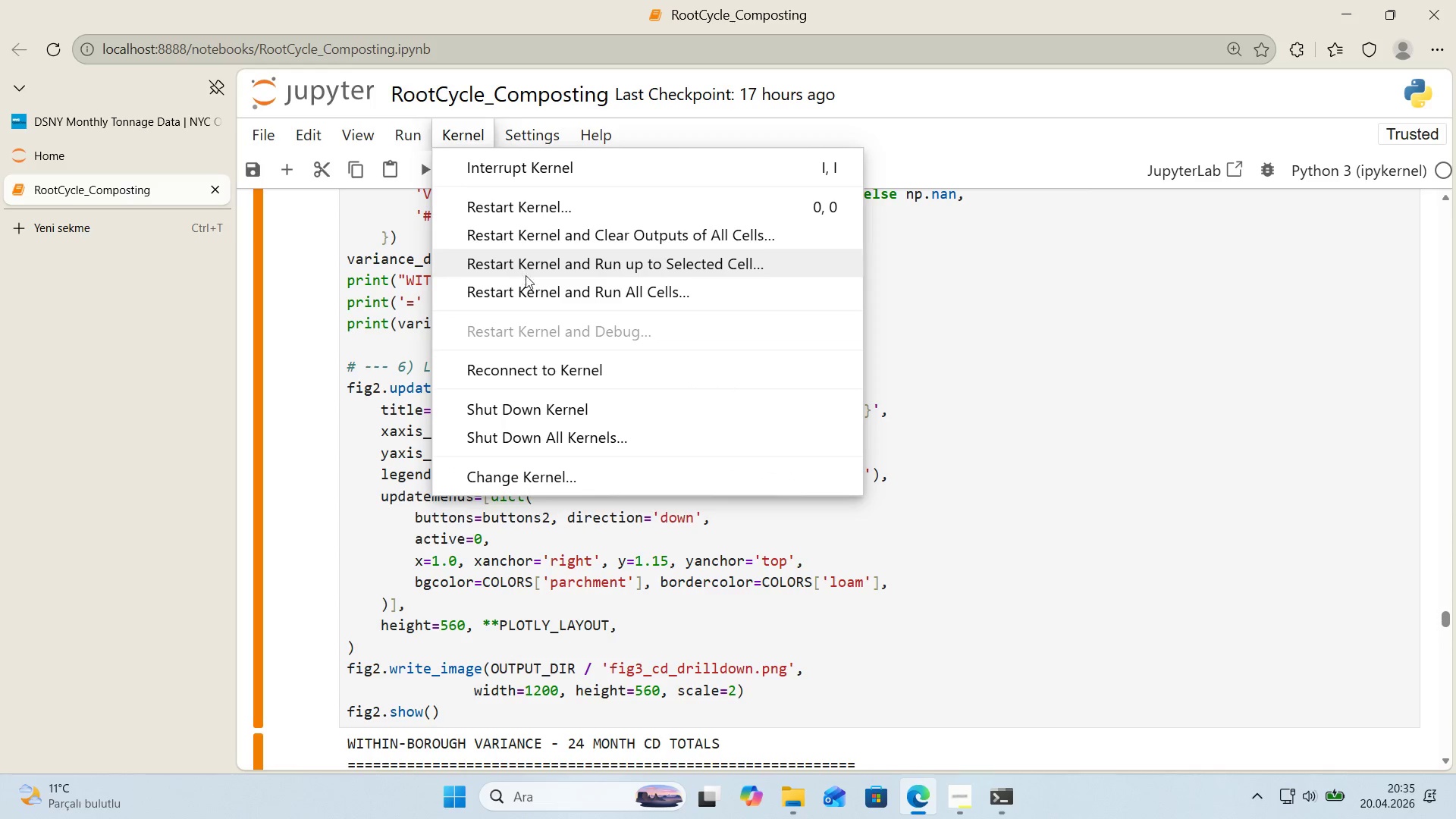 
left_click([536, 294])
 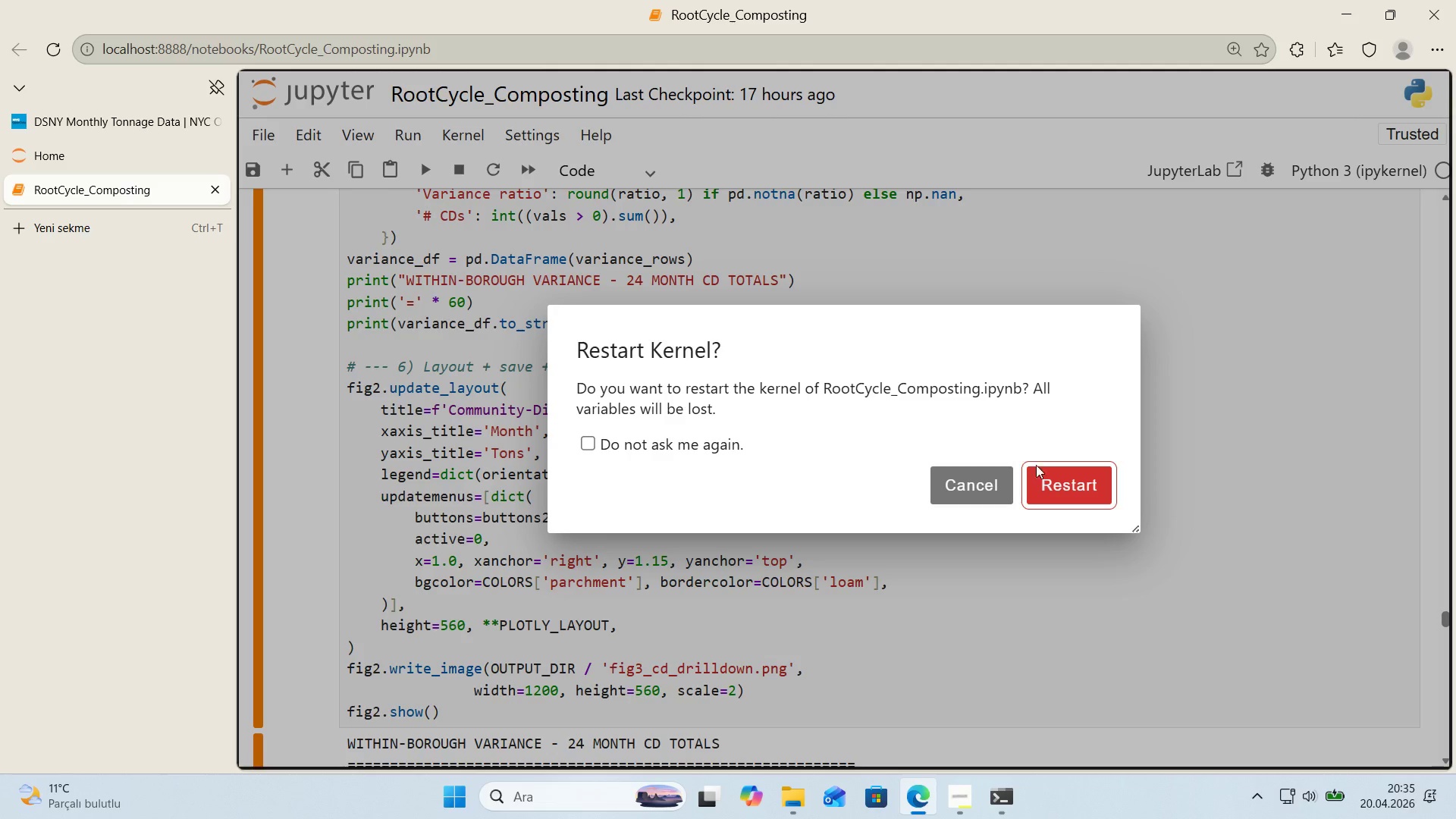 
left_click([1066, 482])
 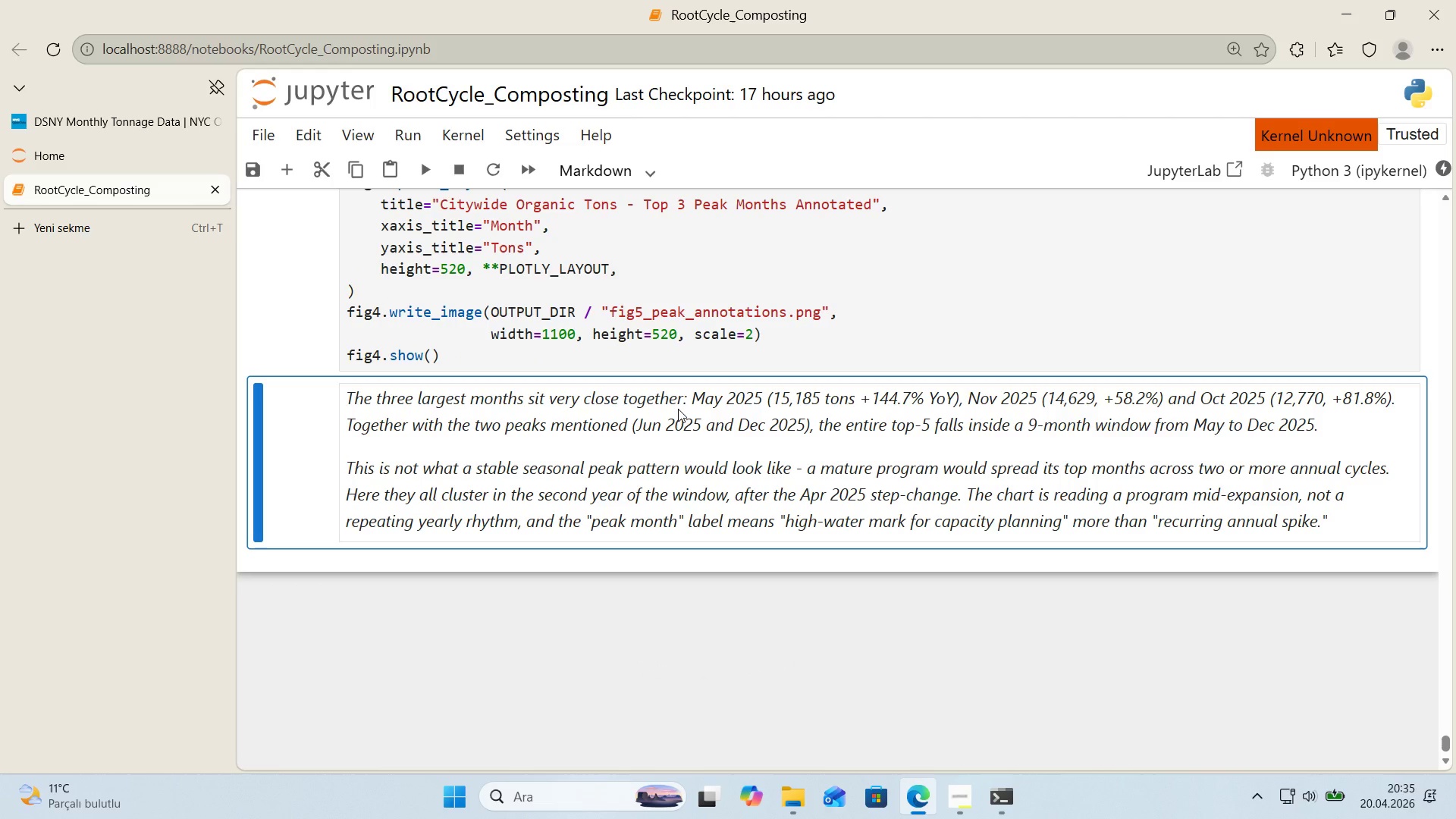 
scroll: coordinate [654, 403], scroll_direction: up, amount: 121.0
 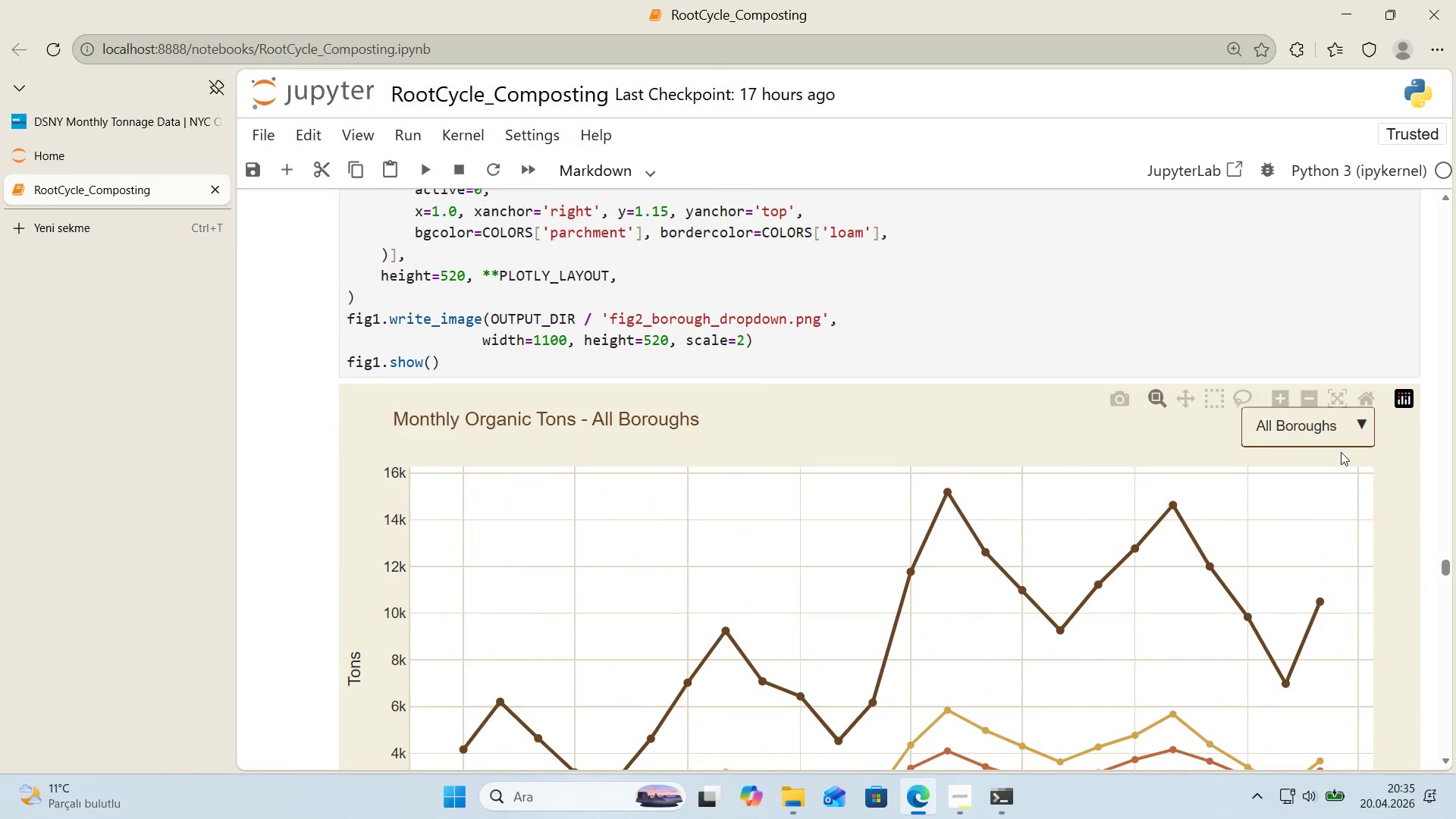 
left_click([1356, 438])
 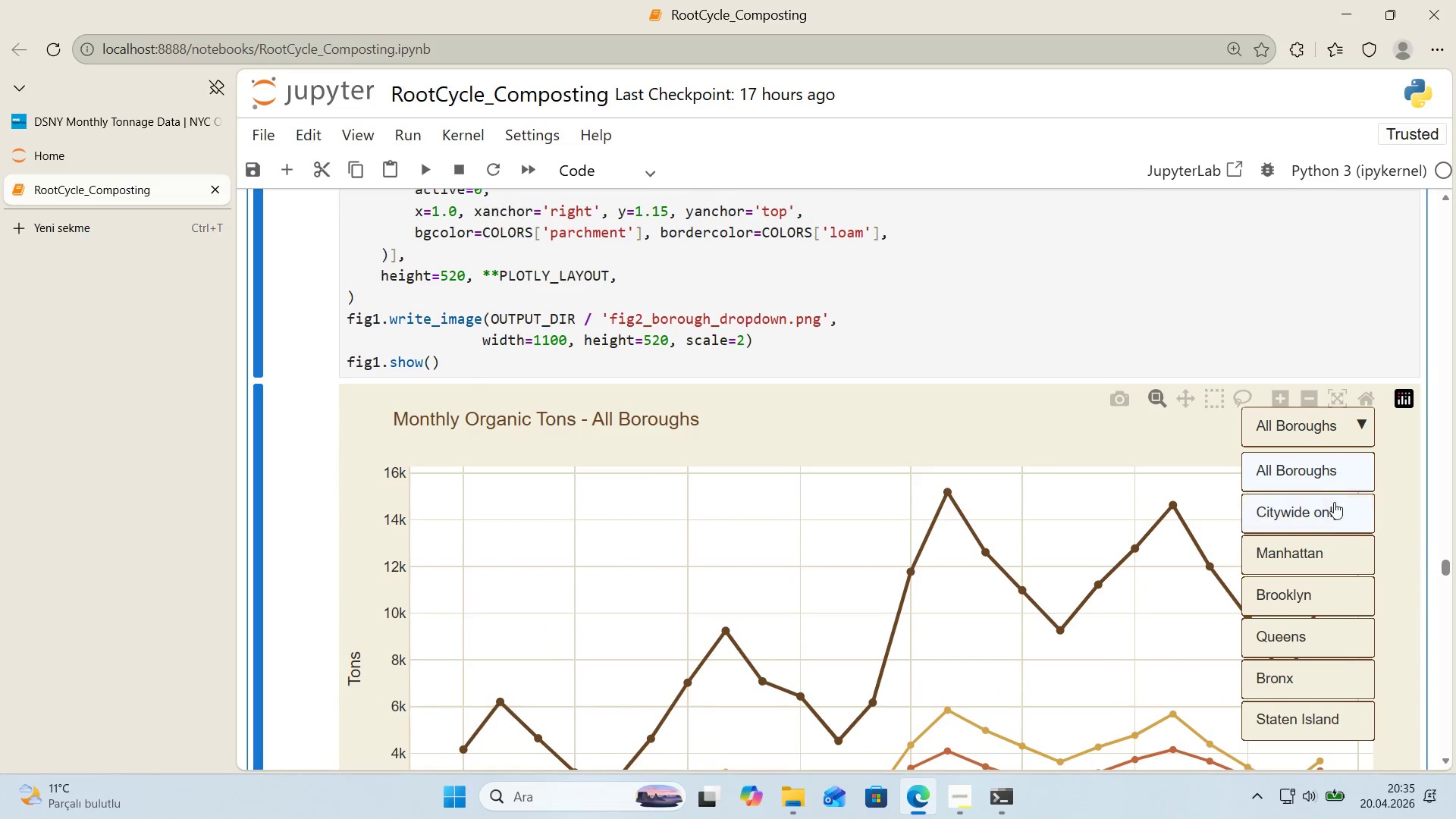 
left_click([1332, 510])
 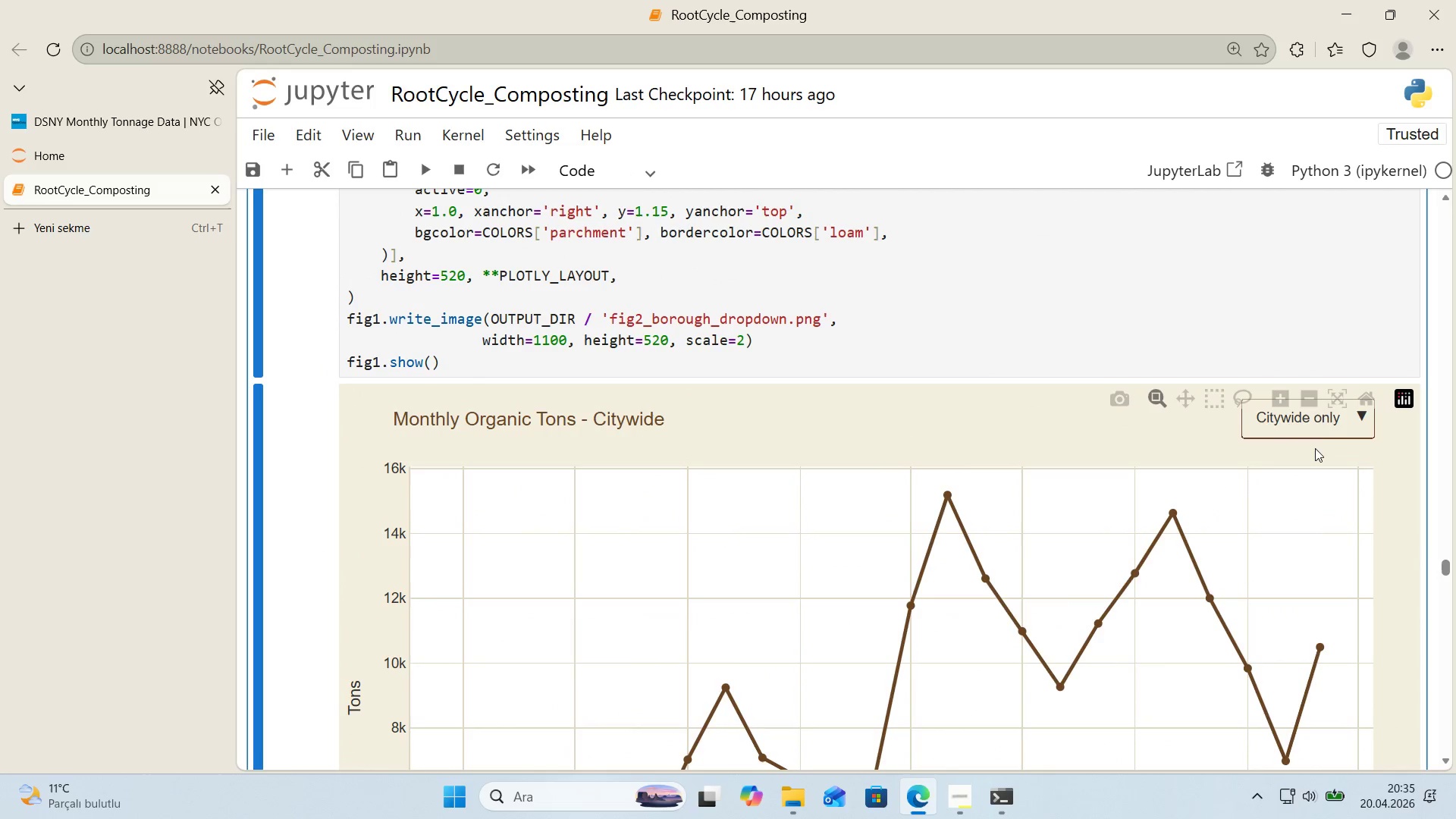 
left_click([1315, 428])
 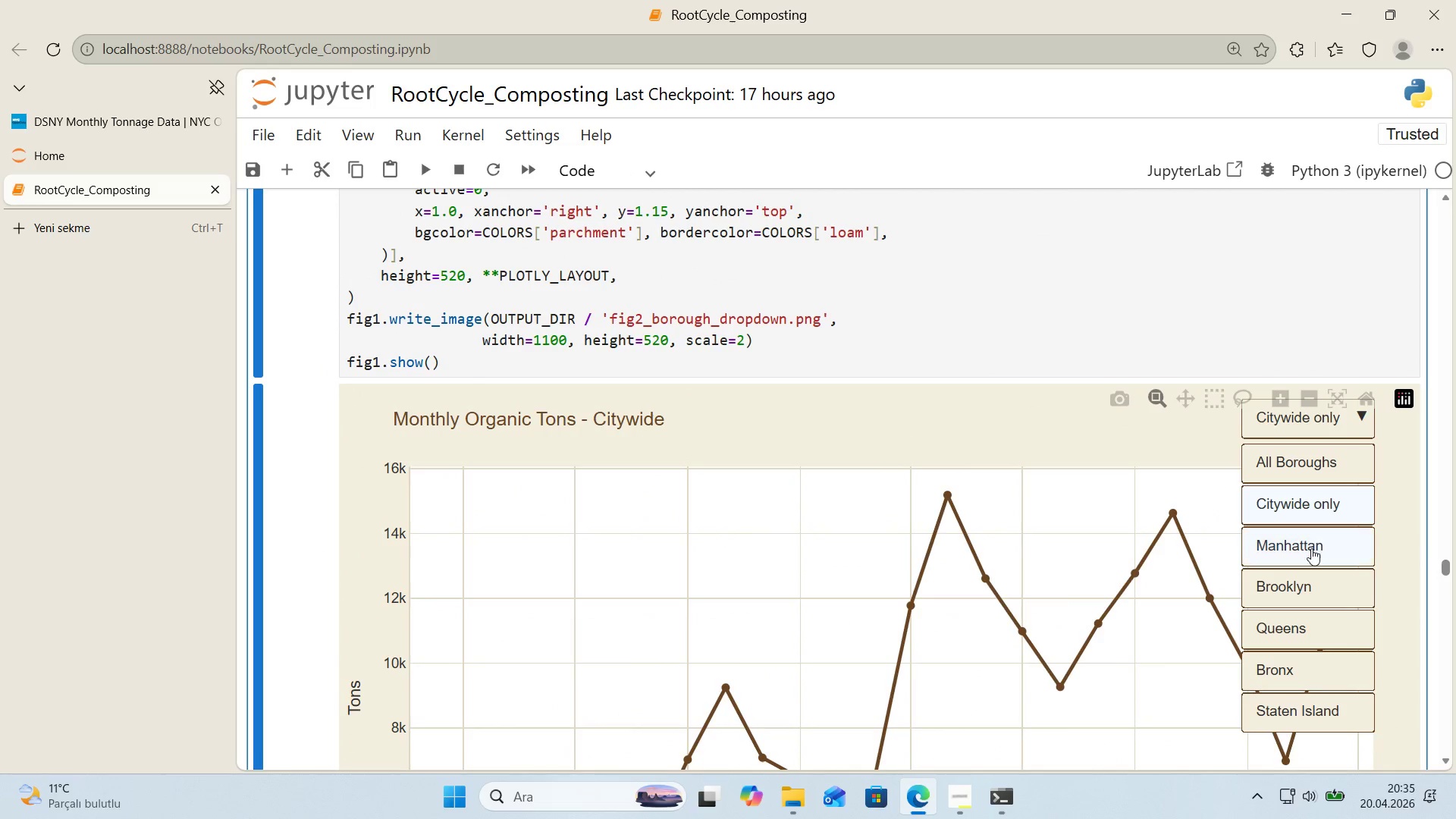 
left_click([1311, 548])
 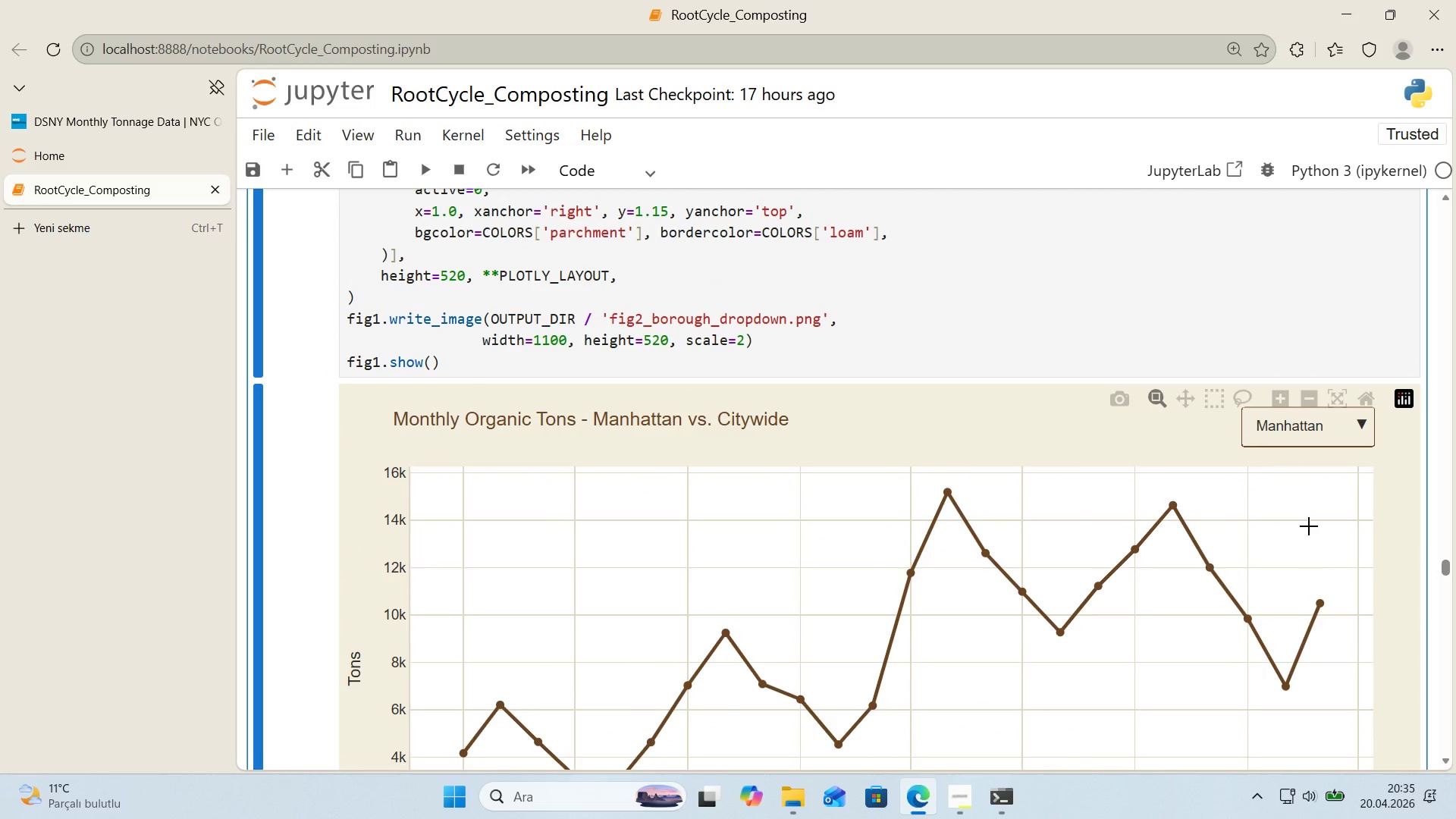 
left_click([1302, 441])
 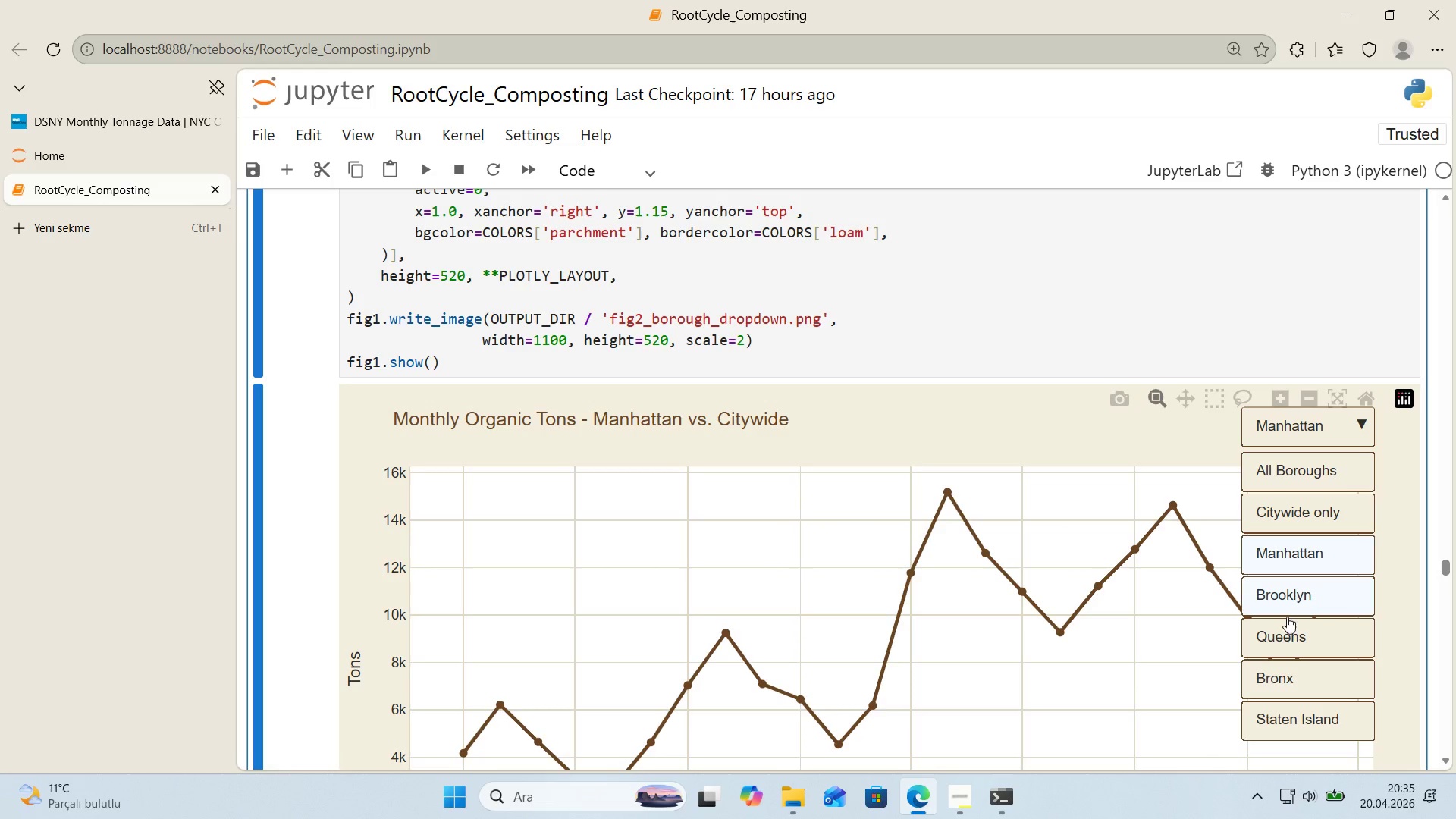 
left_click([1285, 632])
 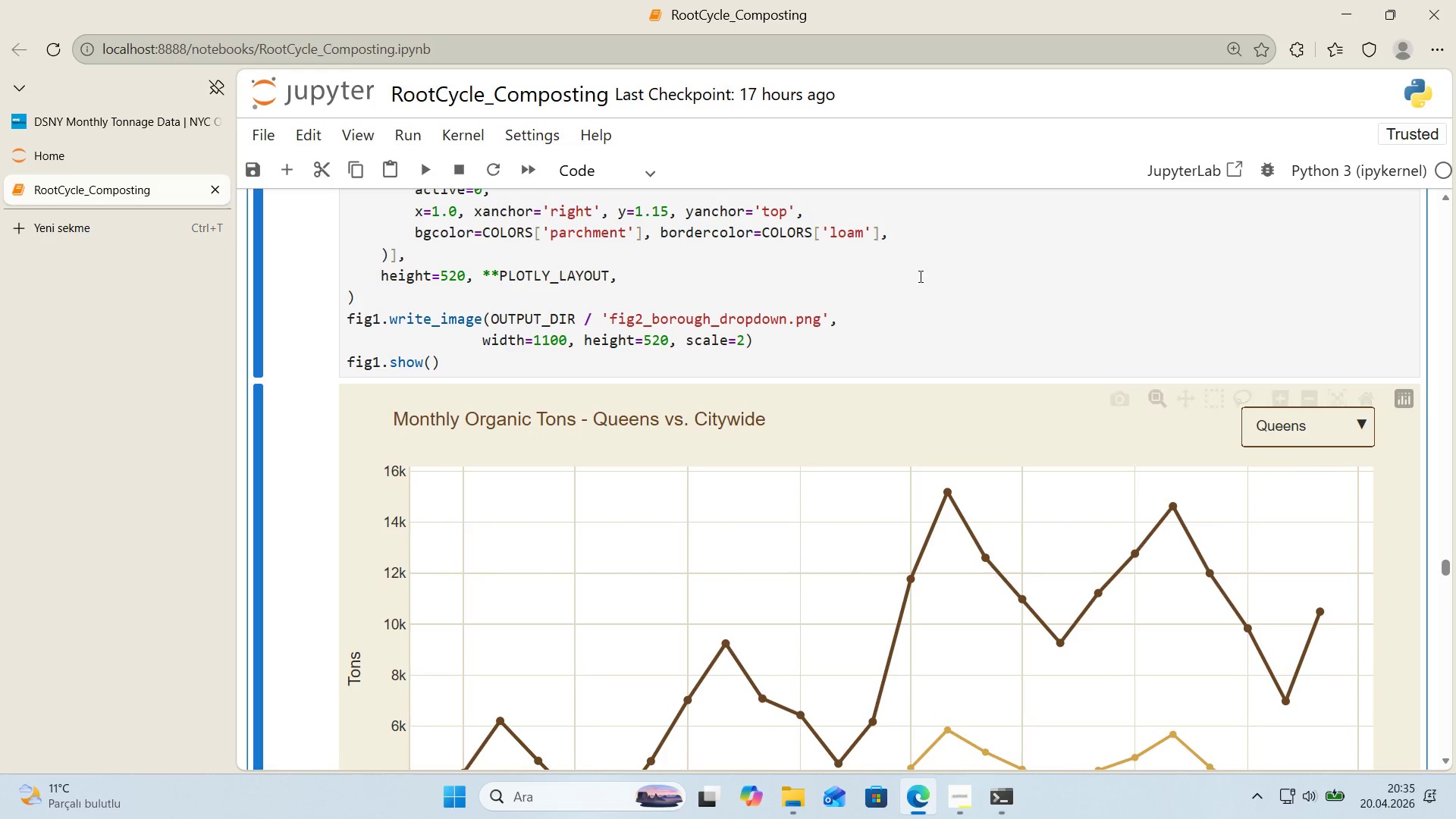 
scroll: coordinate [926, 284], scroll_direction: down, amount: 3.0
 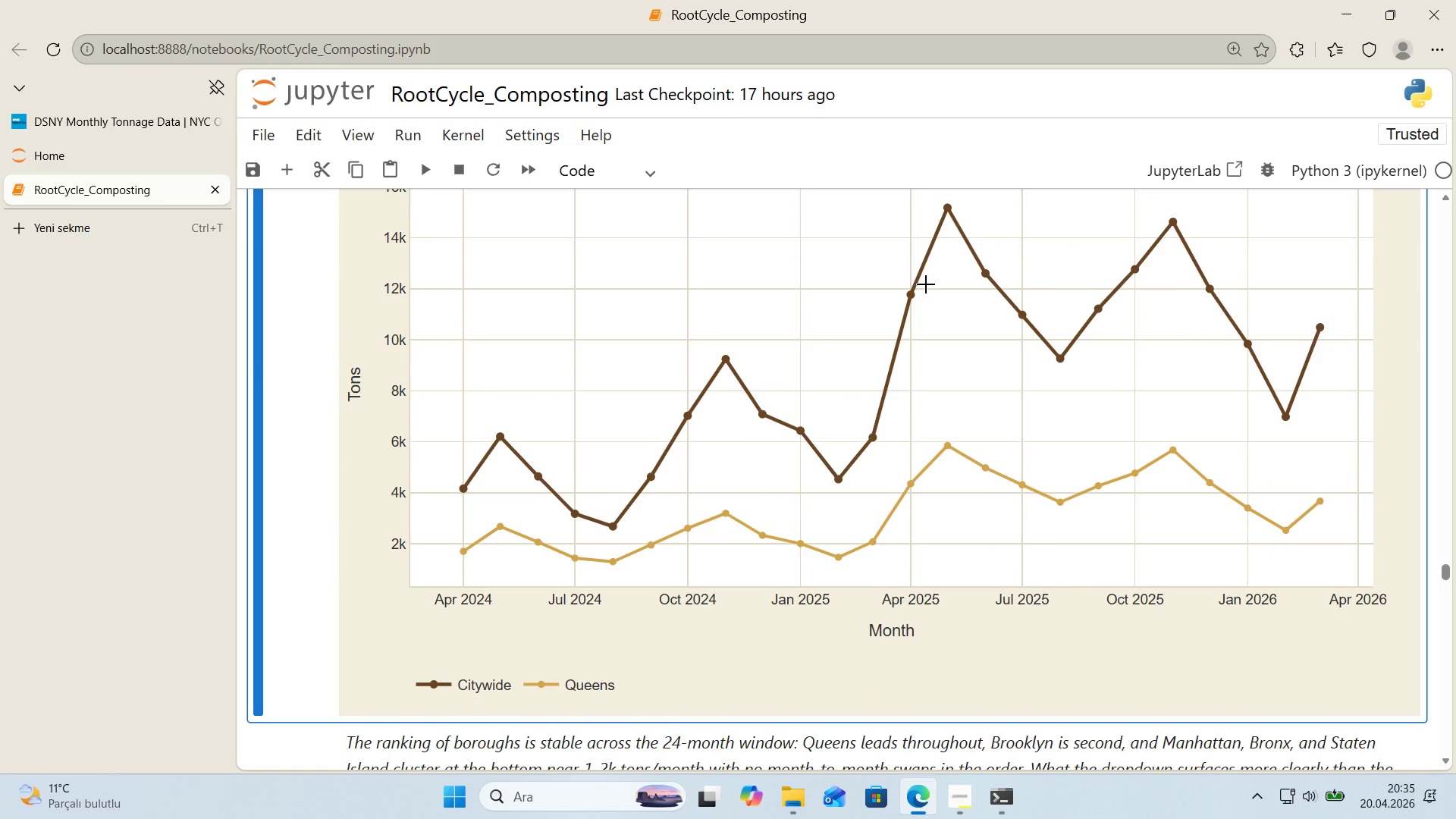 
scroll: coordinate [924, 284], scroll_direction: up, amount: 6.0
 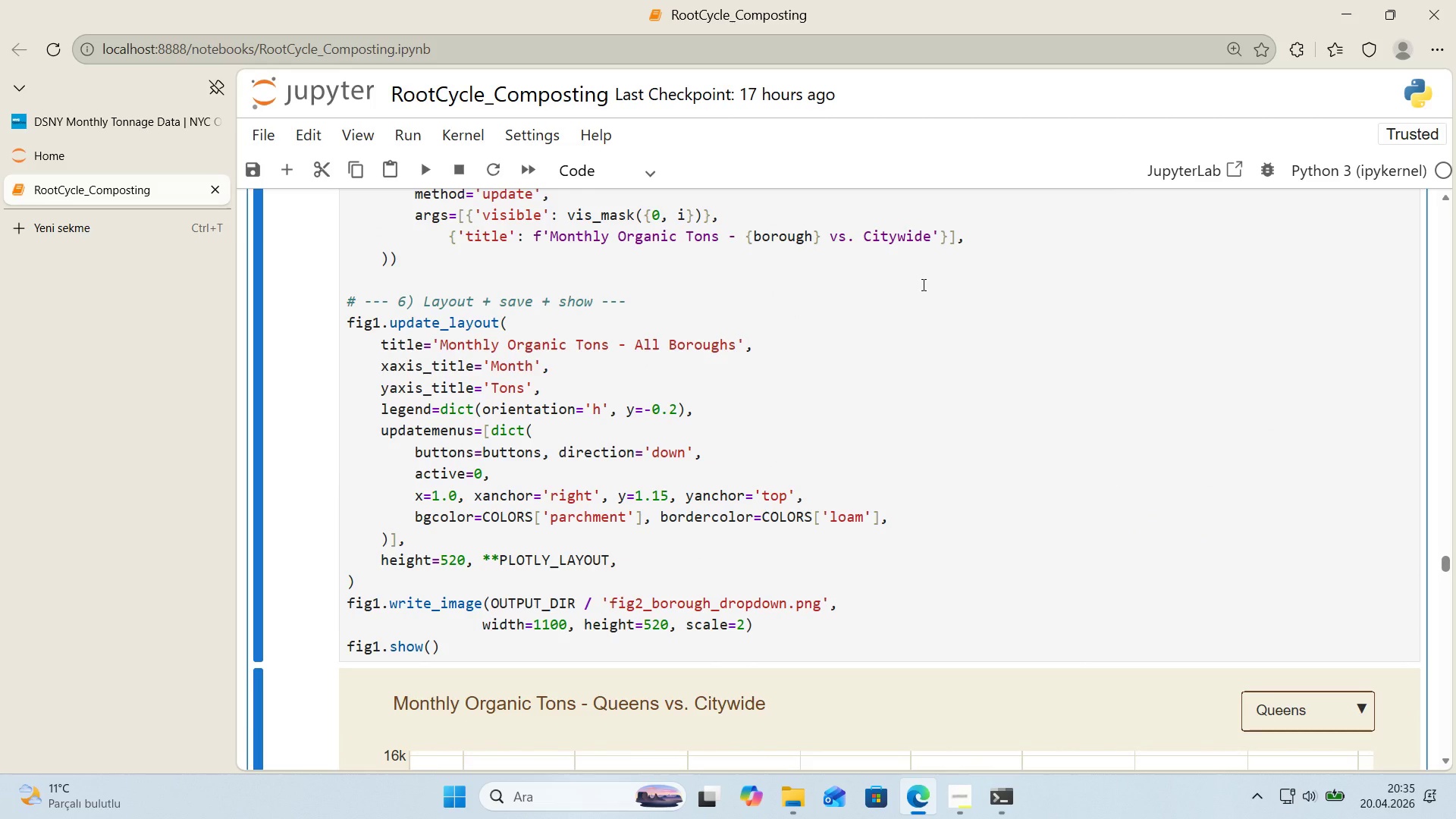 
scroll: coordinate [921, 284], scroll_direction: down, amount: 1.0
 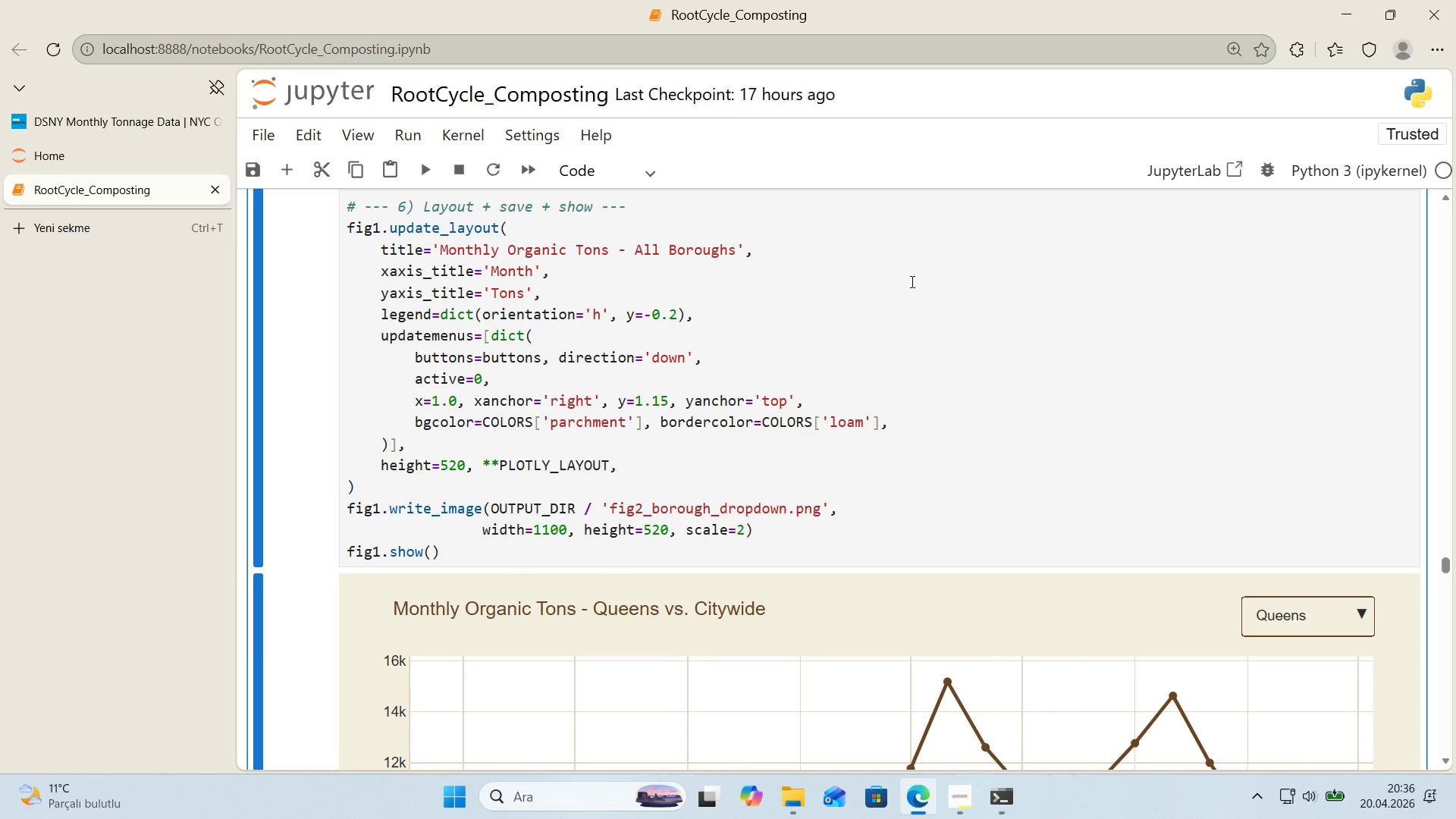 
wait(7.91)
 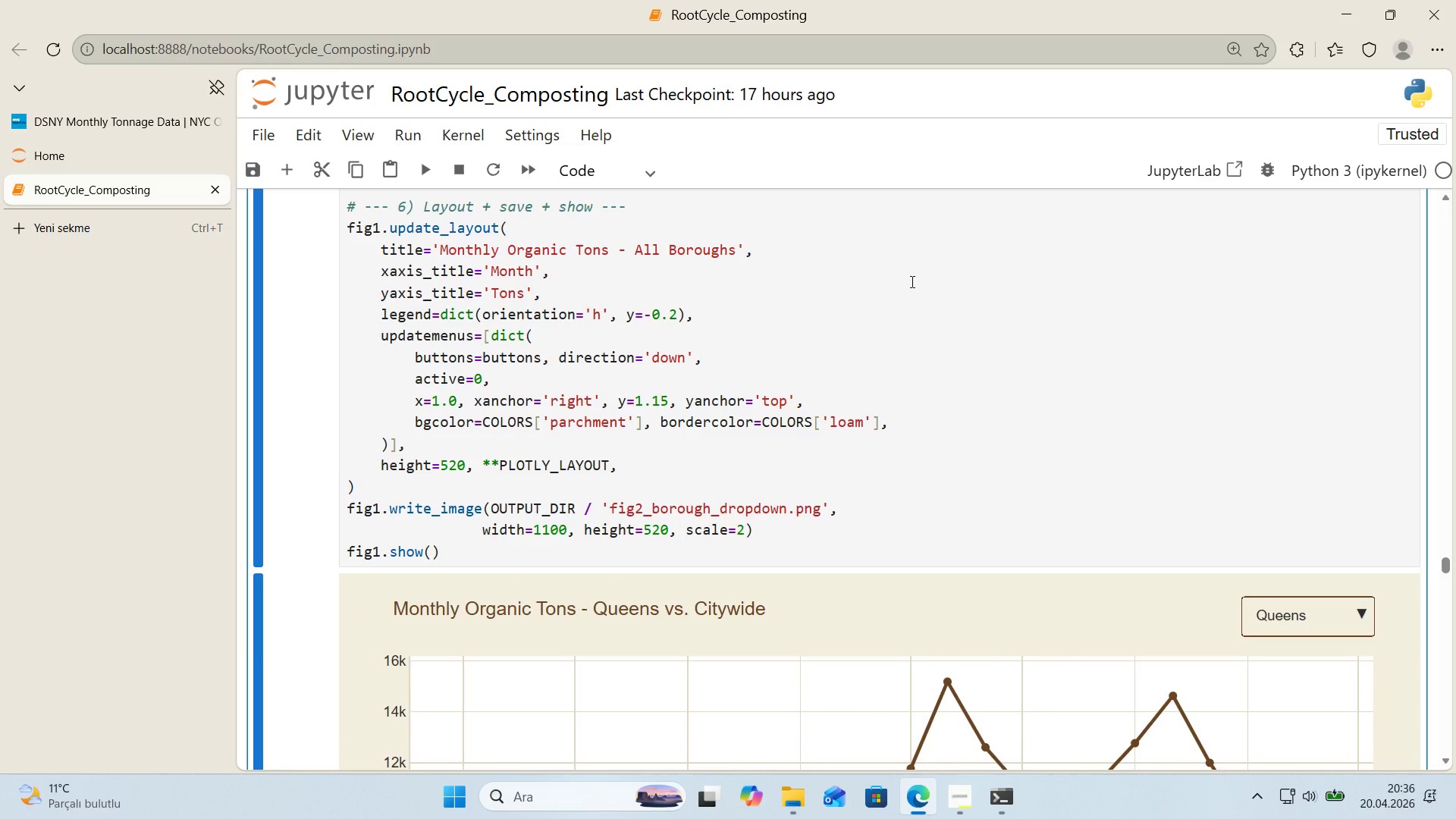 
scroll: coordinate [886, 299], scroll_direction: down, amount: 19.0
 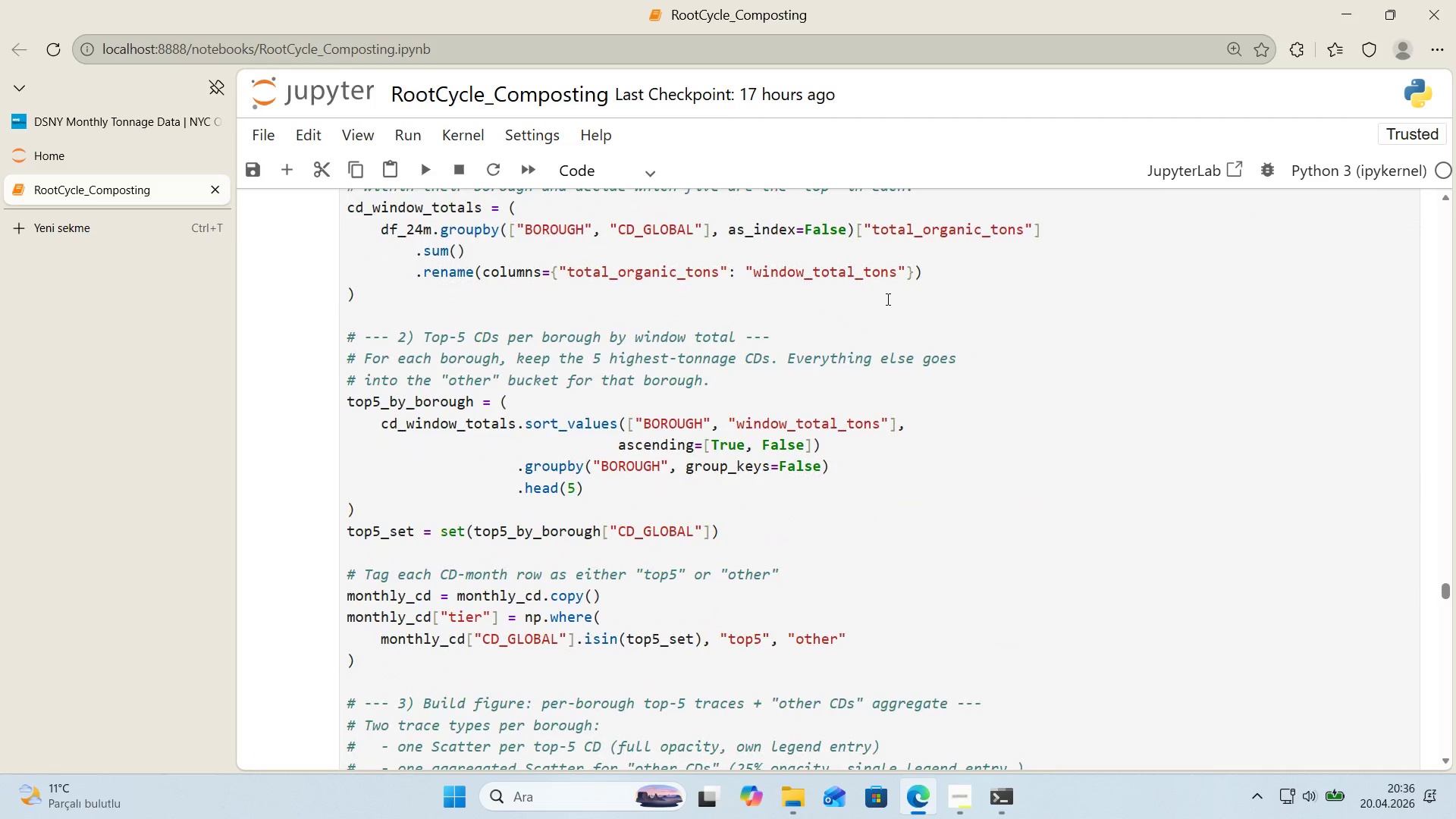 
scroll: coordinate [886, 299], scroll_direction: up, amount: 1.0
 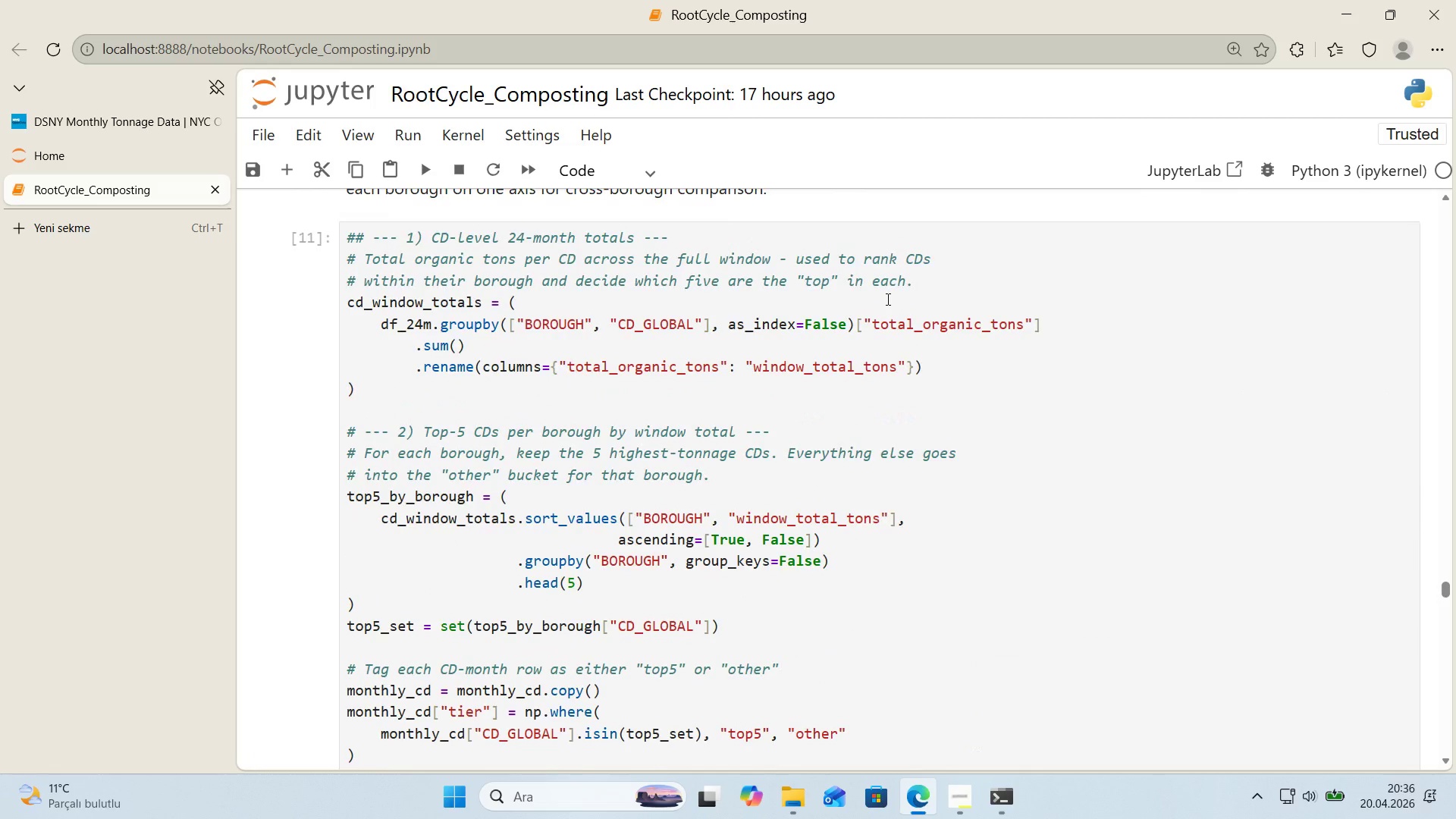 
scroll: coordinate [886, 299], scroll_direction: down, amount: 20.0
 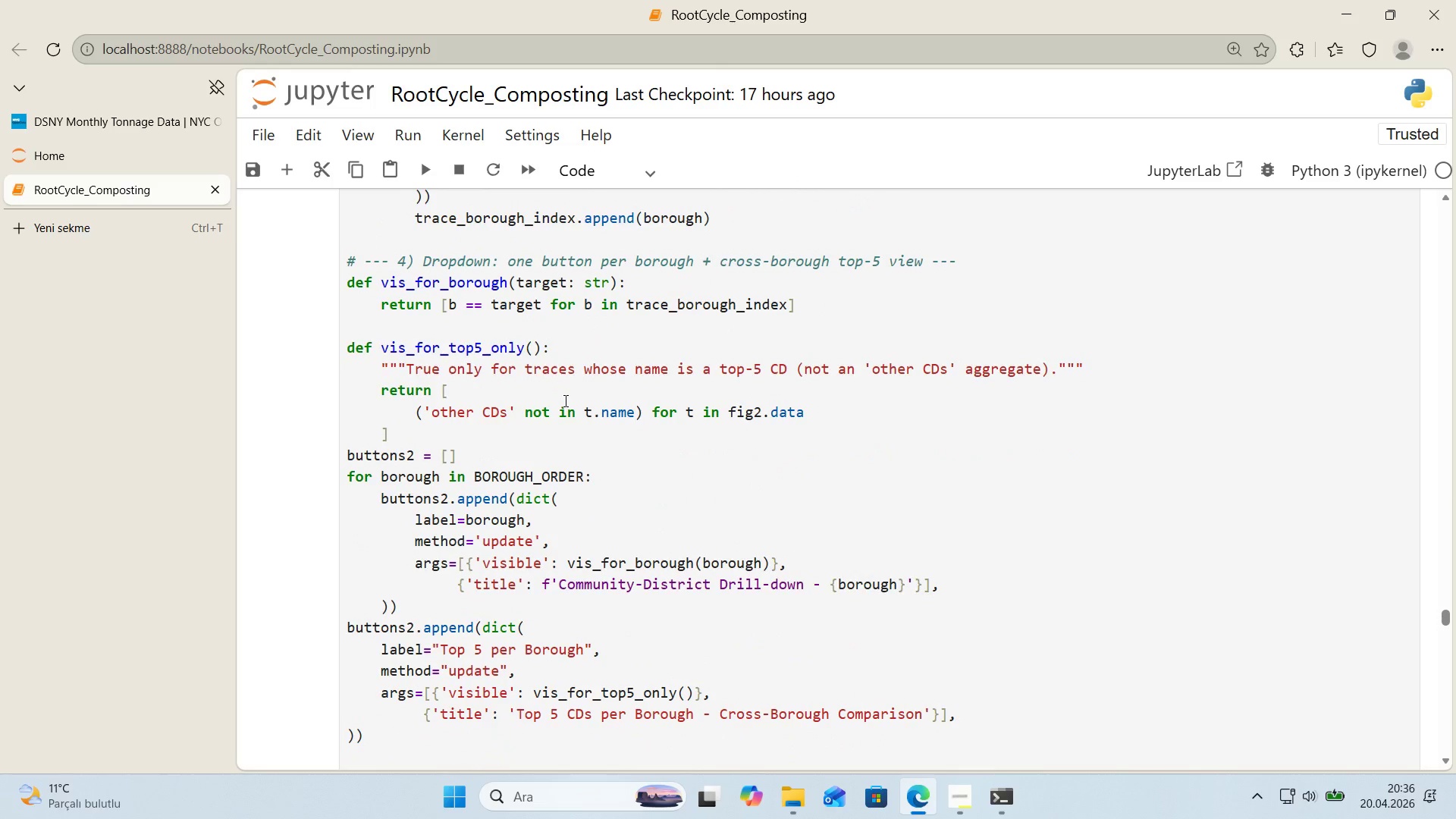 
wait(23.38)
 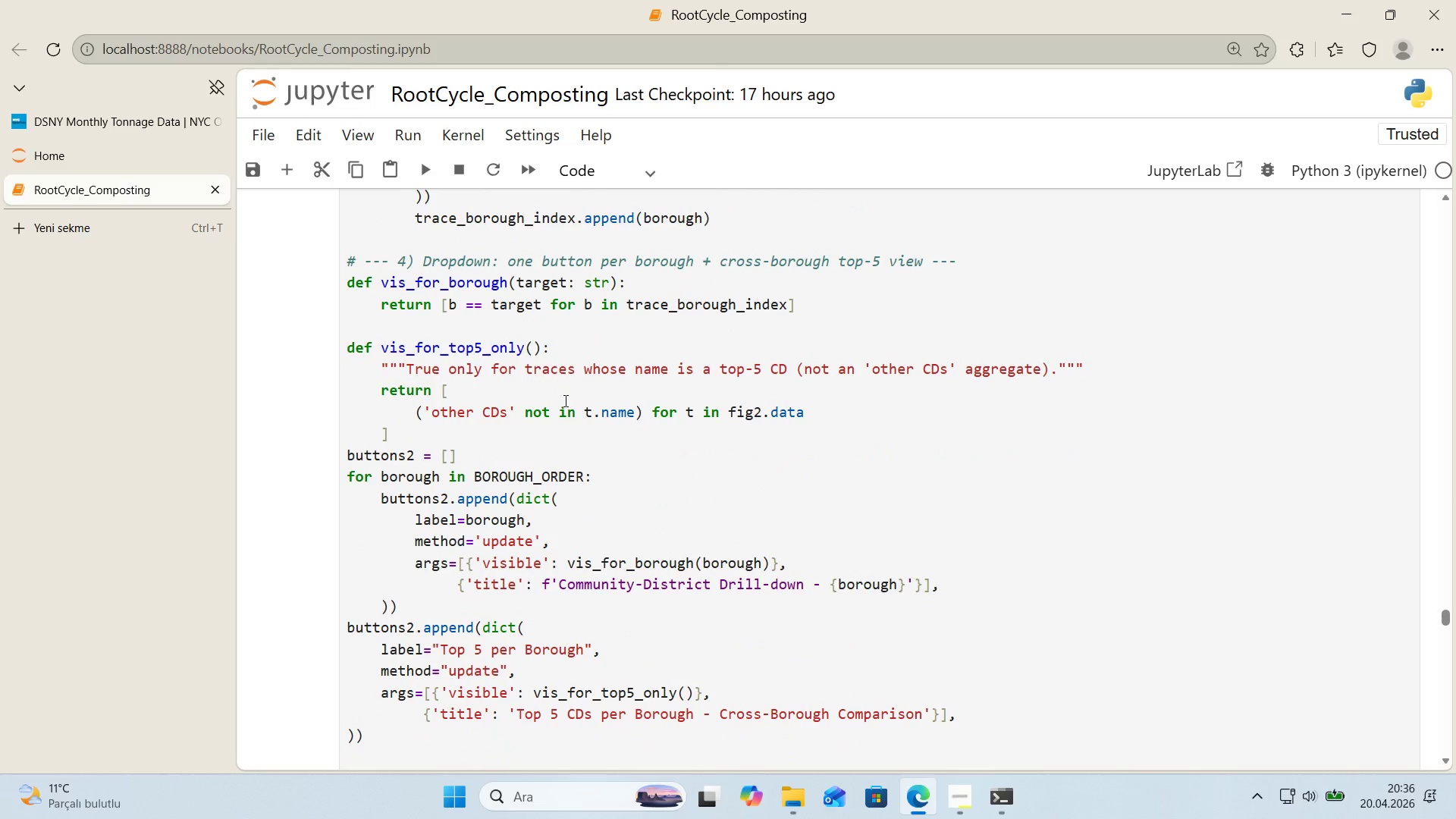 
key(Enter)
 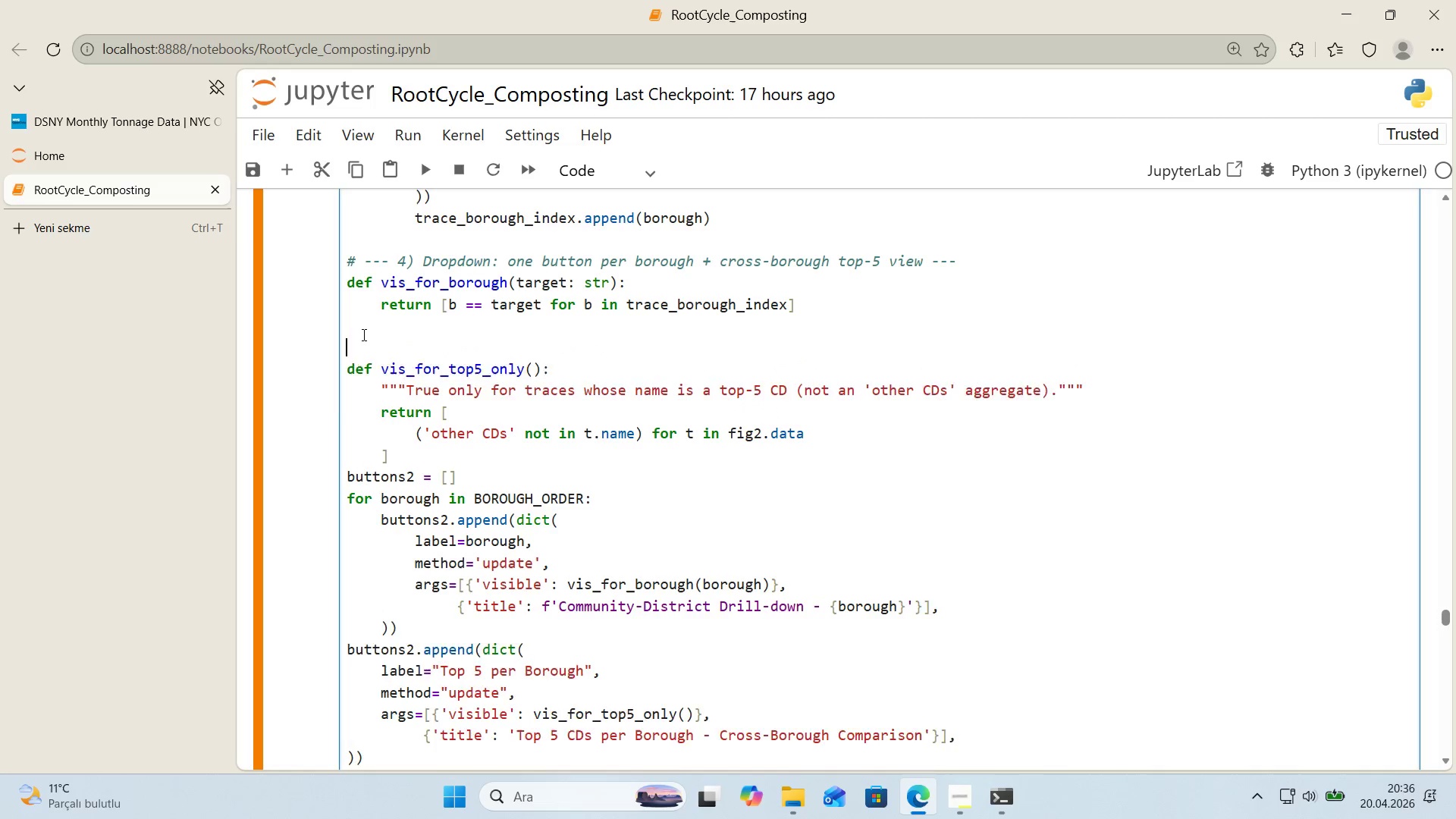 
key(Enter)
 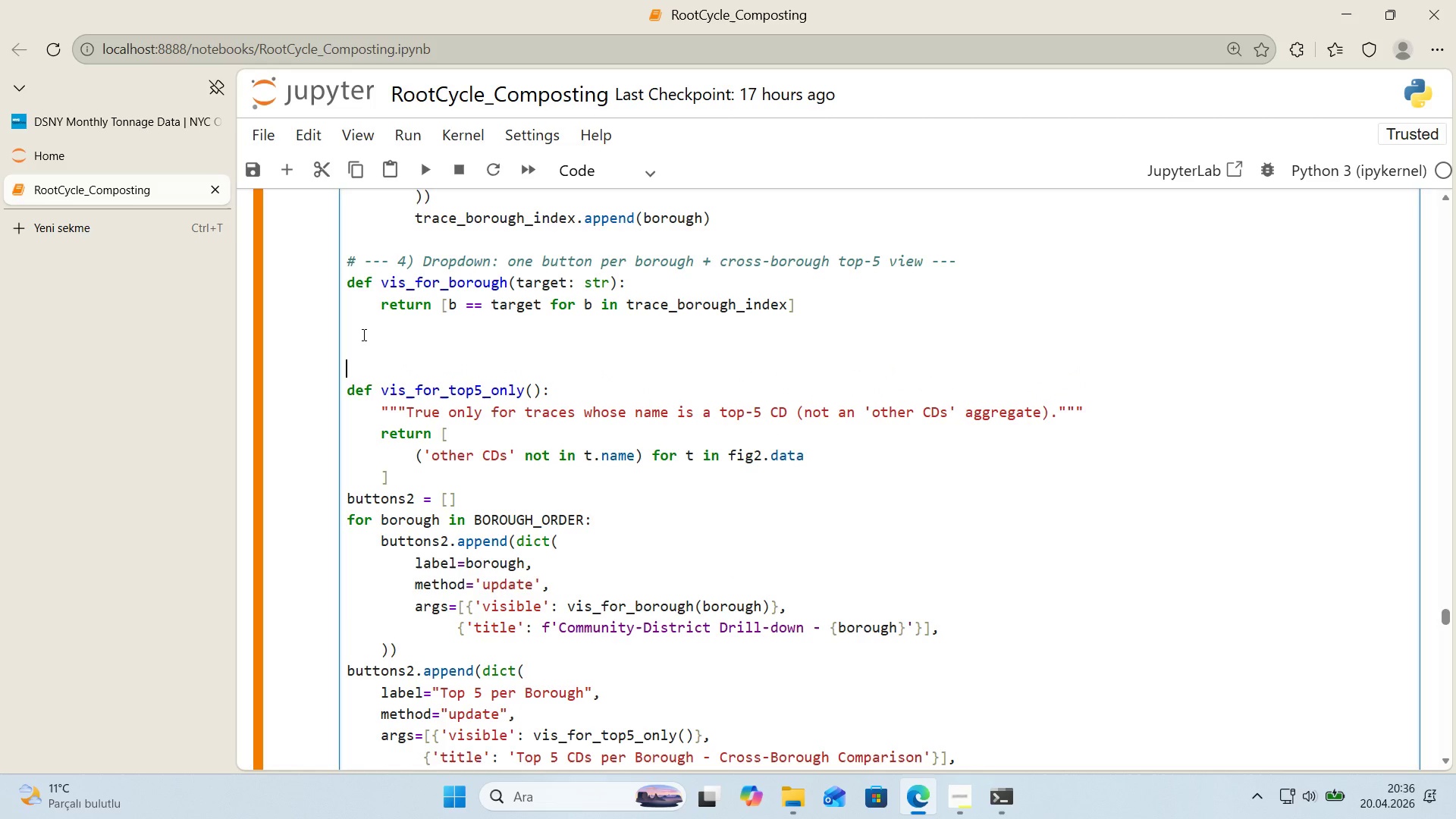 
key(ArrowUp)
 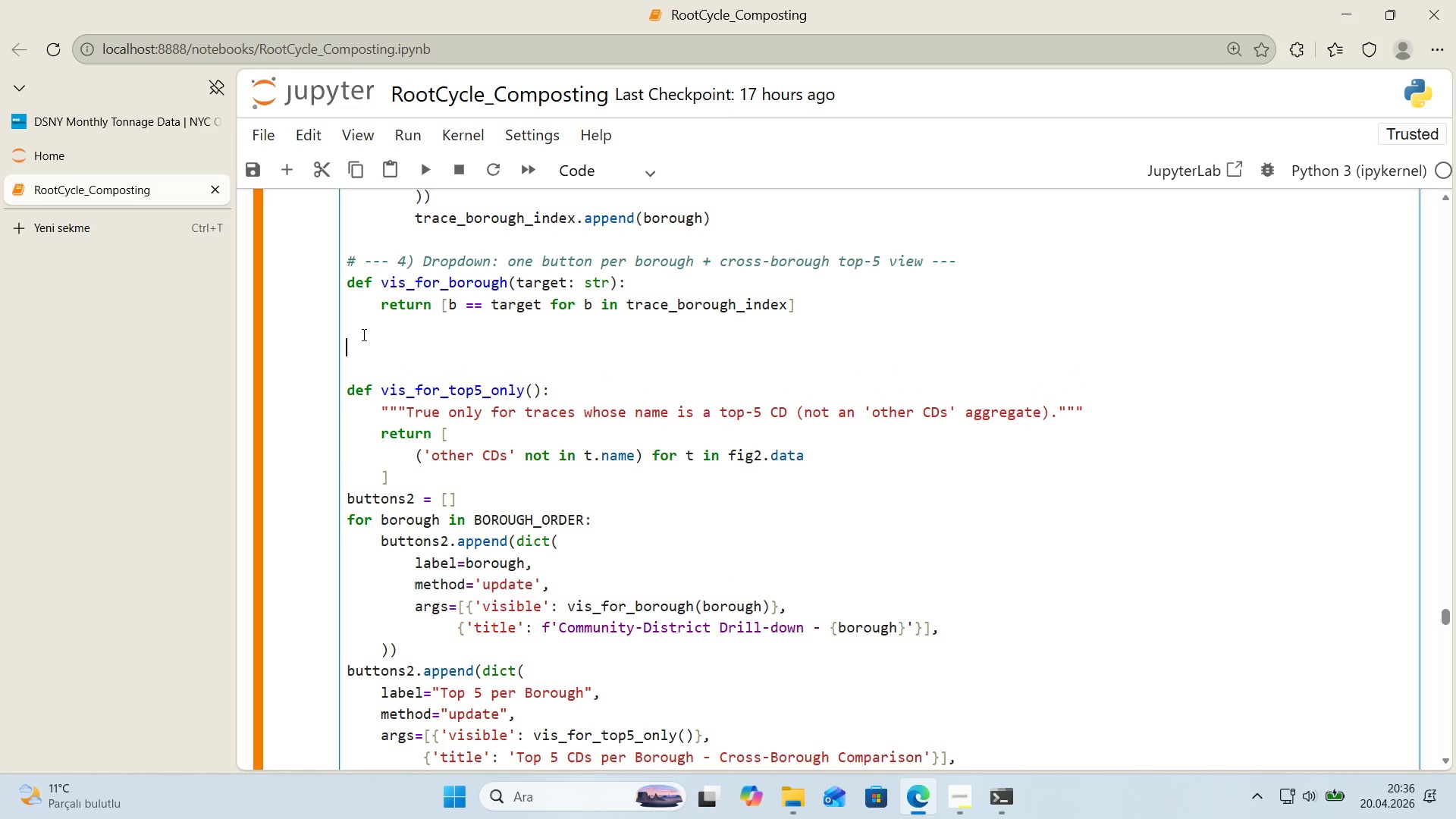 
key(Control+ControlLeft)
 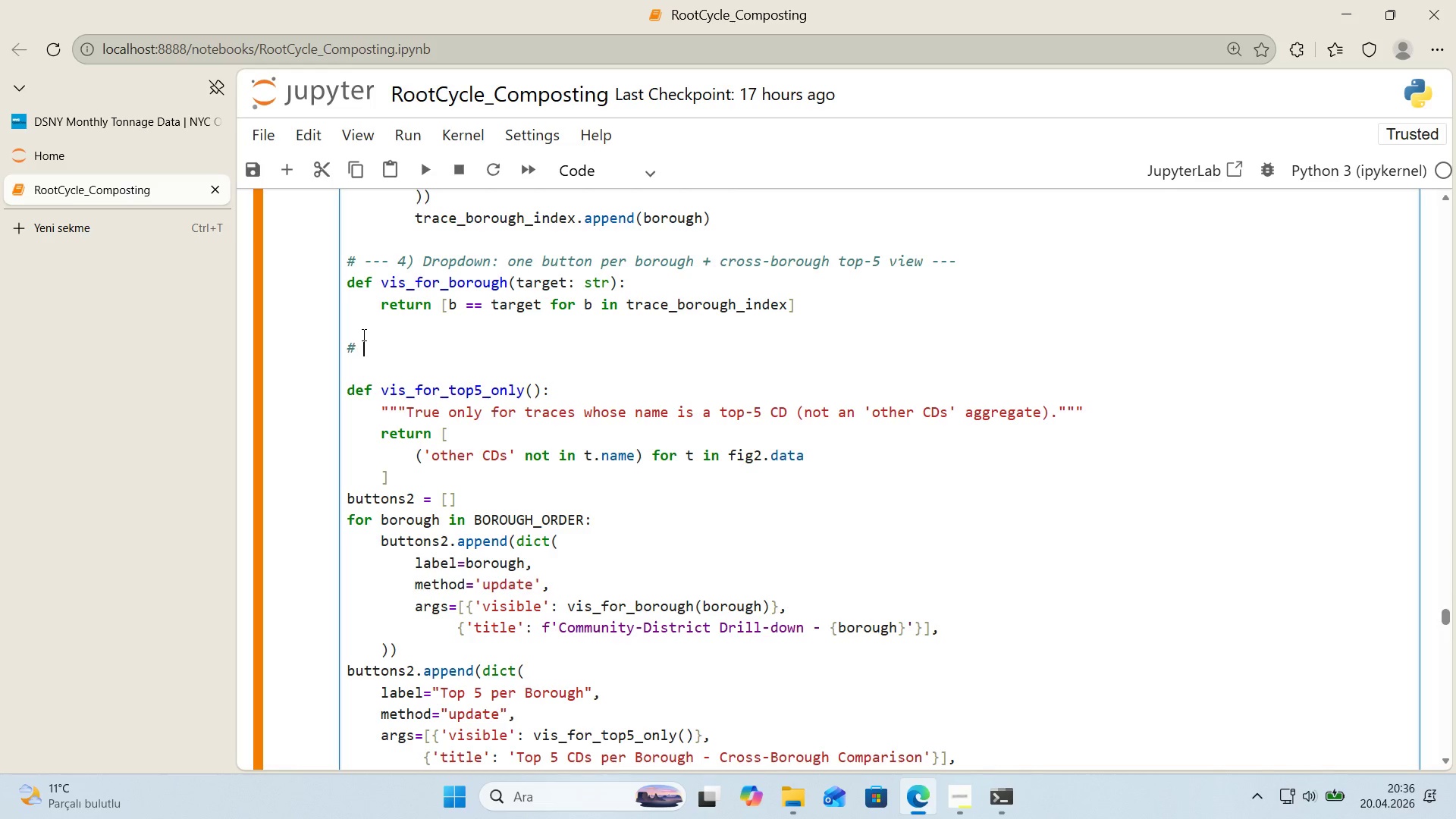 
key(Alt+Control+AltRight)
 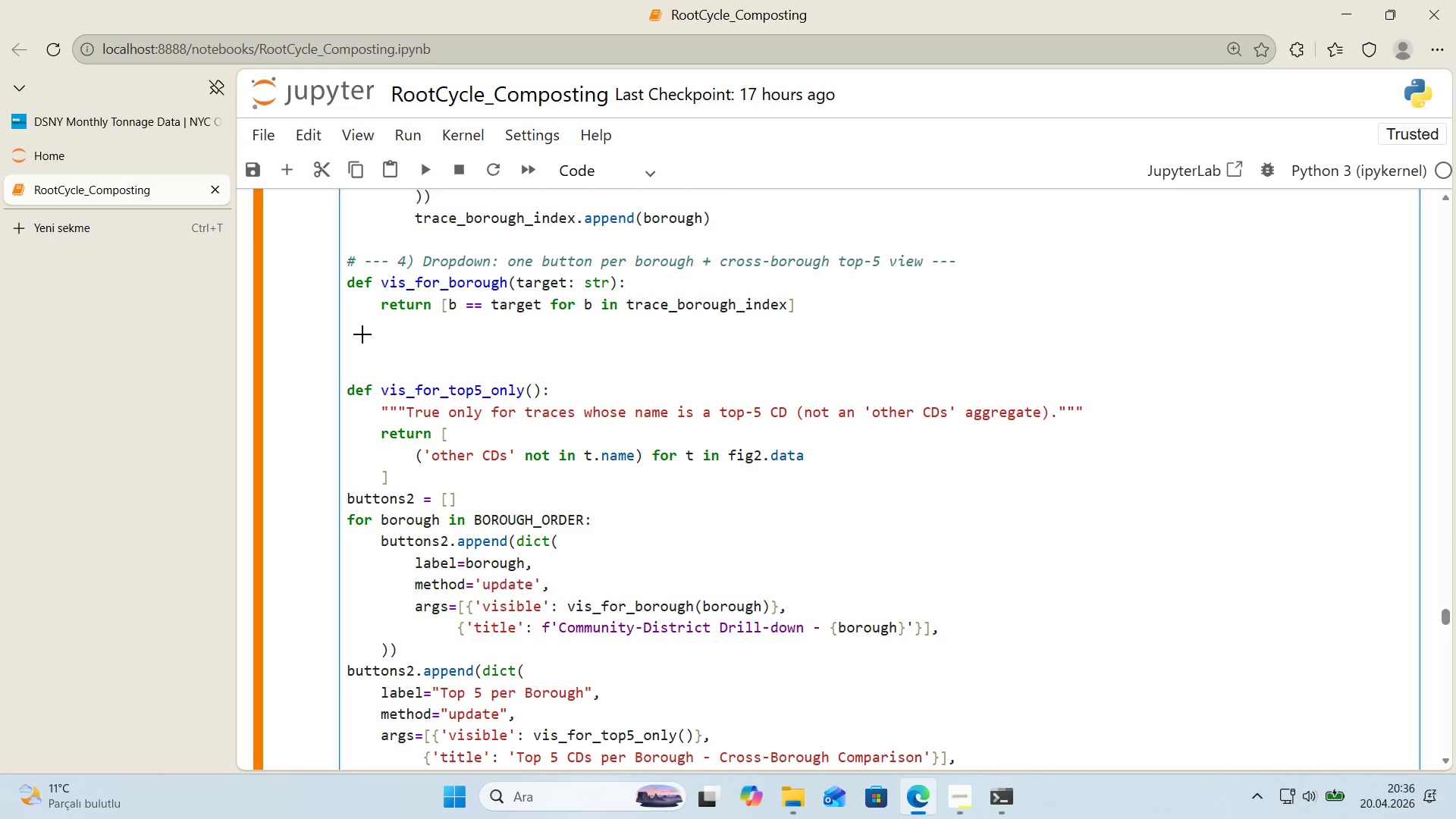 
key(Alt+Control+3)
 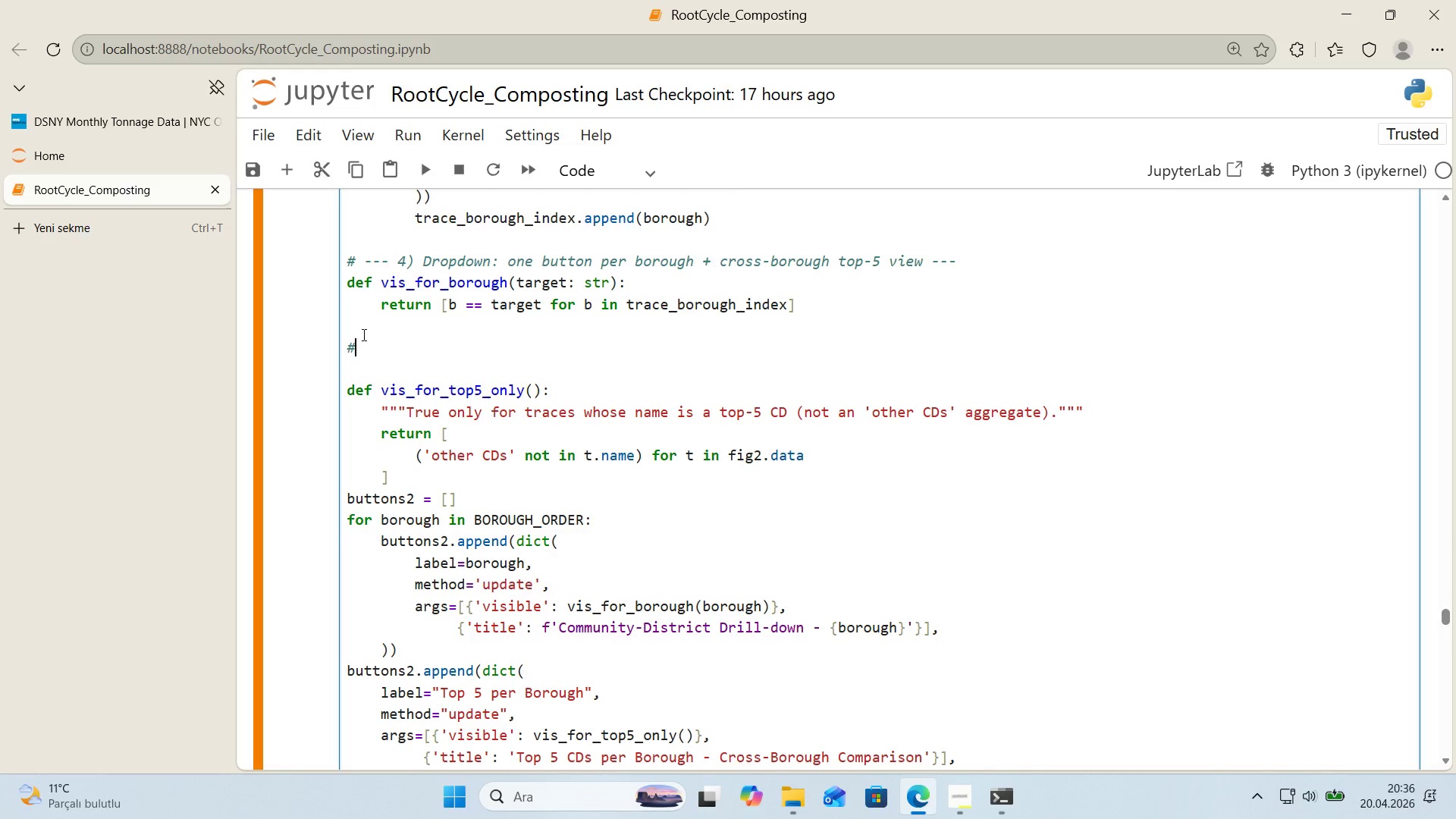 
type( Bu'ld a parallel t'er 'ndex wh'le add'ng traces)
 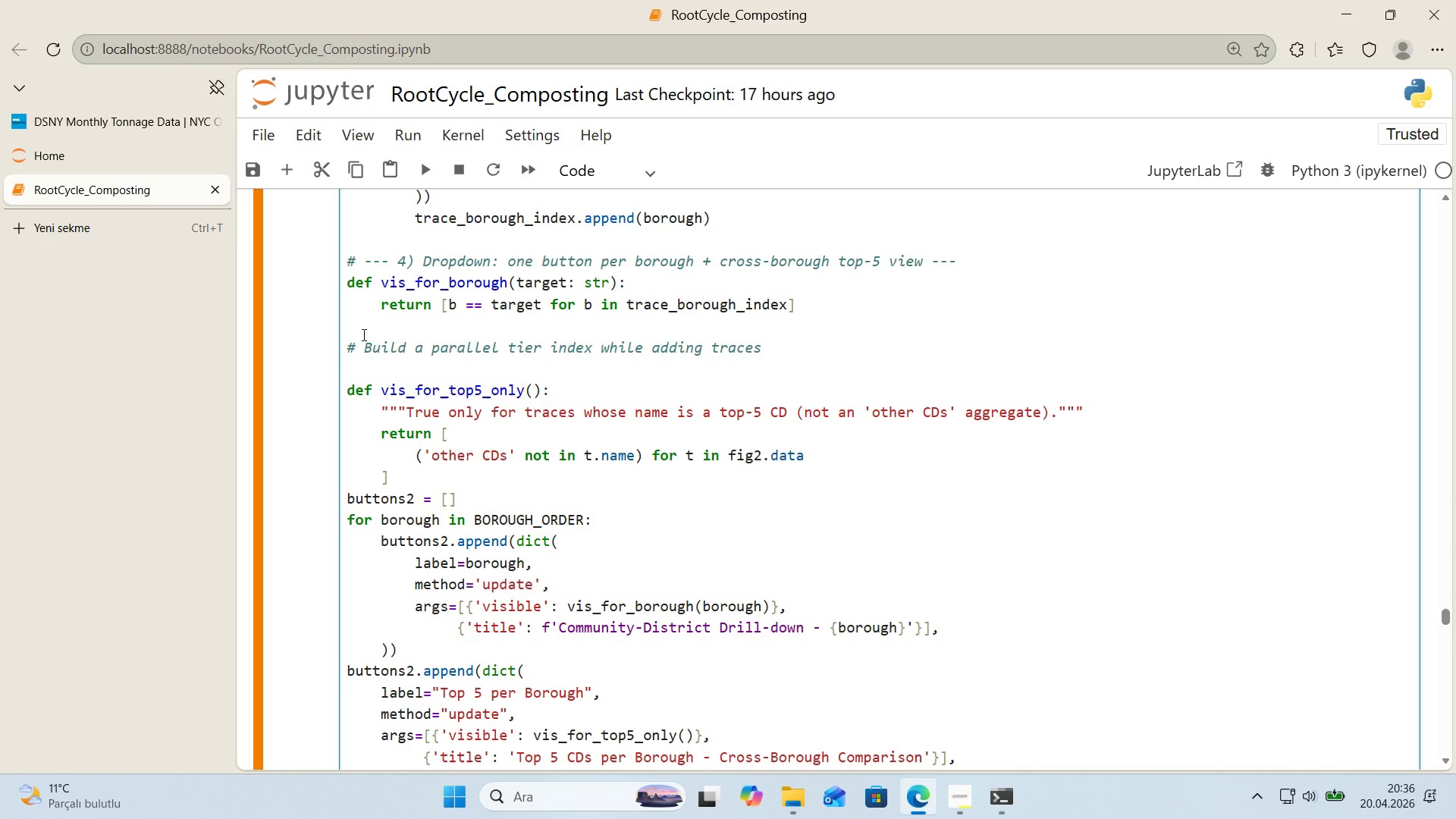 
key(Enter)
 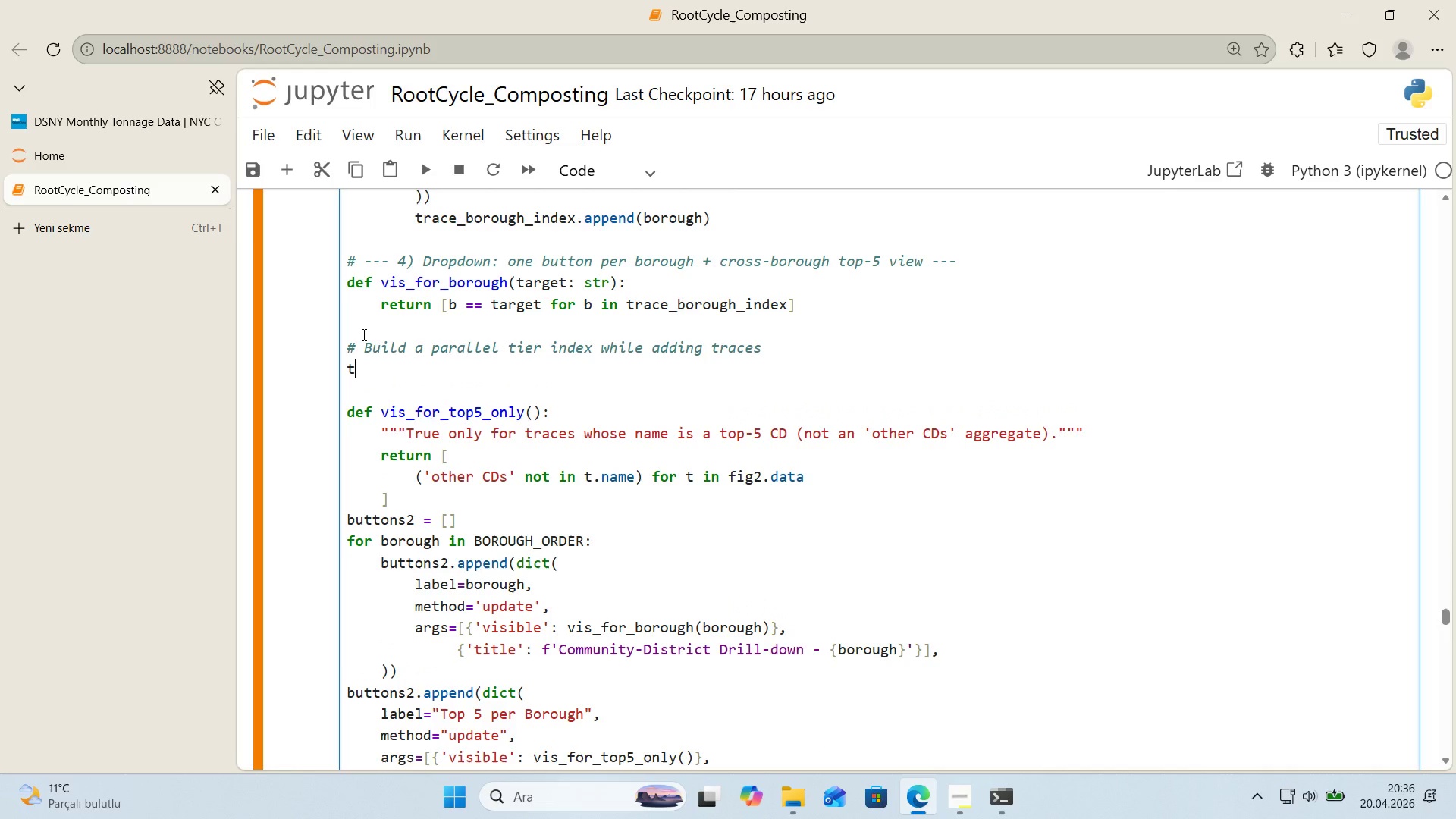 
type(trace_t'er_'ndex ) )
 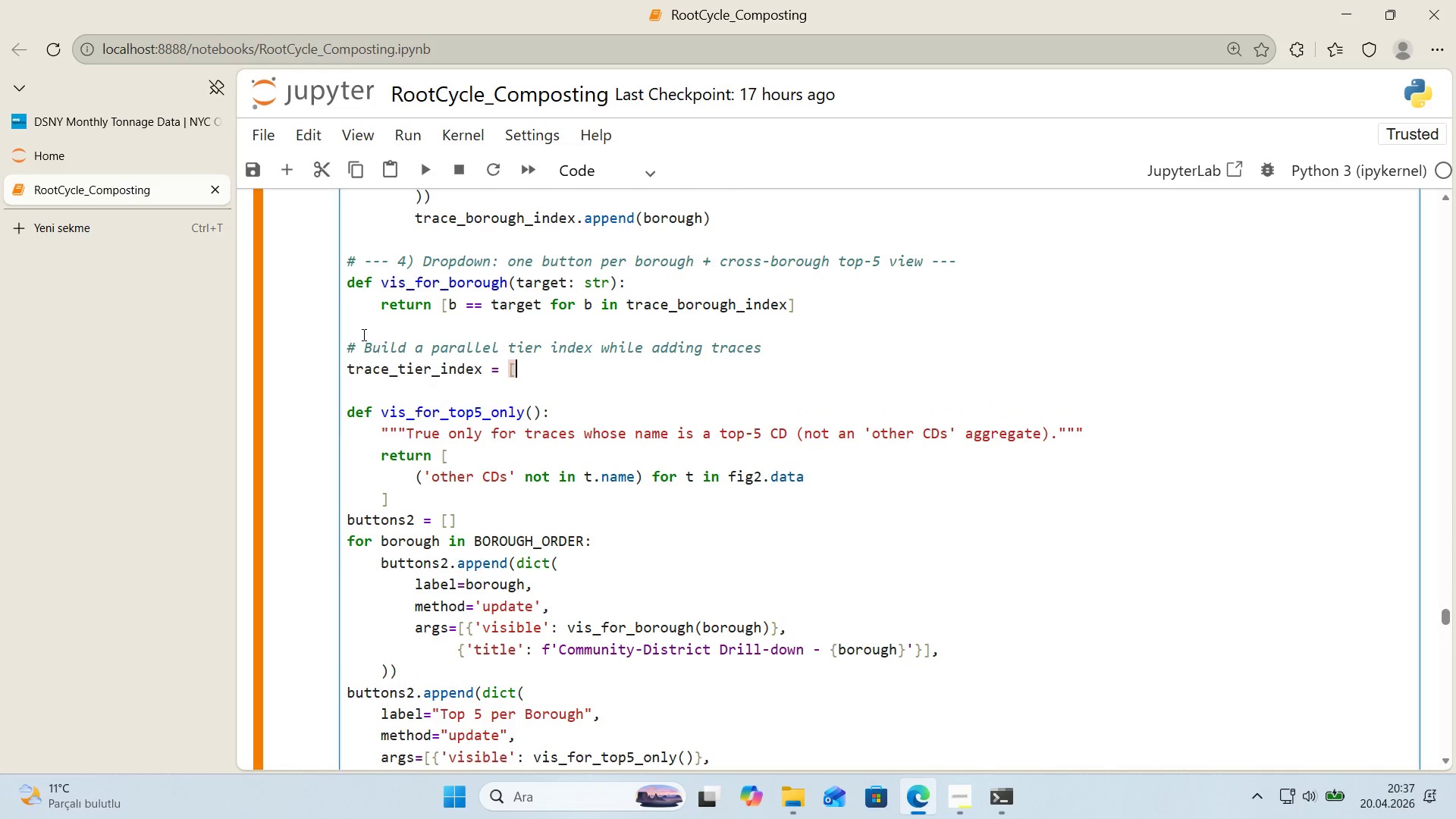 
 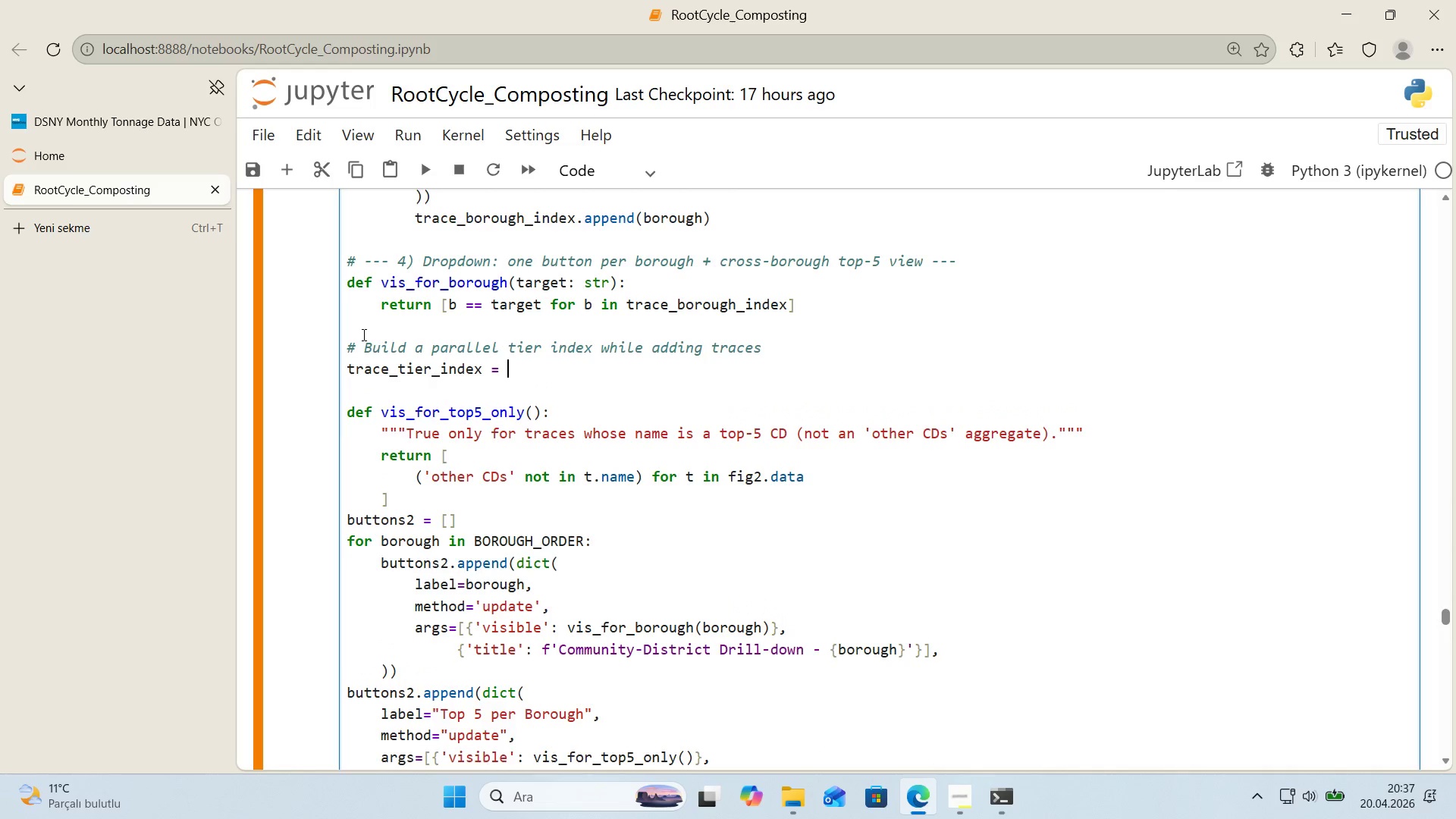 
key(Alt+Control+AltRight)
 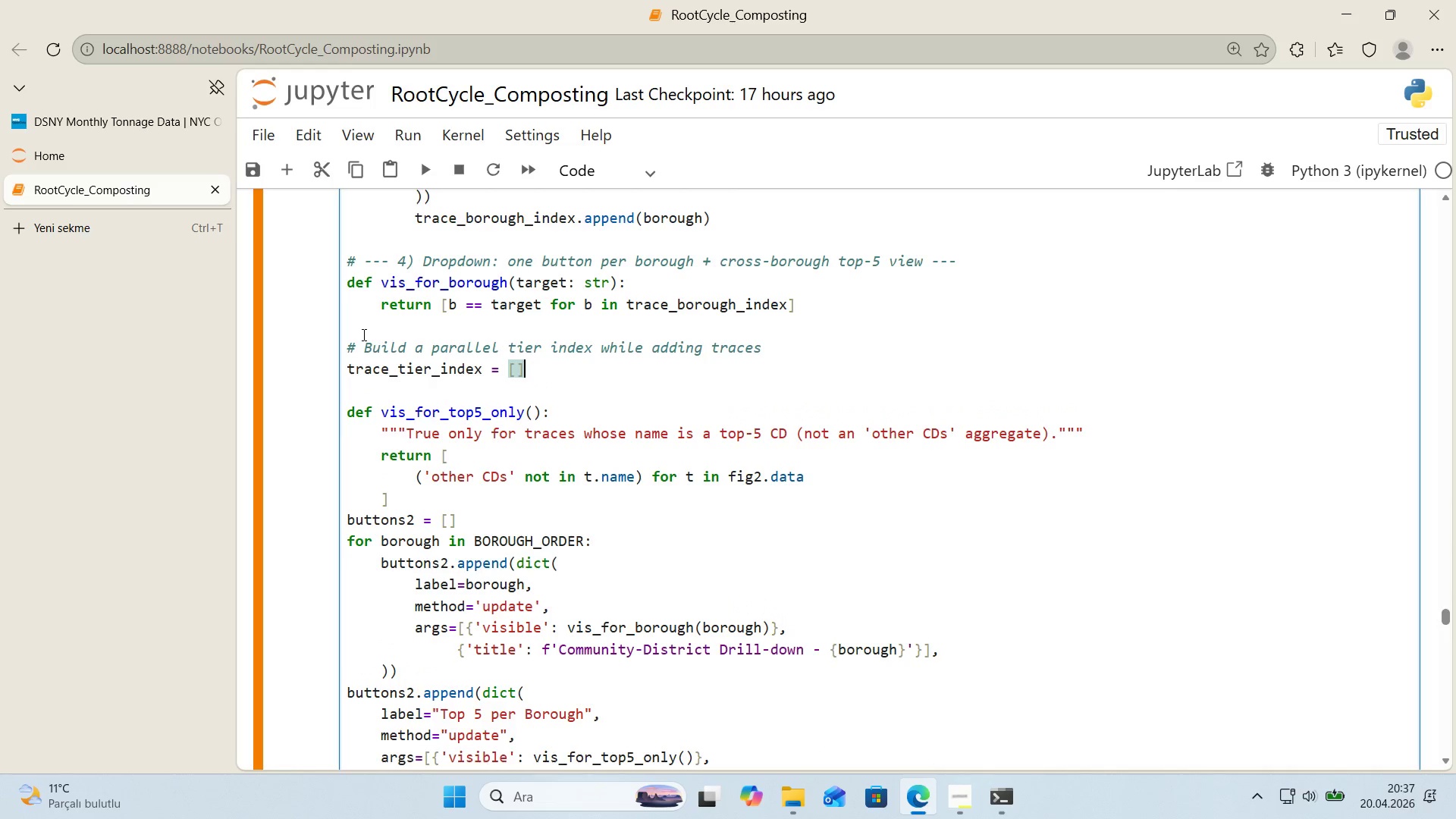 
key(Control+ControlLeft)
 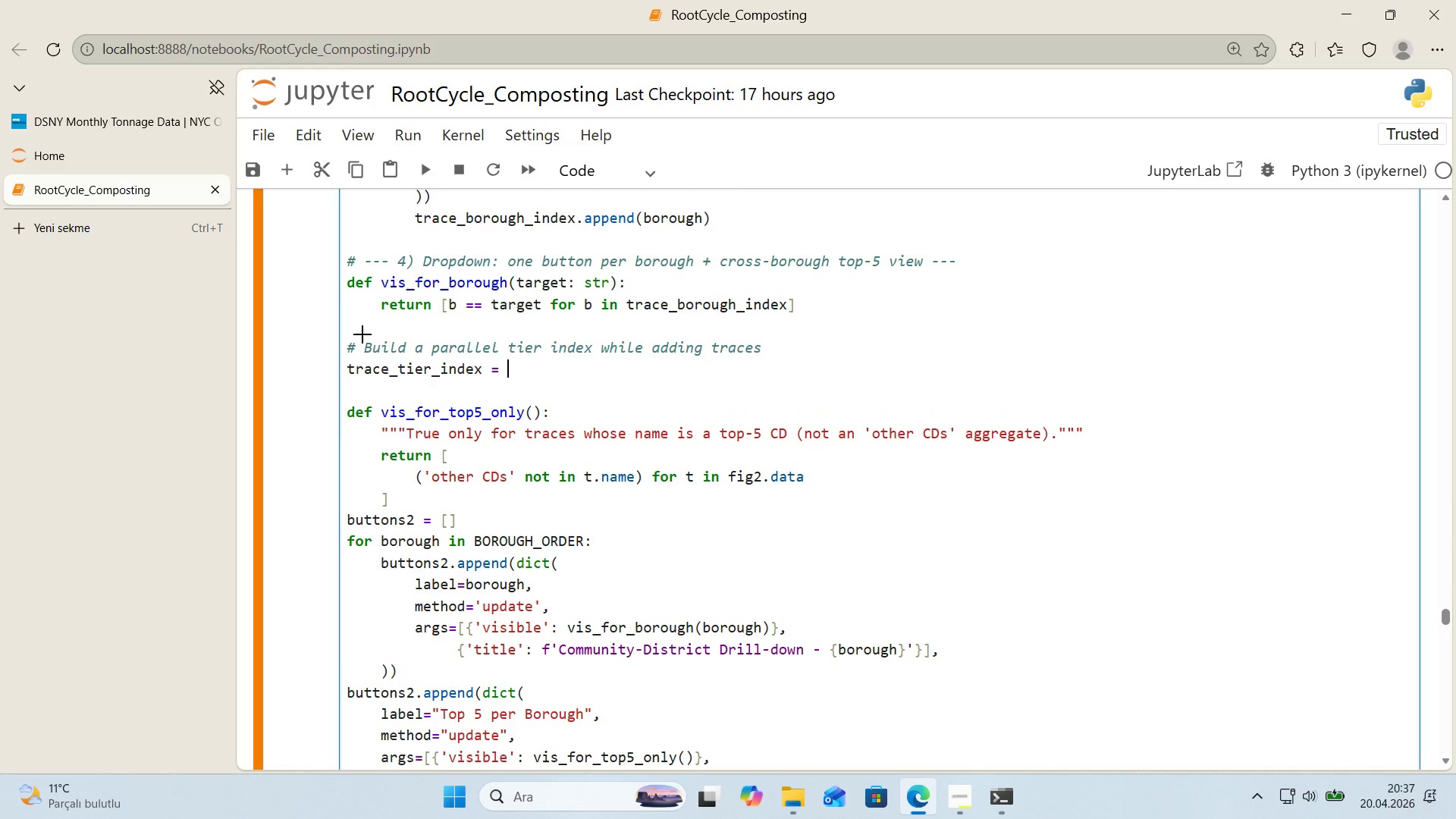 
key(Alt+Control+8)
 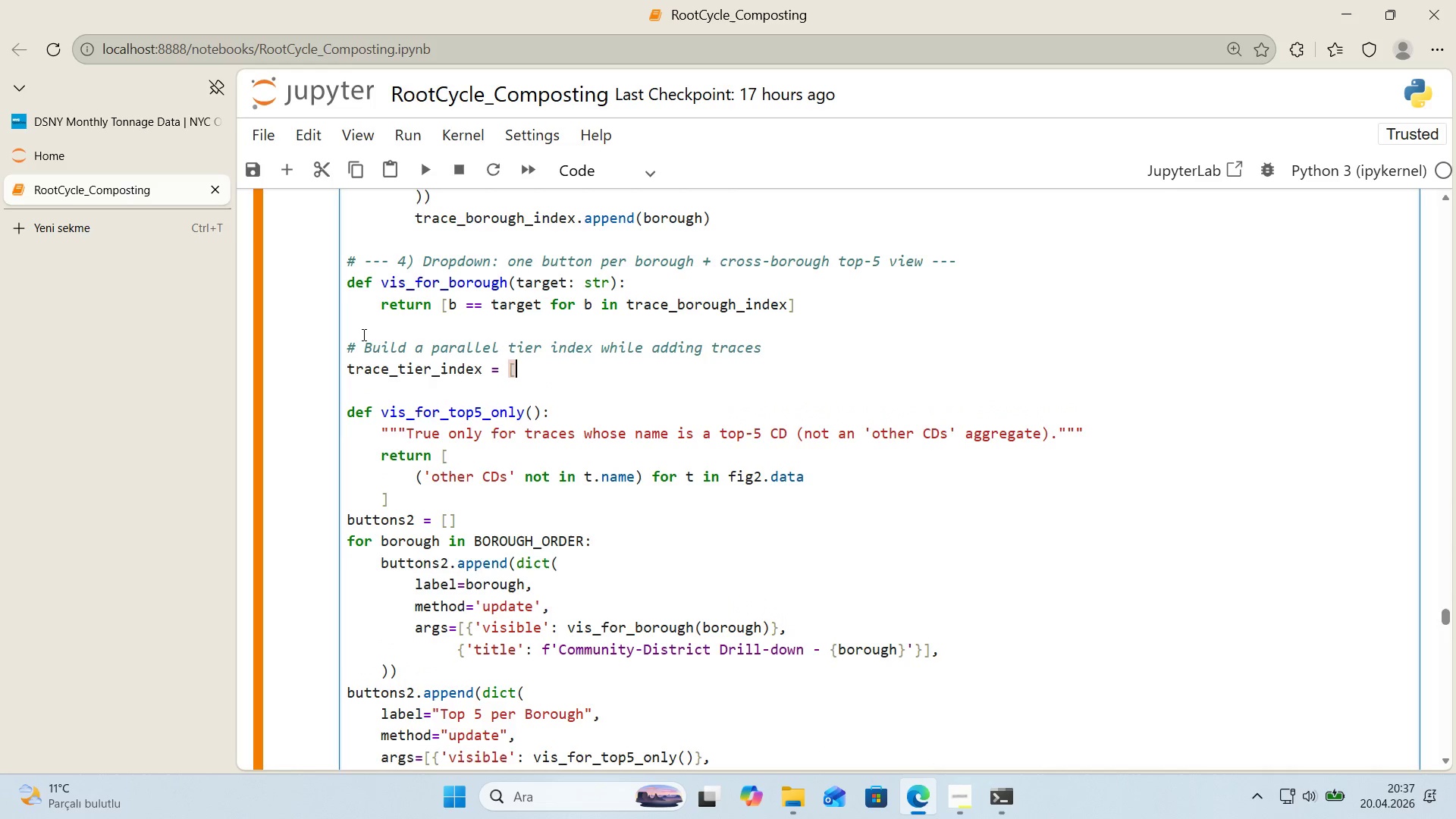 
key(Alt+Control+9)
 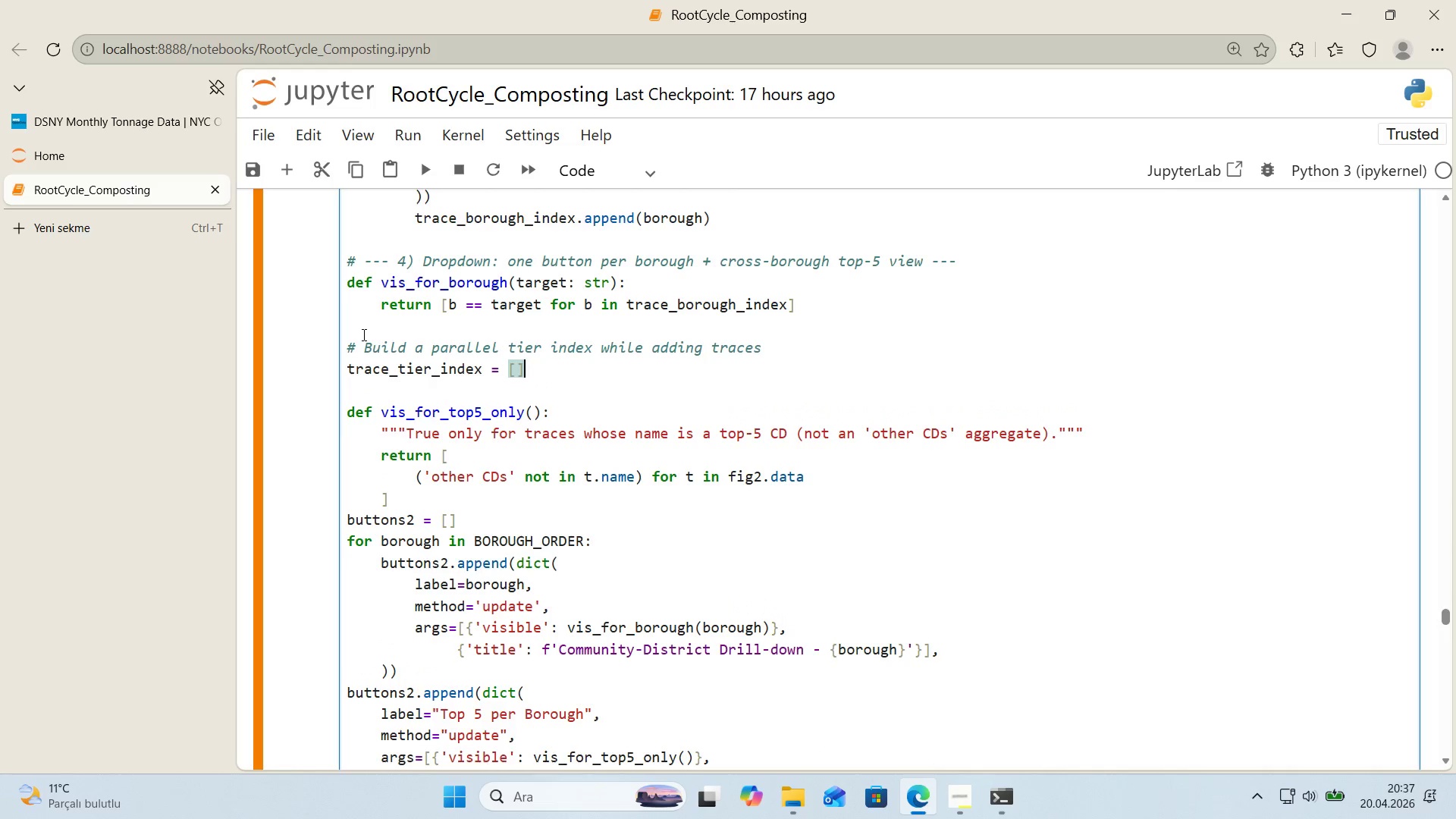 
key(Space)
 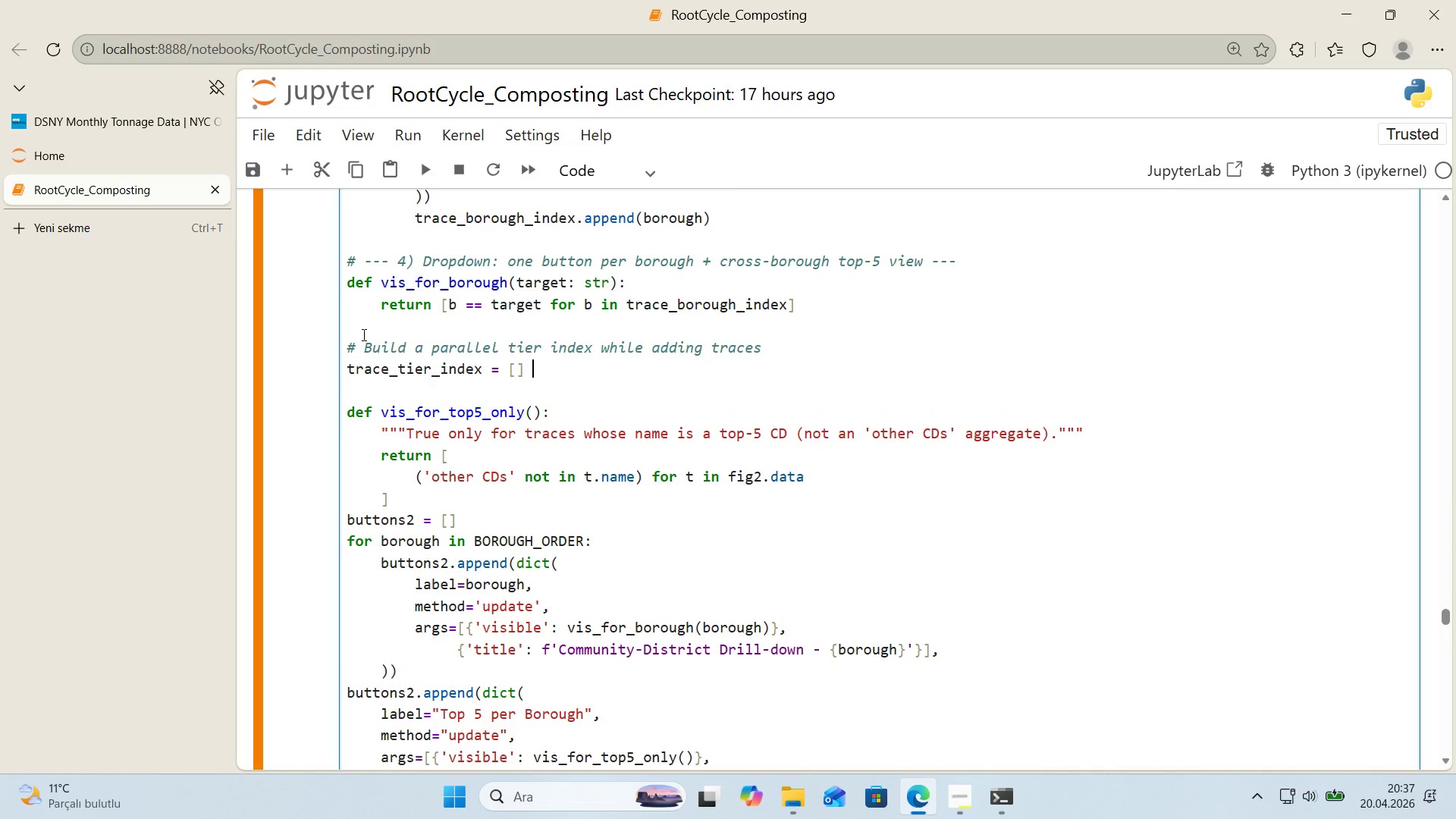 
key(Control+ControlLeft)
 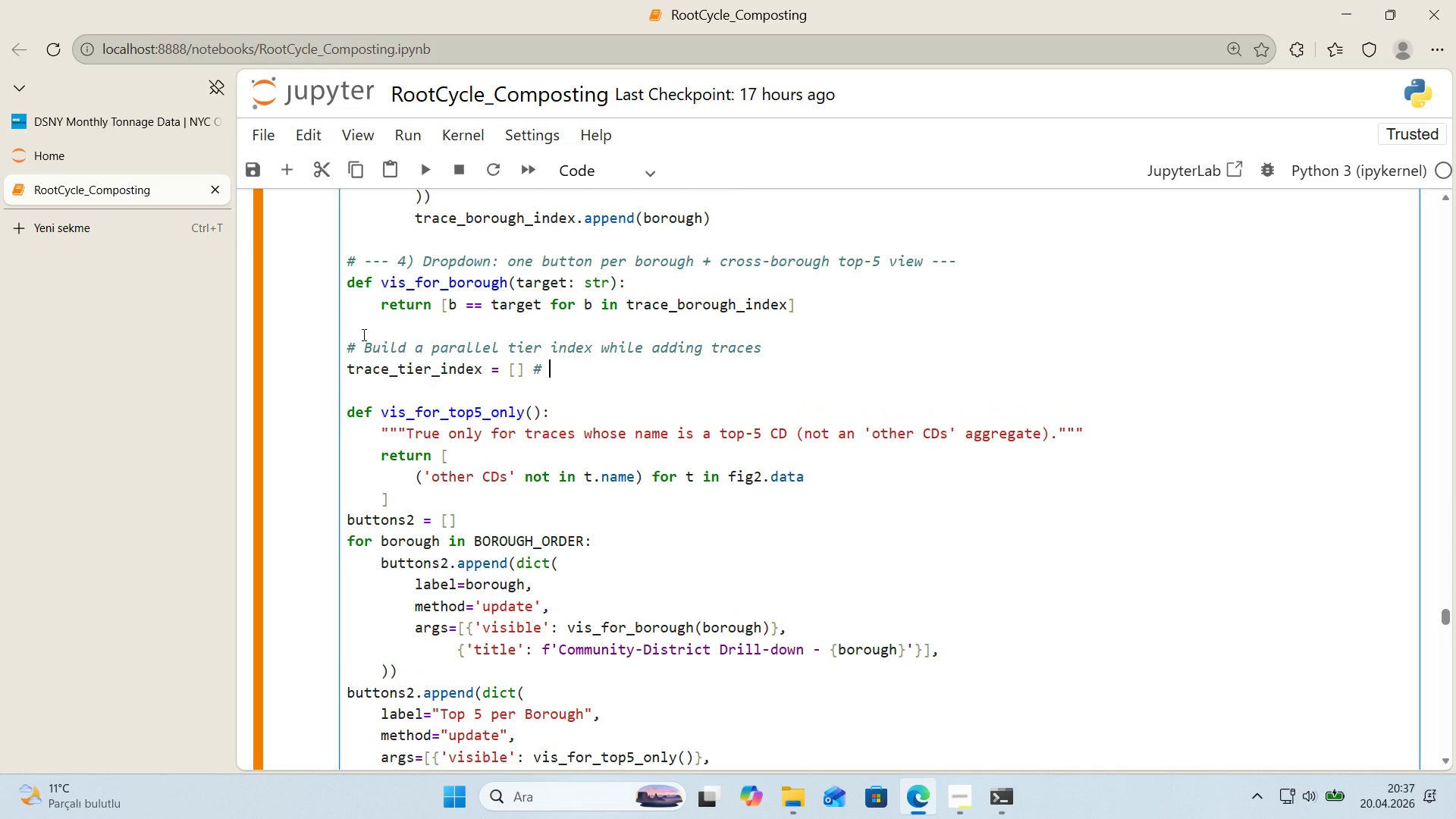 
key(Alt+Control+AltRight)
 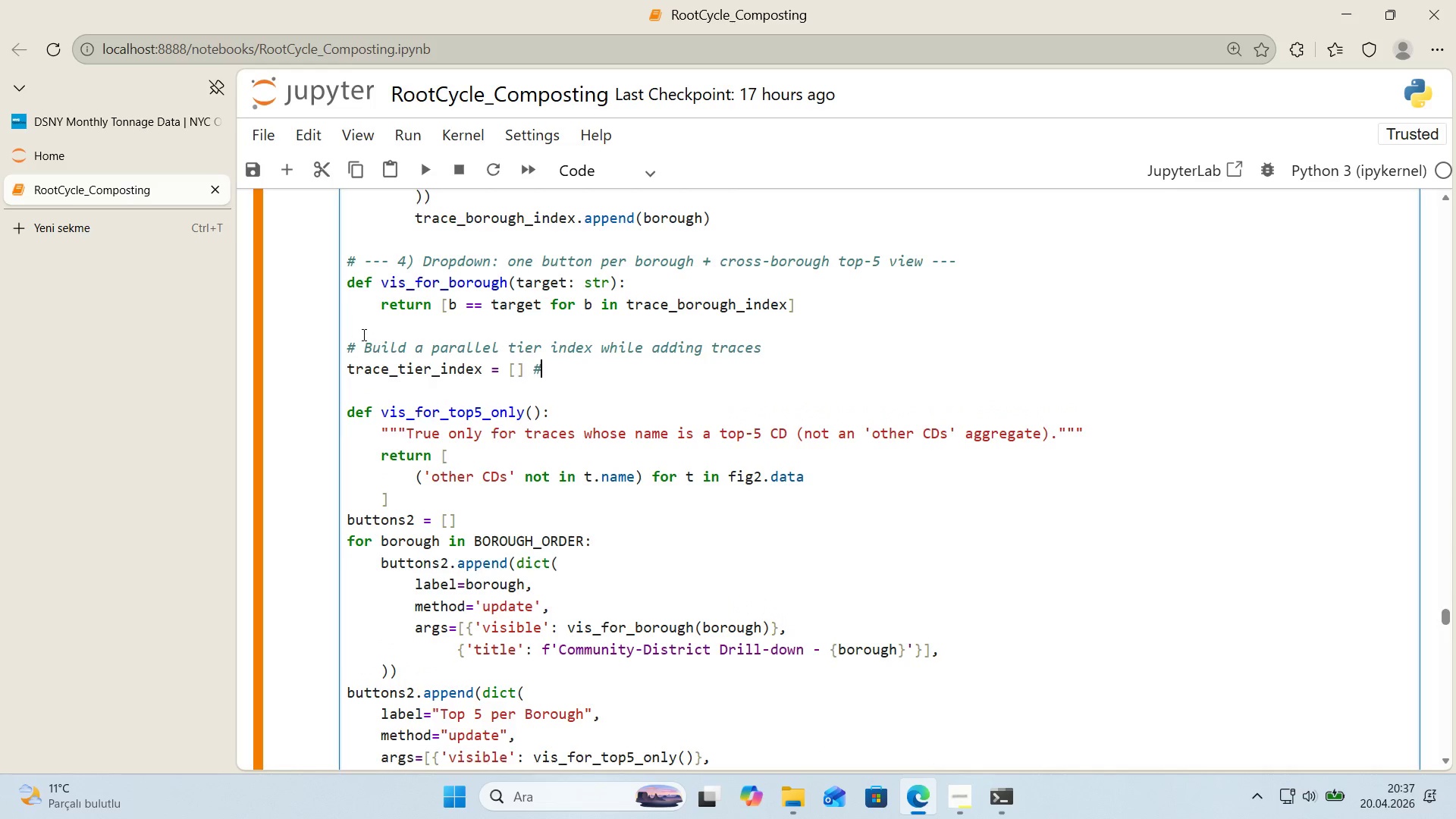 
key(Alt+Control+3)
 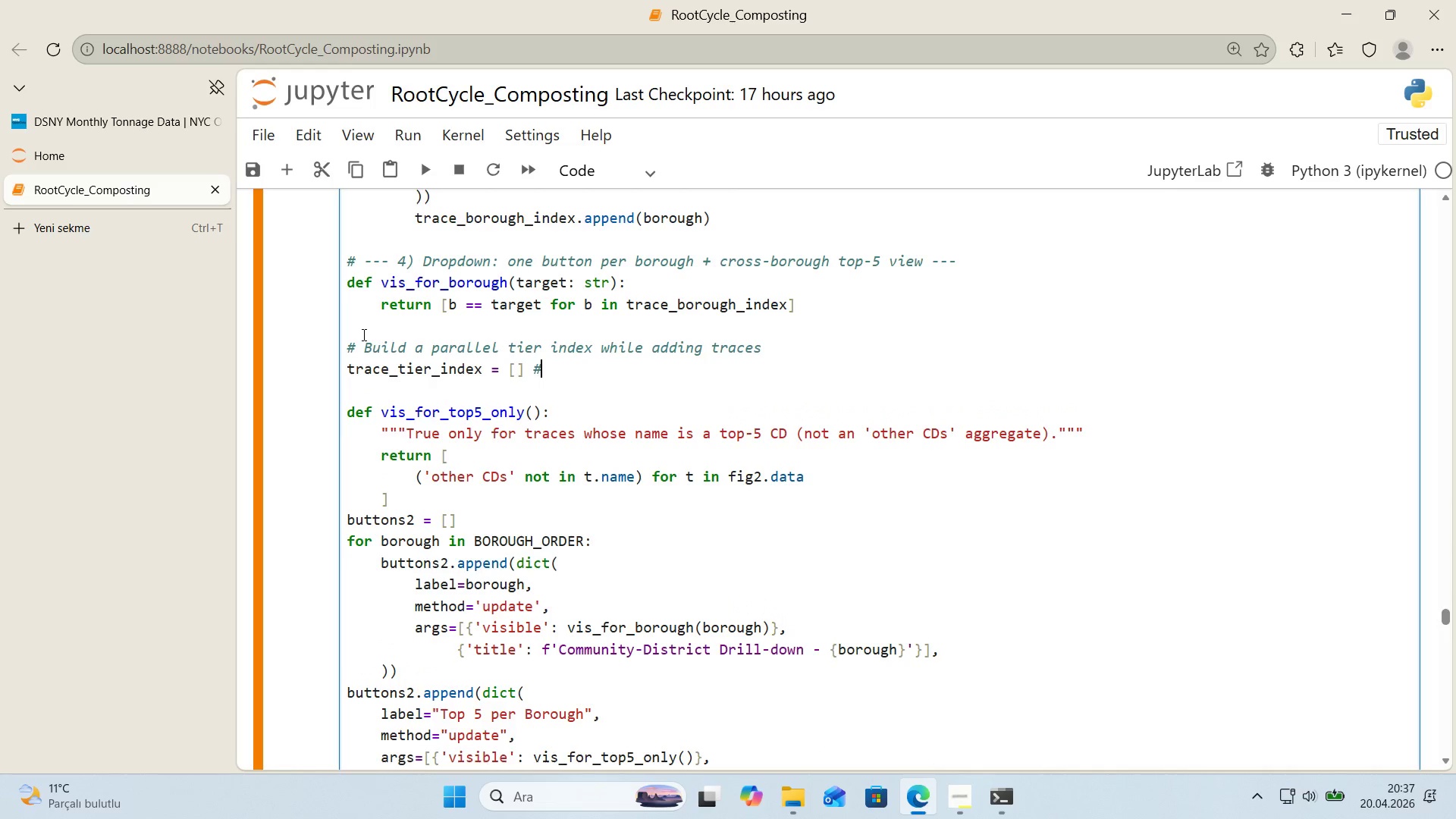 
type( @@)
 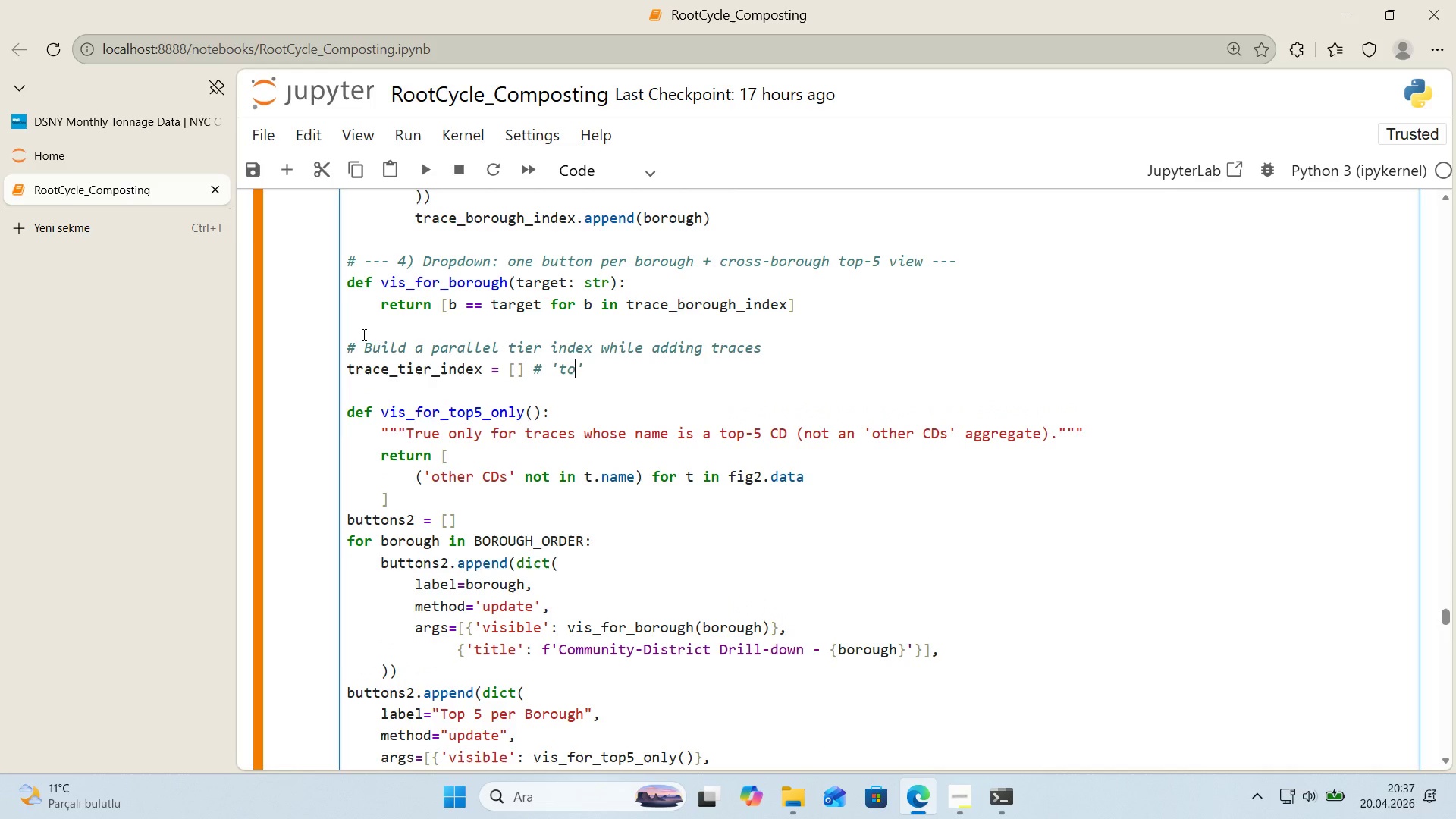 
 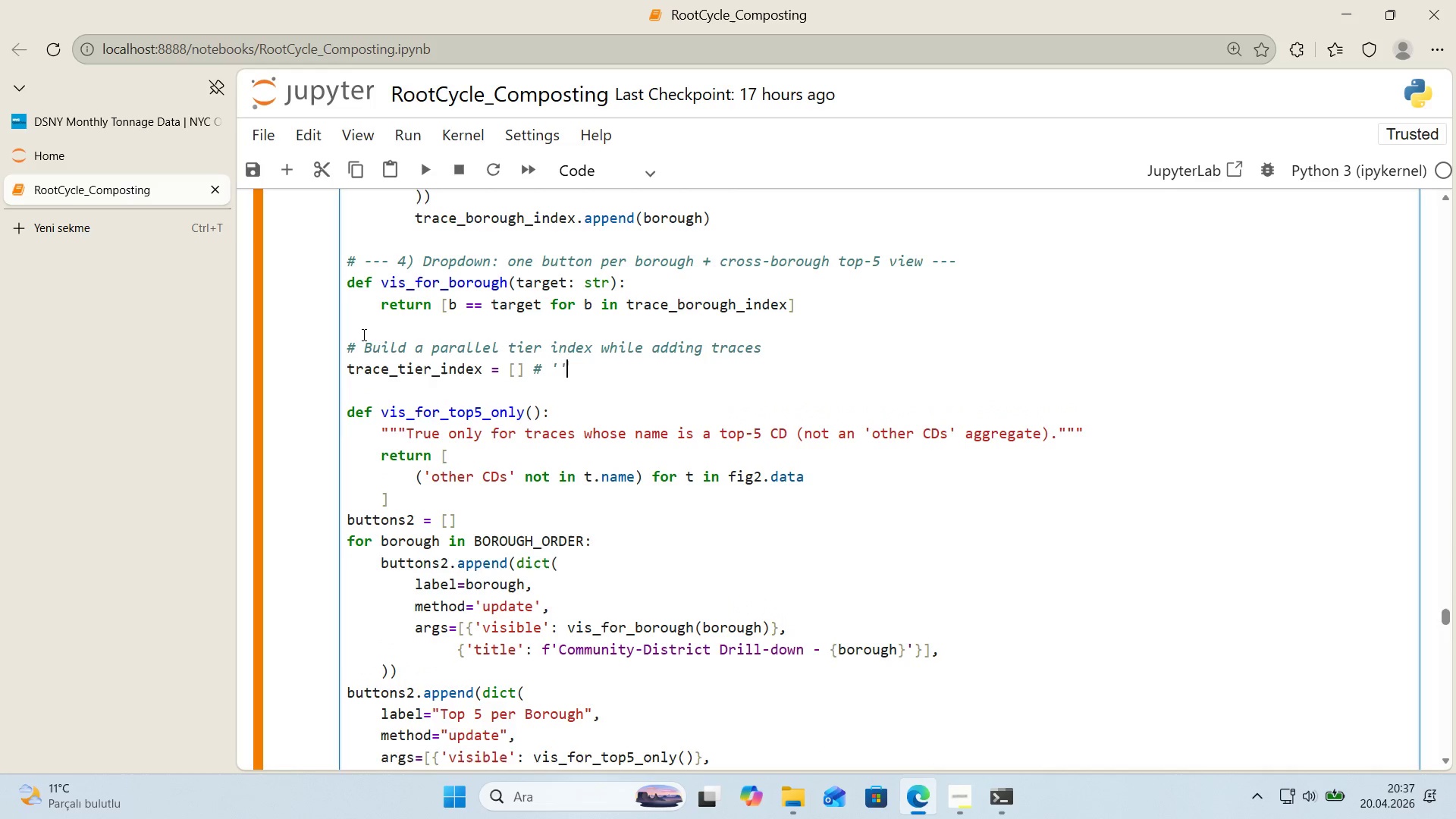 
key(ArrowLeft)
 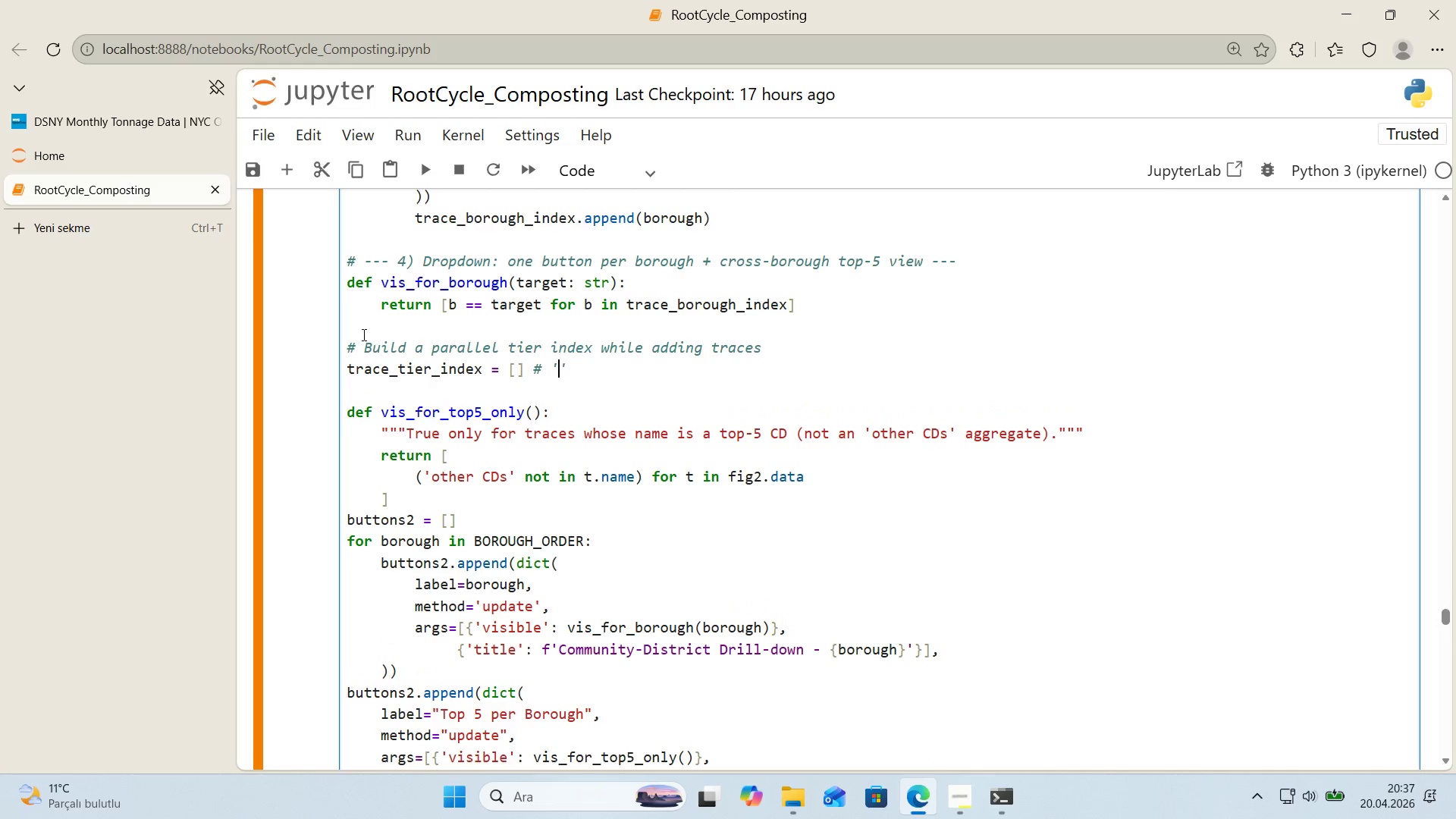 
type(top 5)
key(Backspace)
key(Backspace)
type(5)
 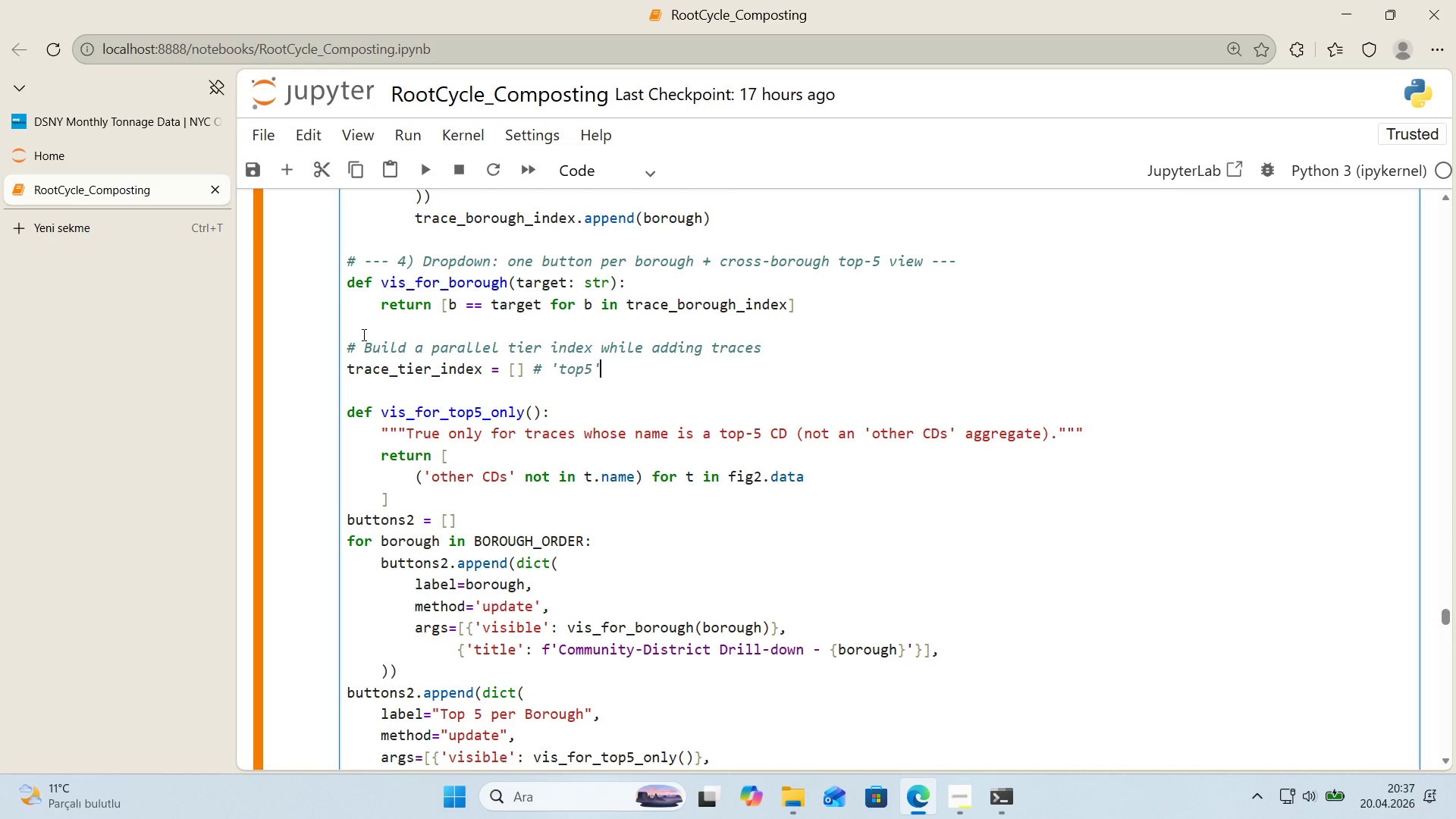 
key(ArrowRight)
 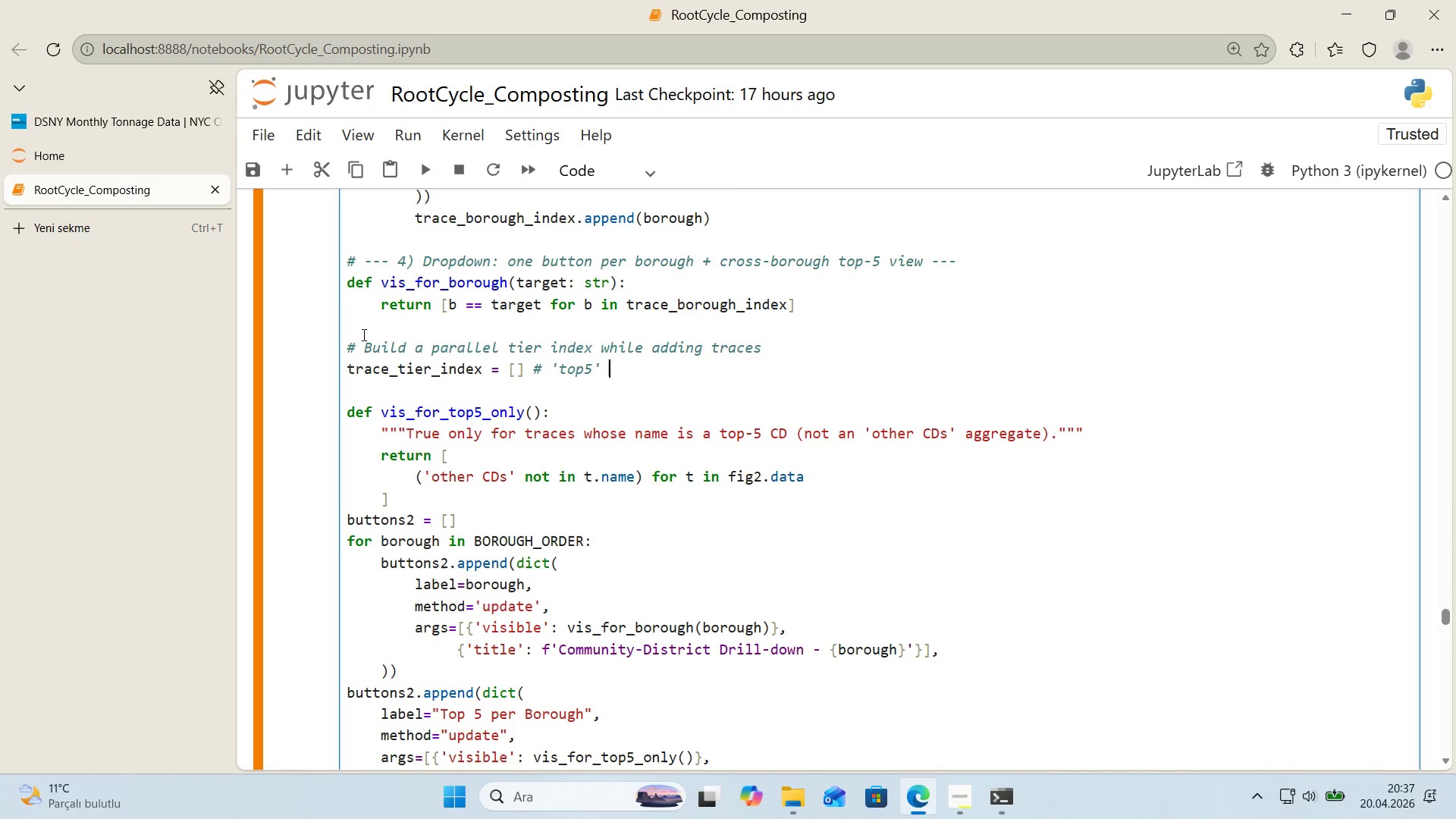 
type( ot)
key(Backspace)
type(r @@)
 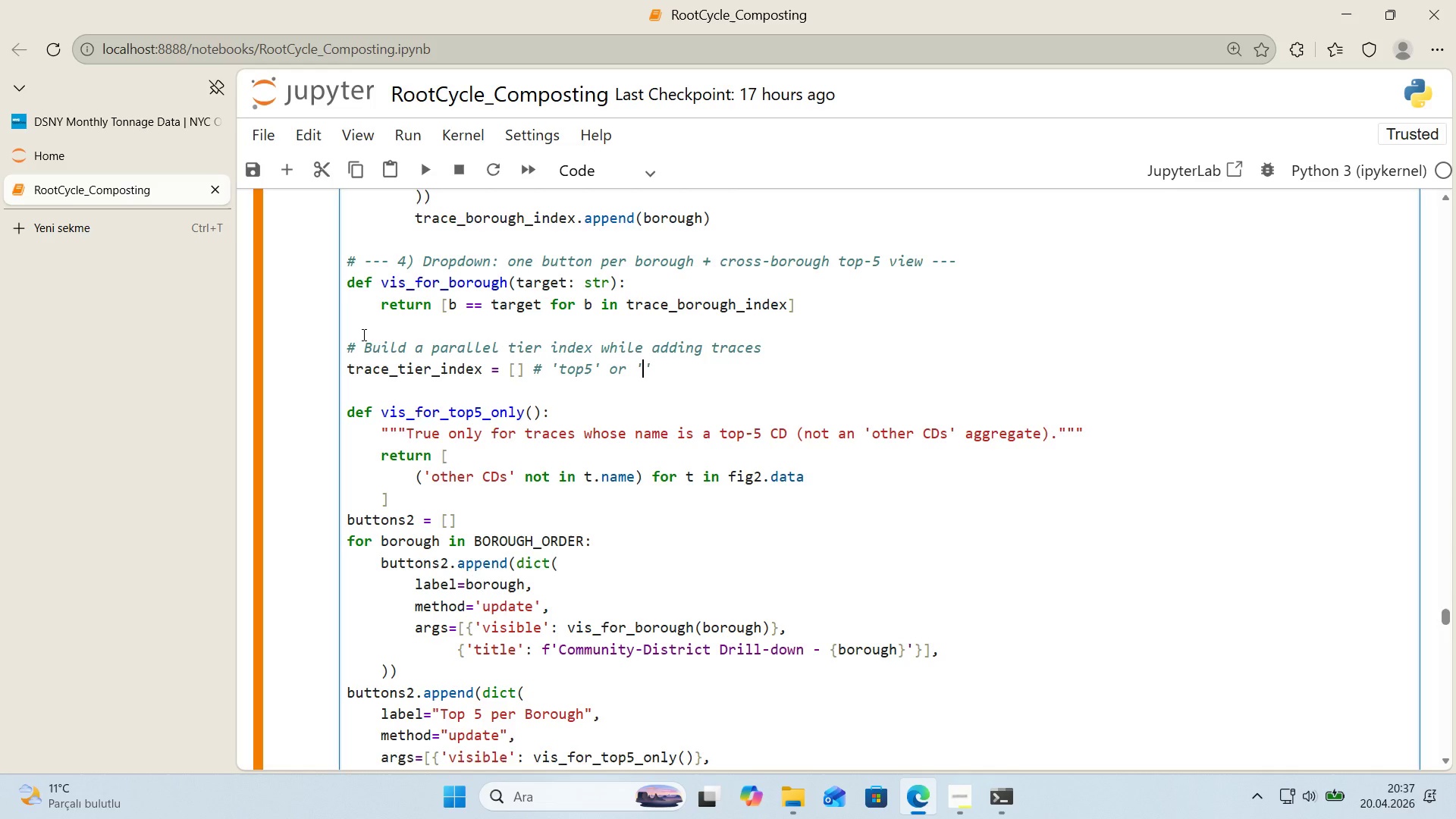 
 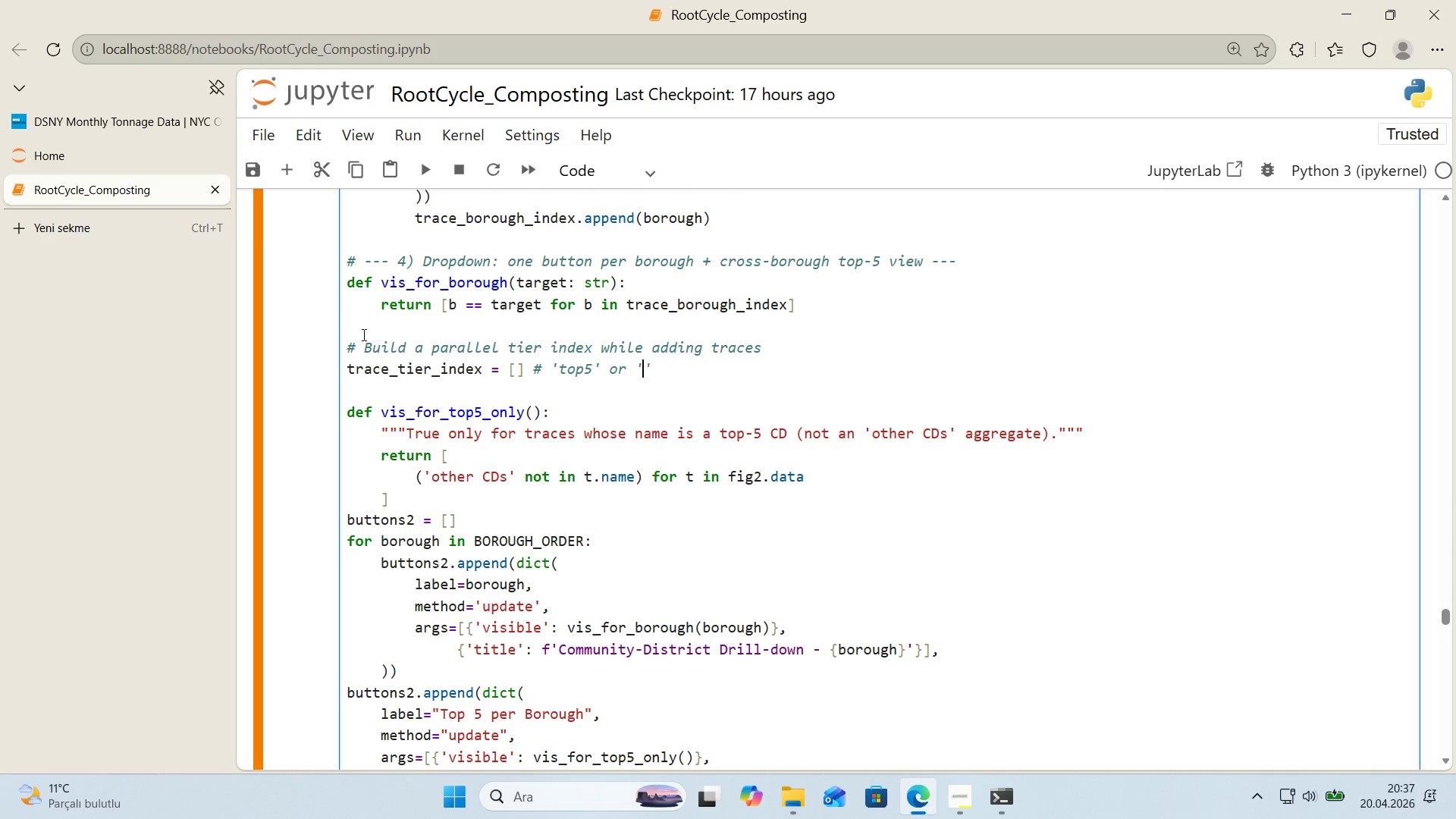 
key(ArrowLeft)
 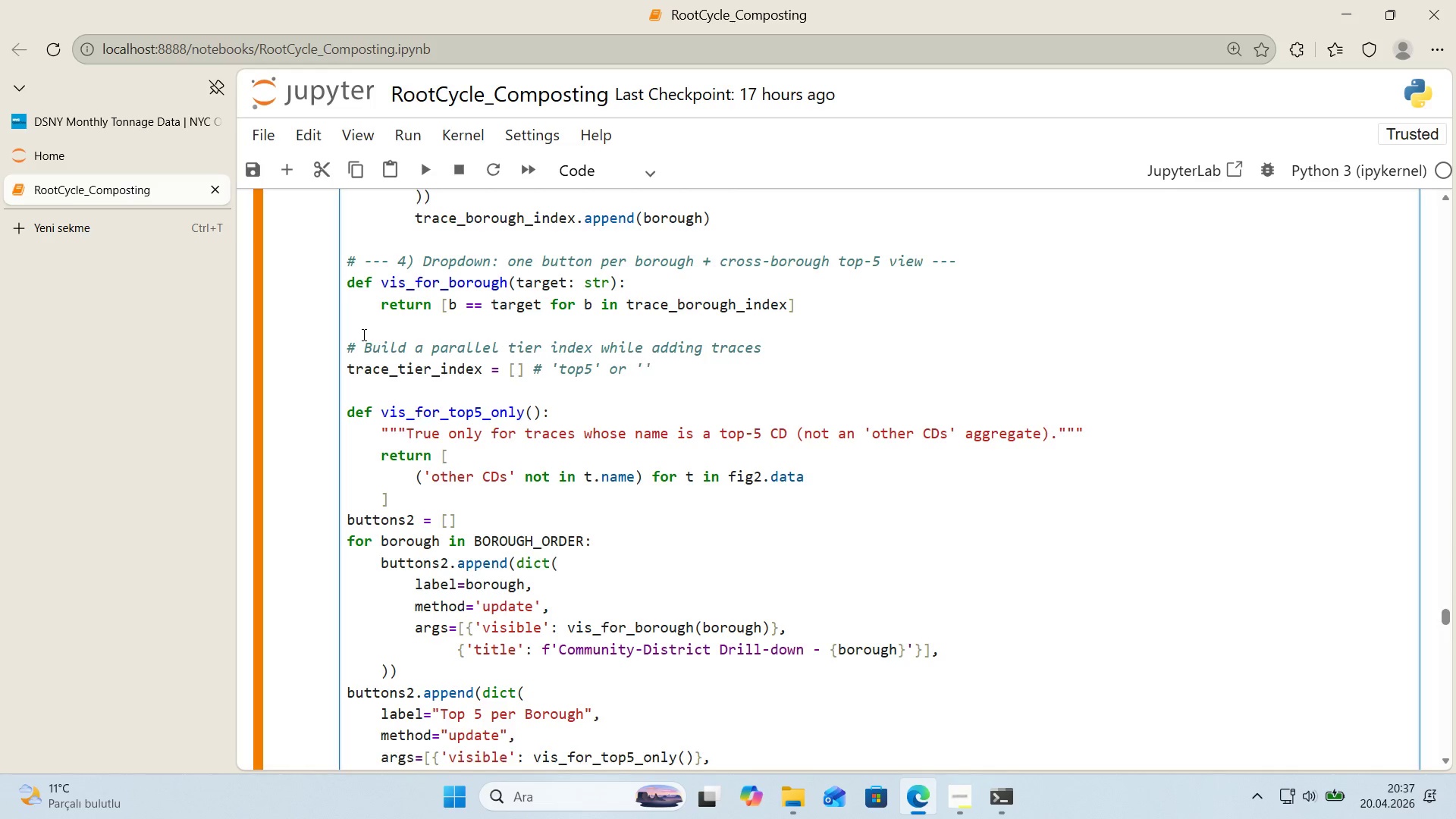 
type(other)
 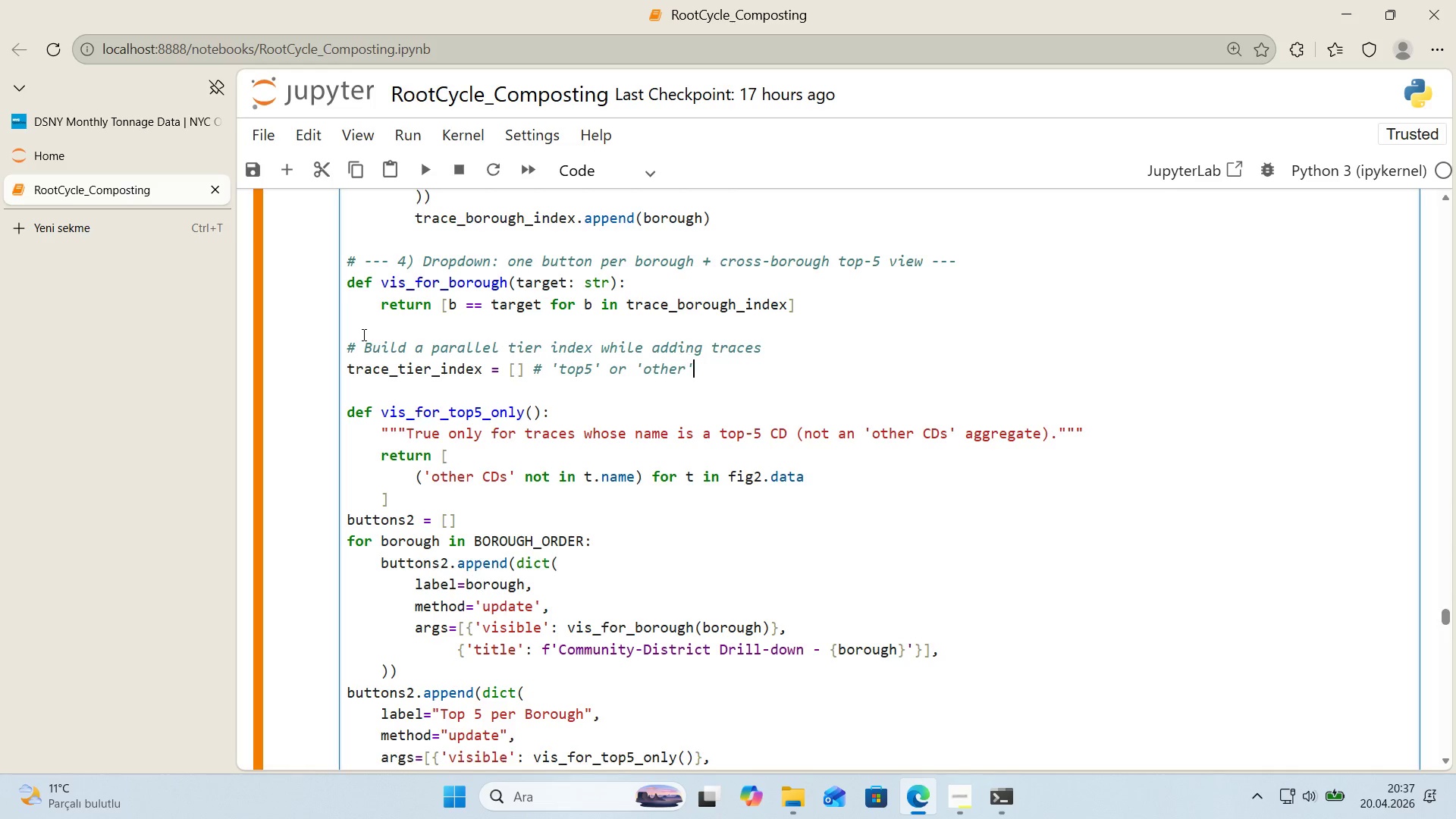 
key(ArrowRight)
 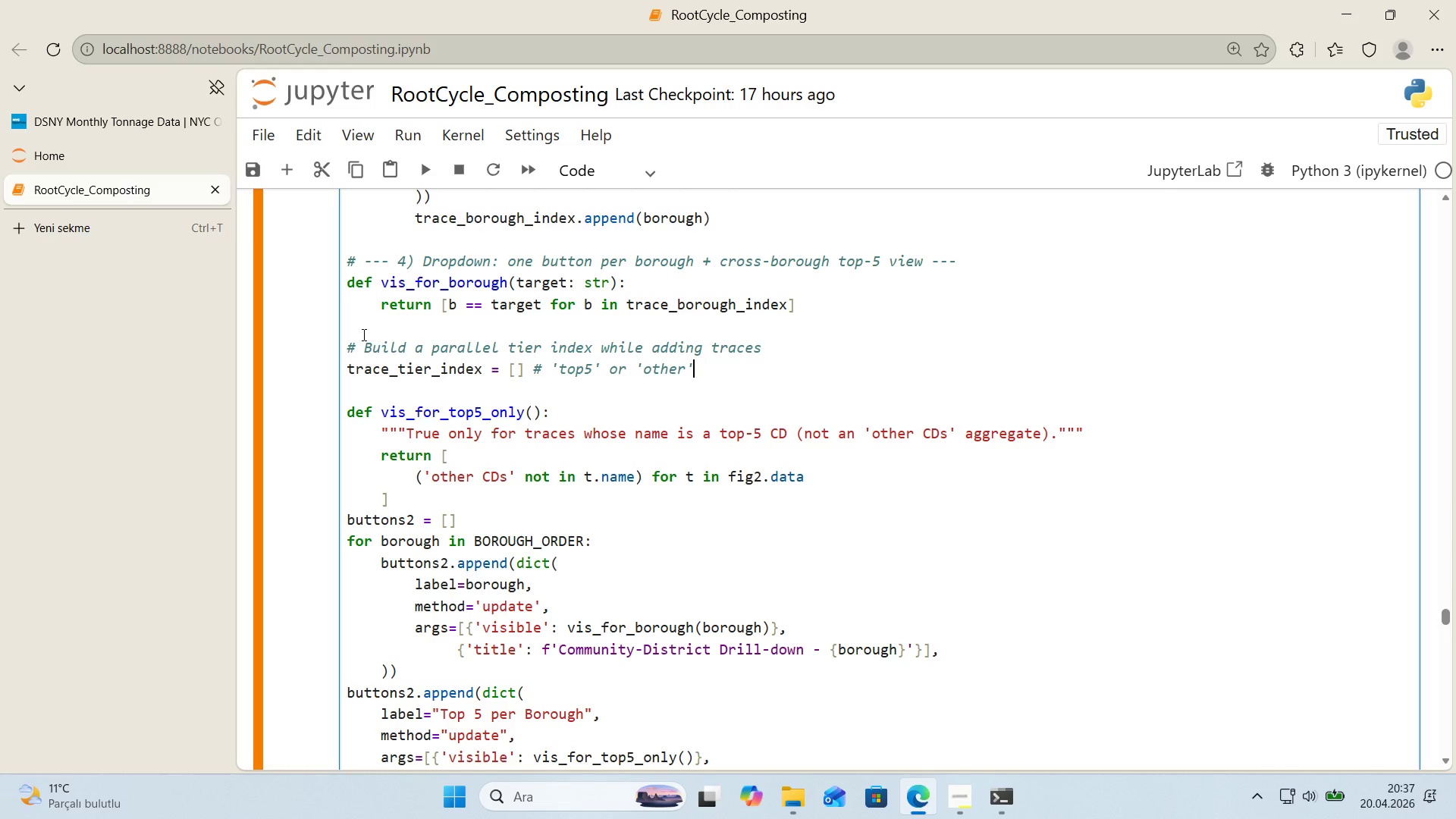 
type( pere t)
key(Backspace)
key(Backspace)
key(Backspace)
type( trace, same lenght)
key(Backspace)
key(Backspace)
type(th as f'g2.data)
 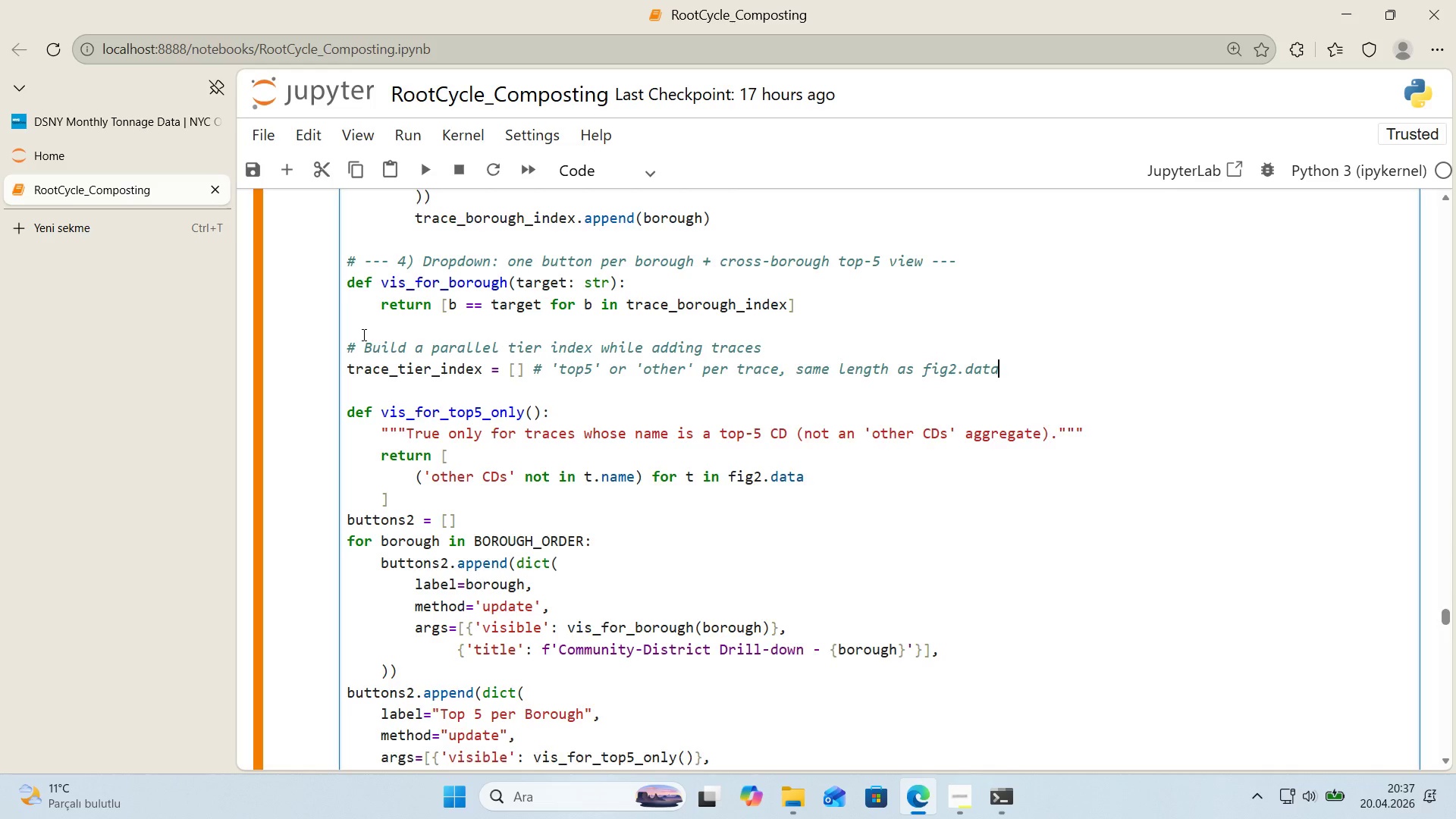 
key(Enter)
 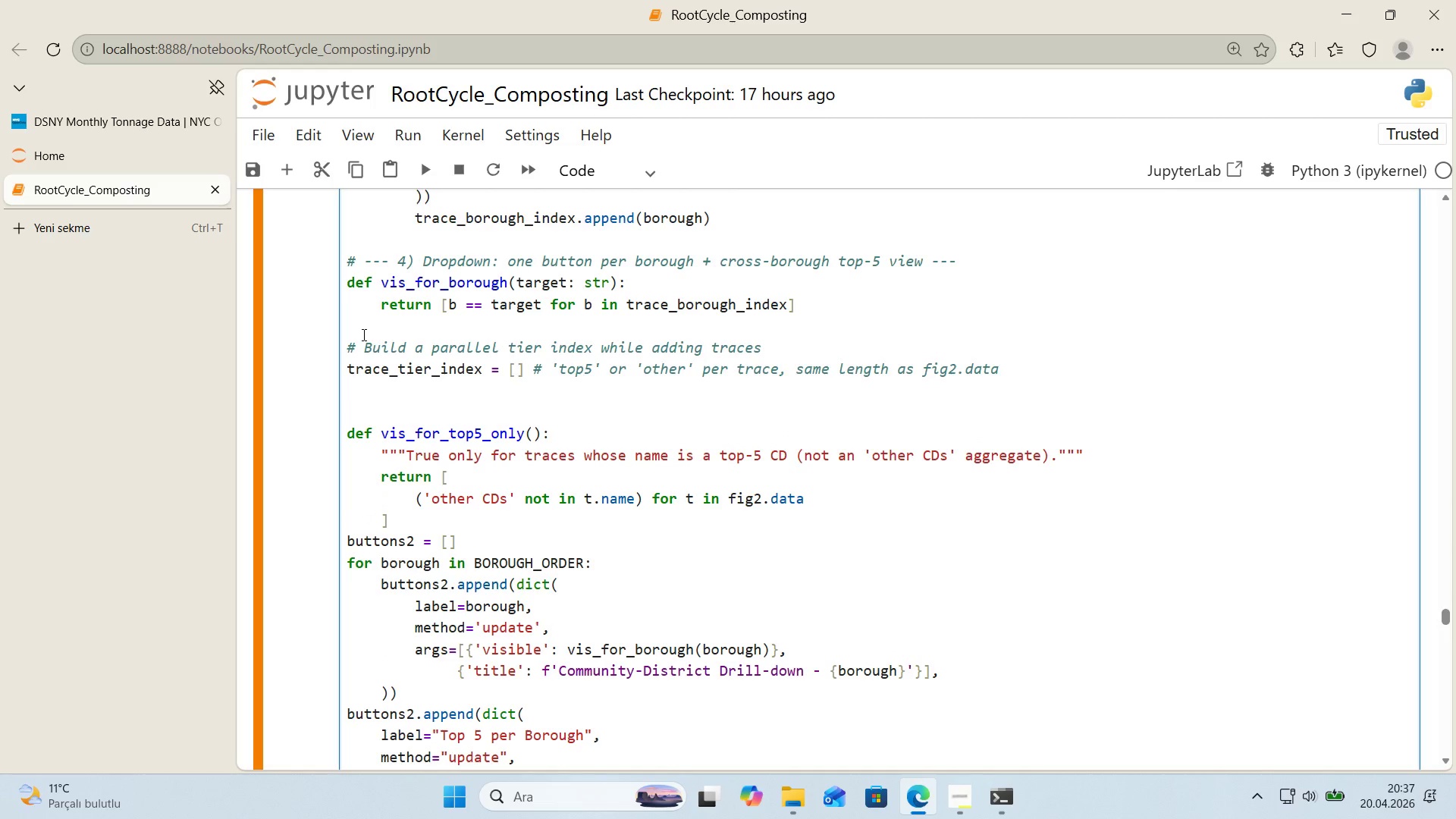 
key(Enter)
 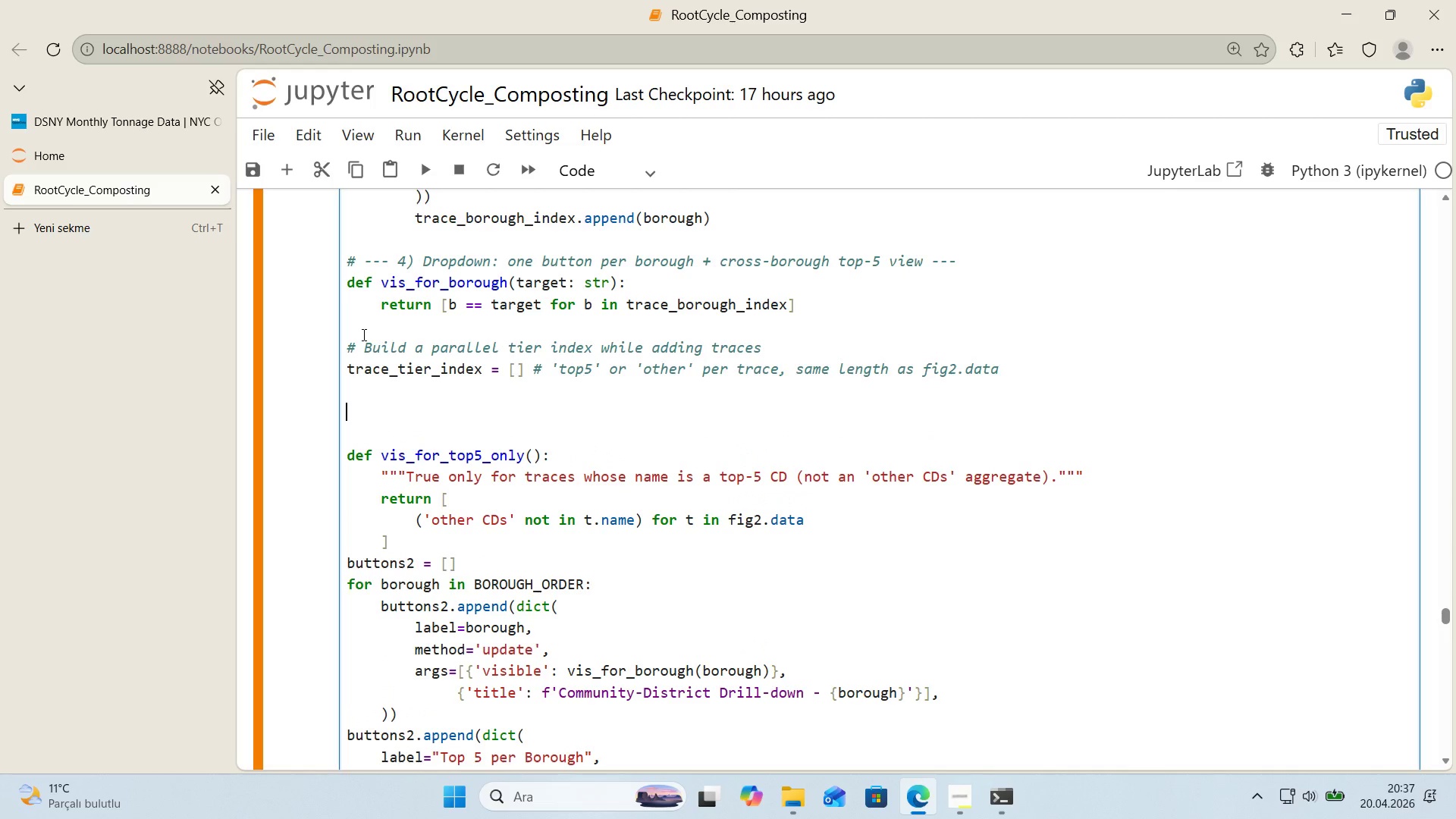 
key(Alt+Control+AltRight)
 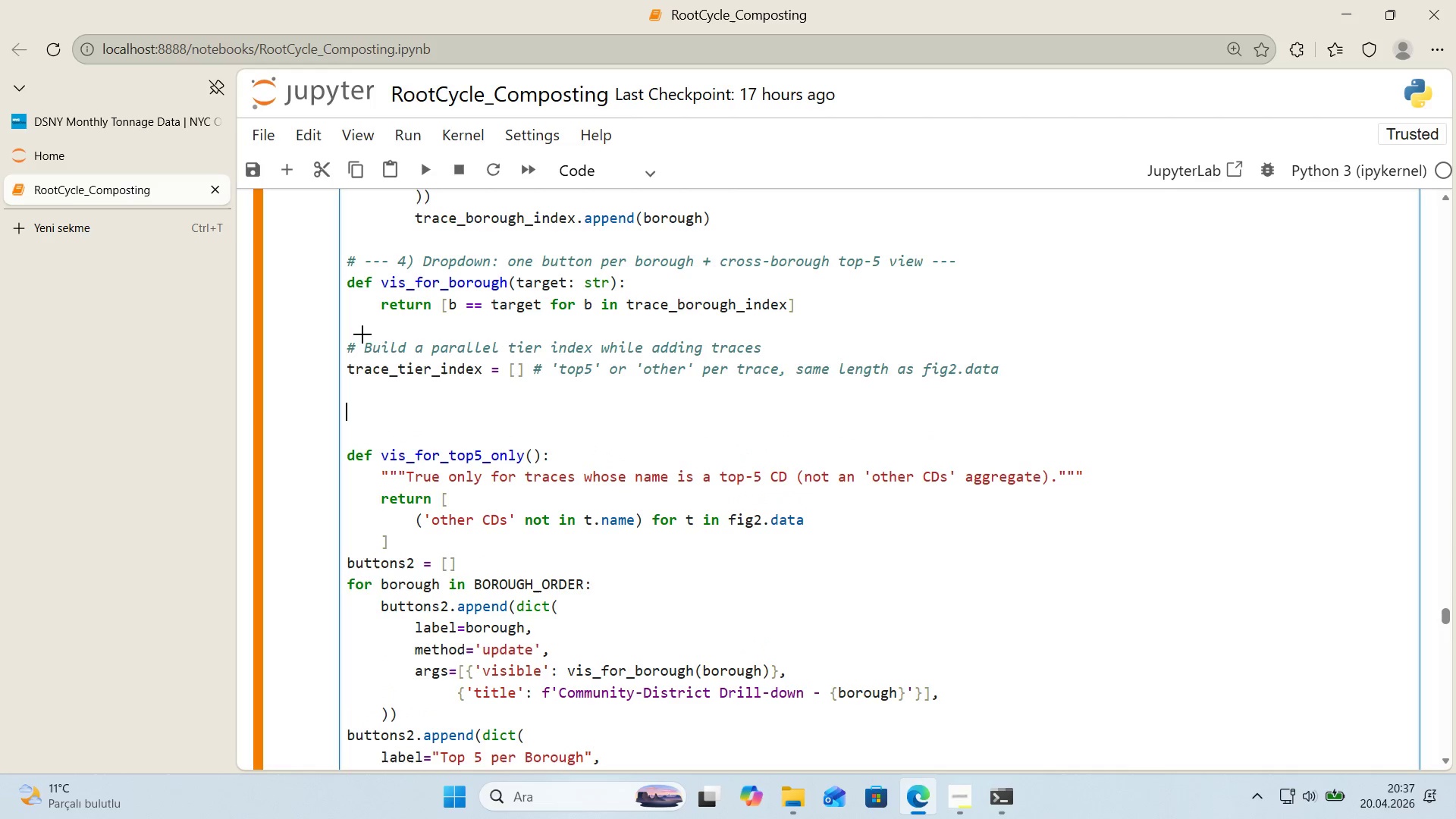 
key(Control+ControlLeft)
 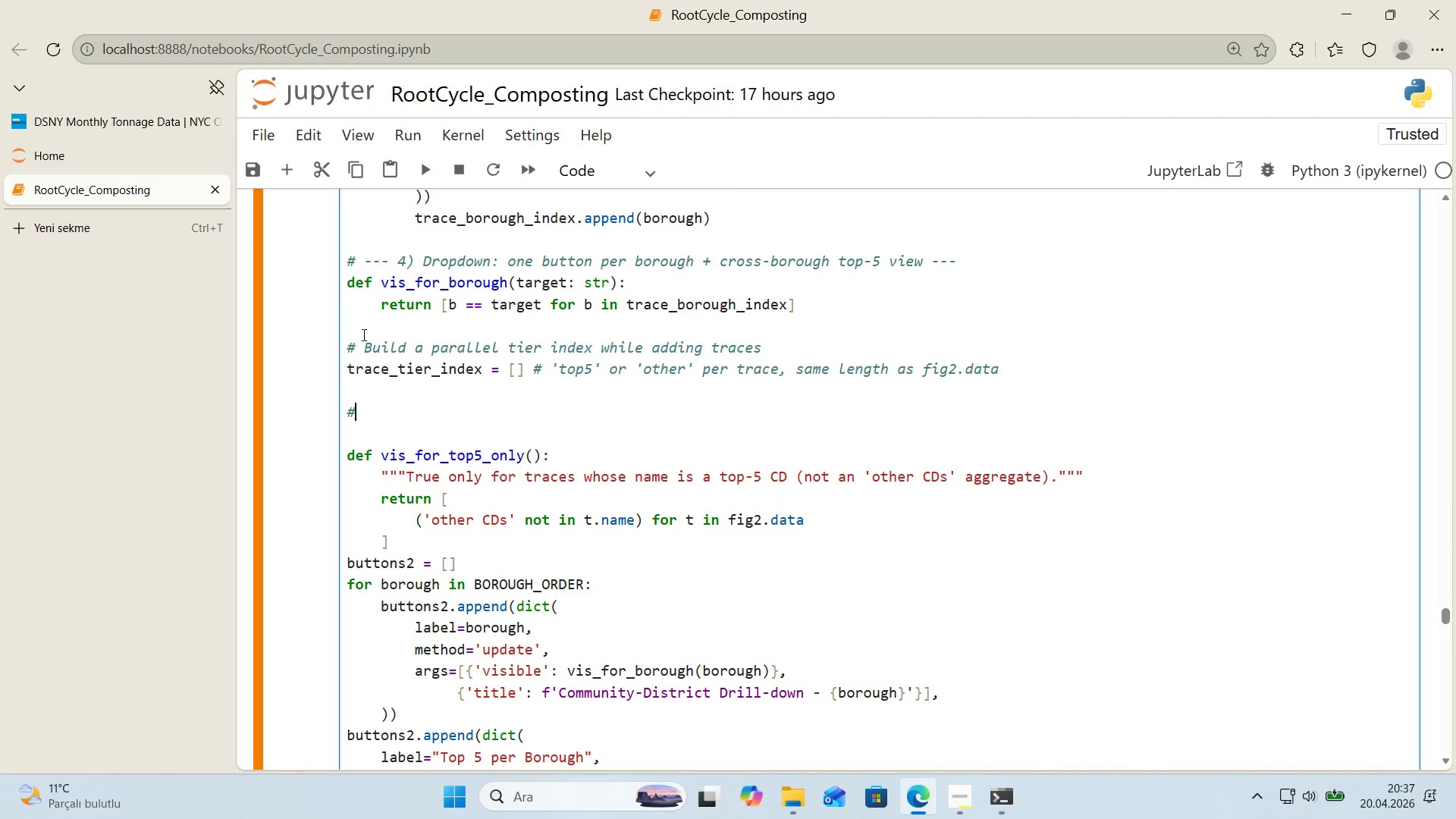 
key(Alt+Control+3)
 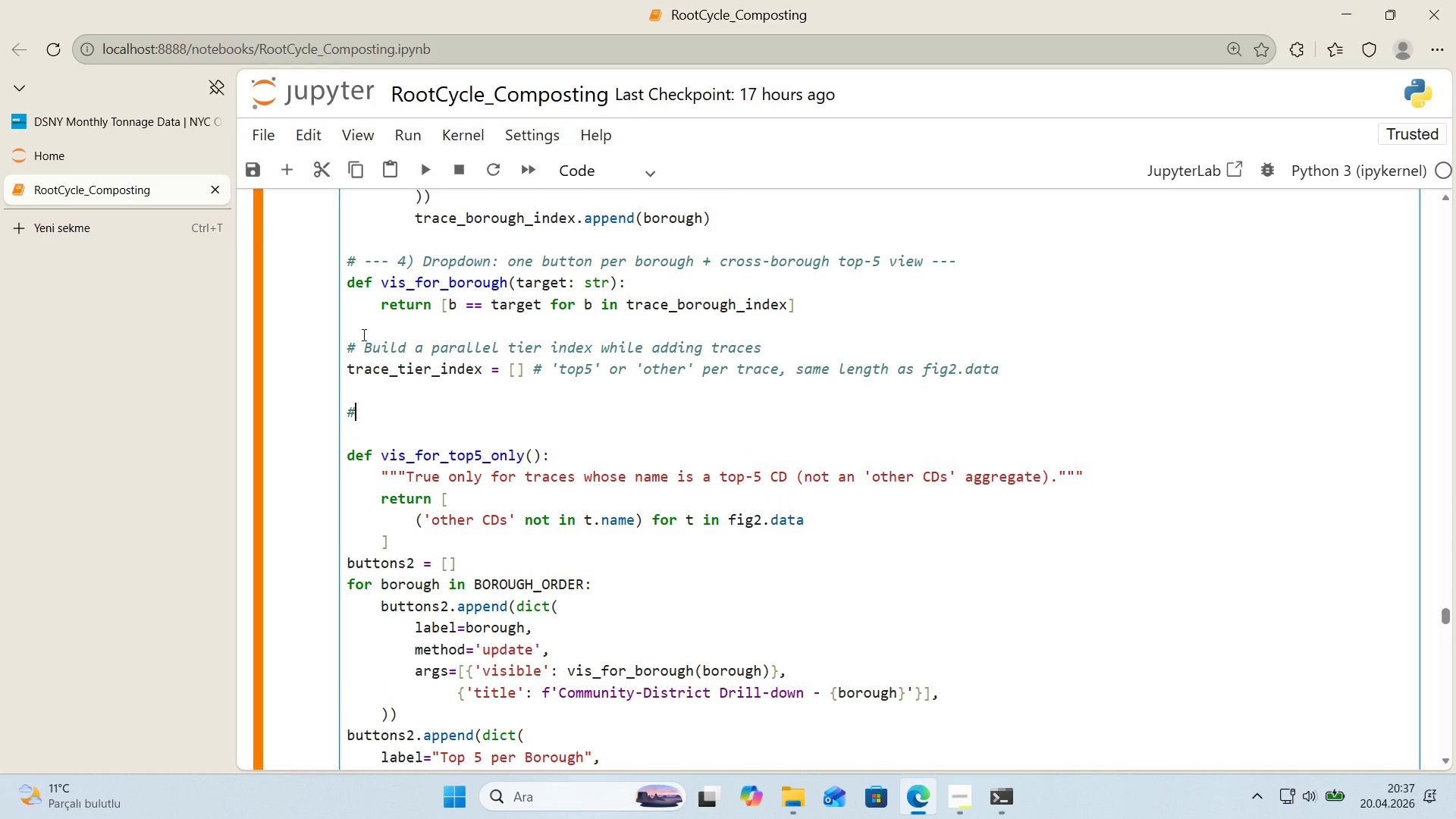 
type(Ins'de the for-loop over boo)
key(Backspace)
type(roughs>)
 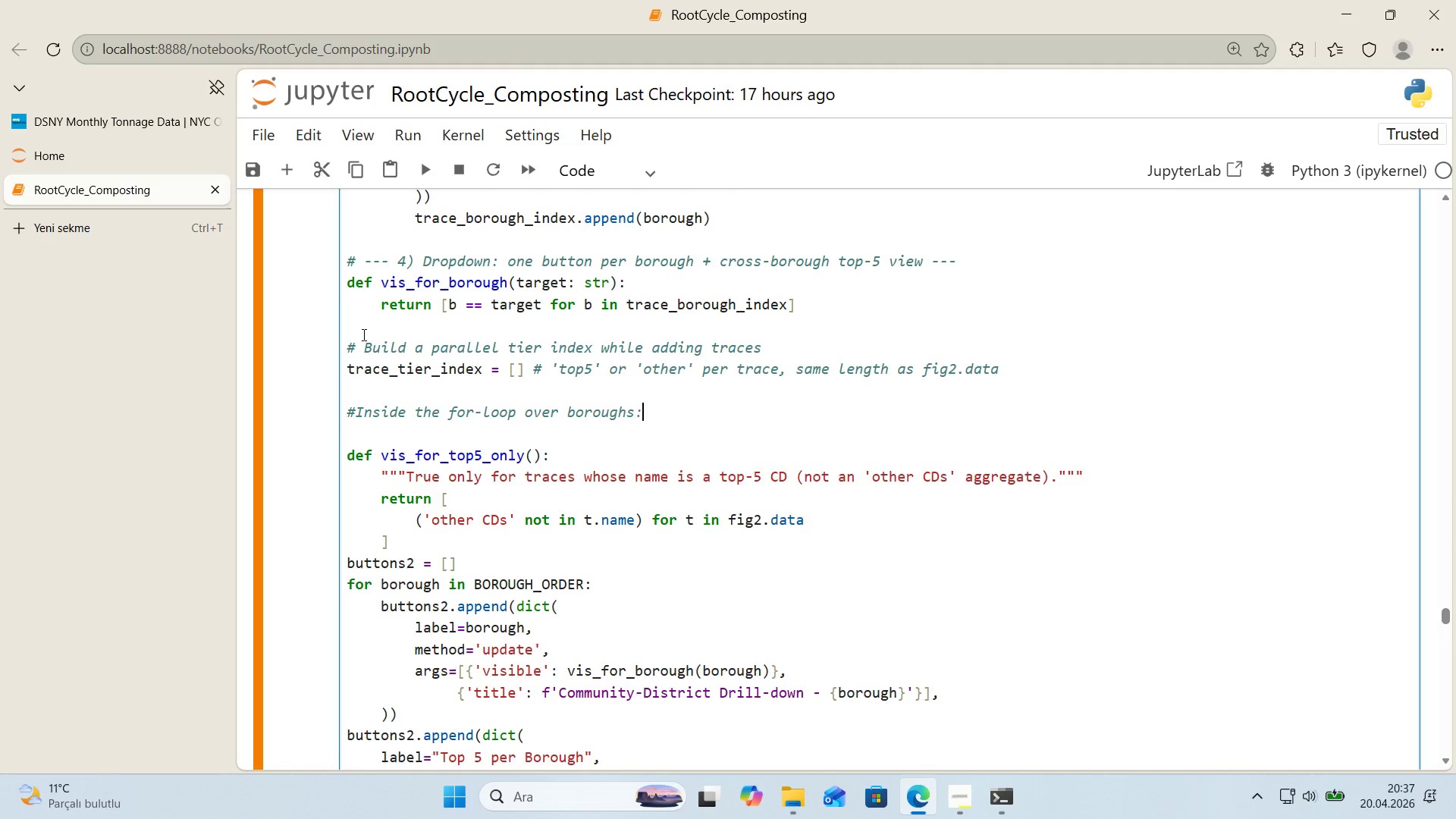 
key(Enter)
 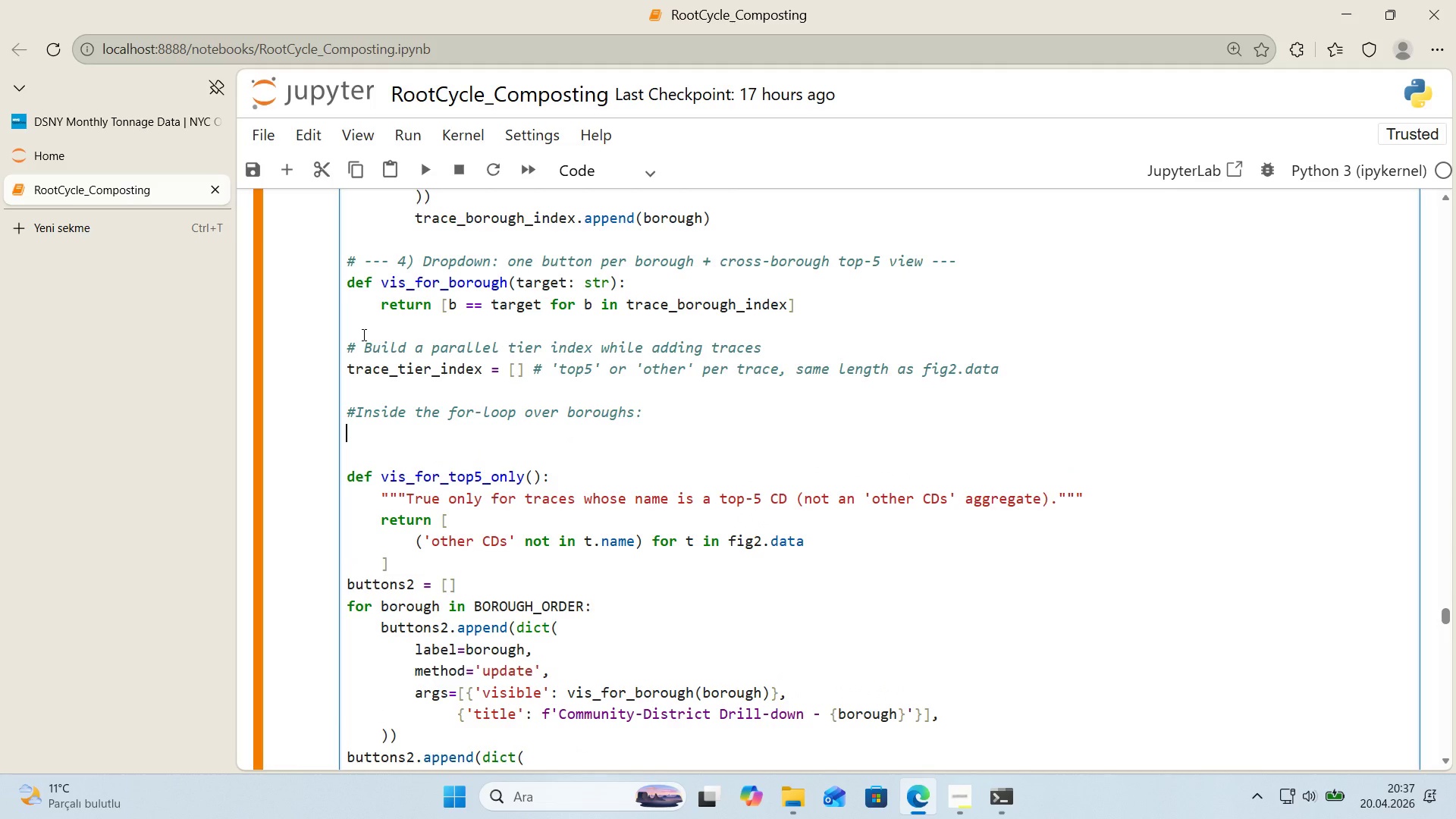 
key(Alt+Control+AltRight)
 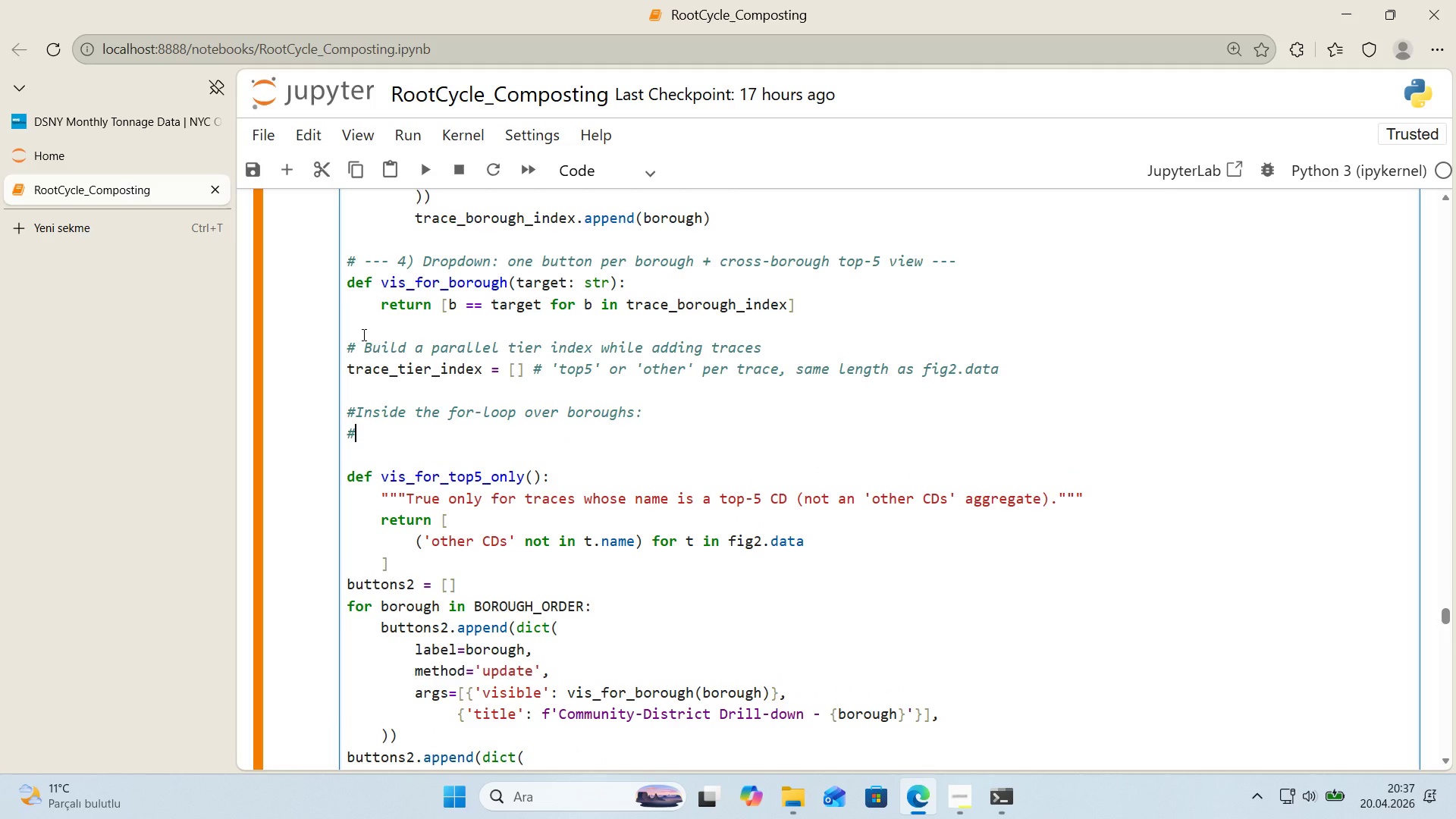 
key(Control+ControlLeft)
 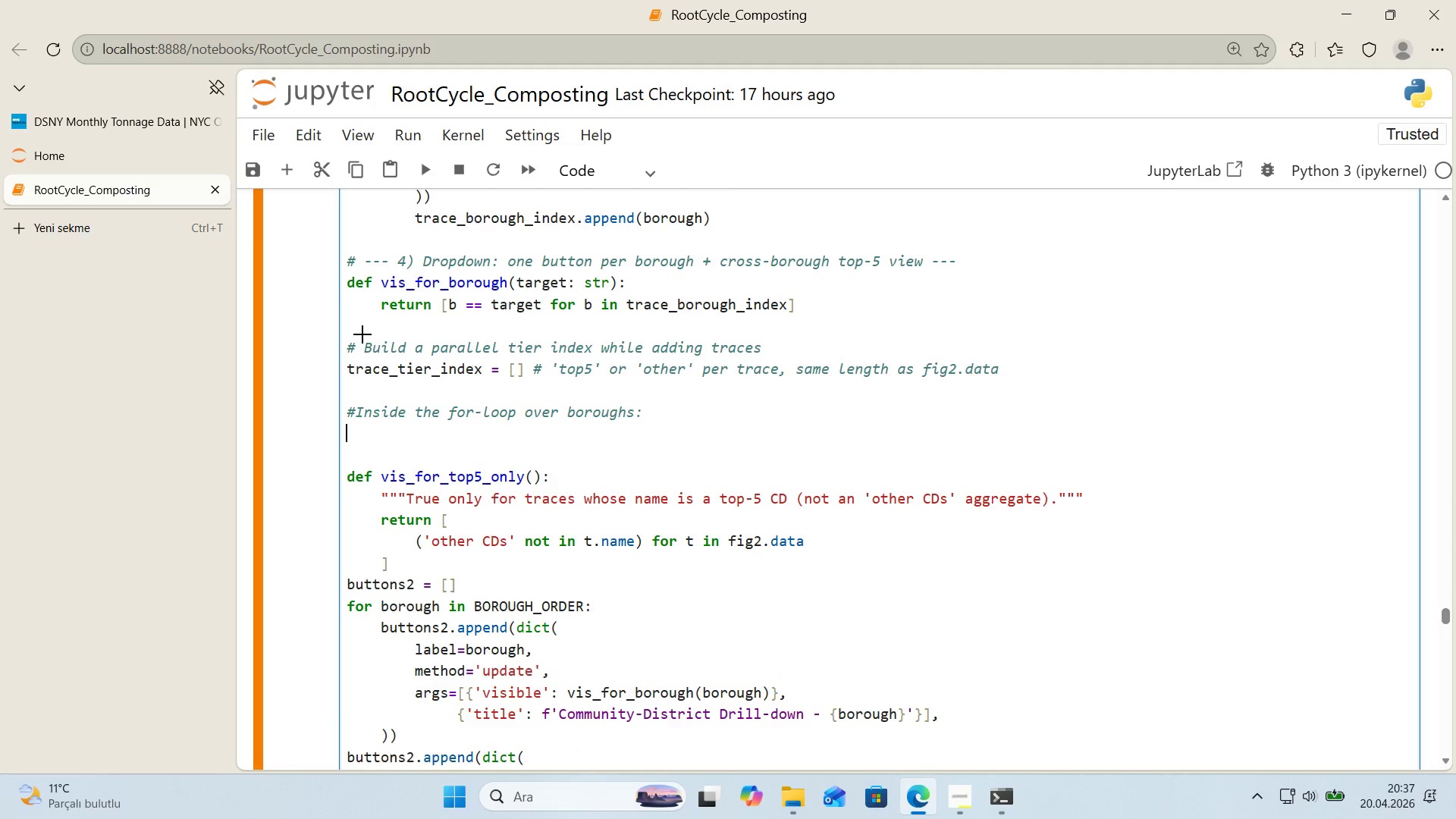 
key(Alt+Control+3)
 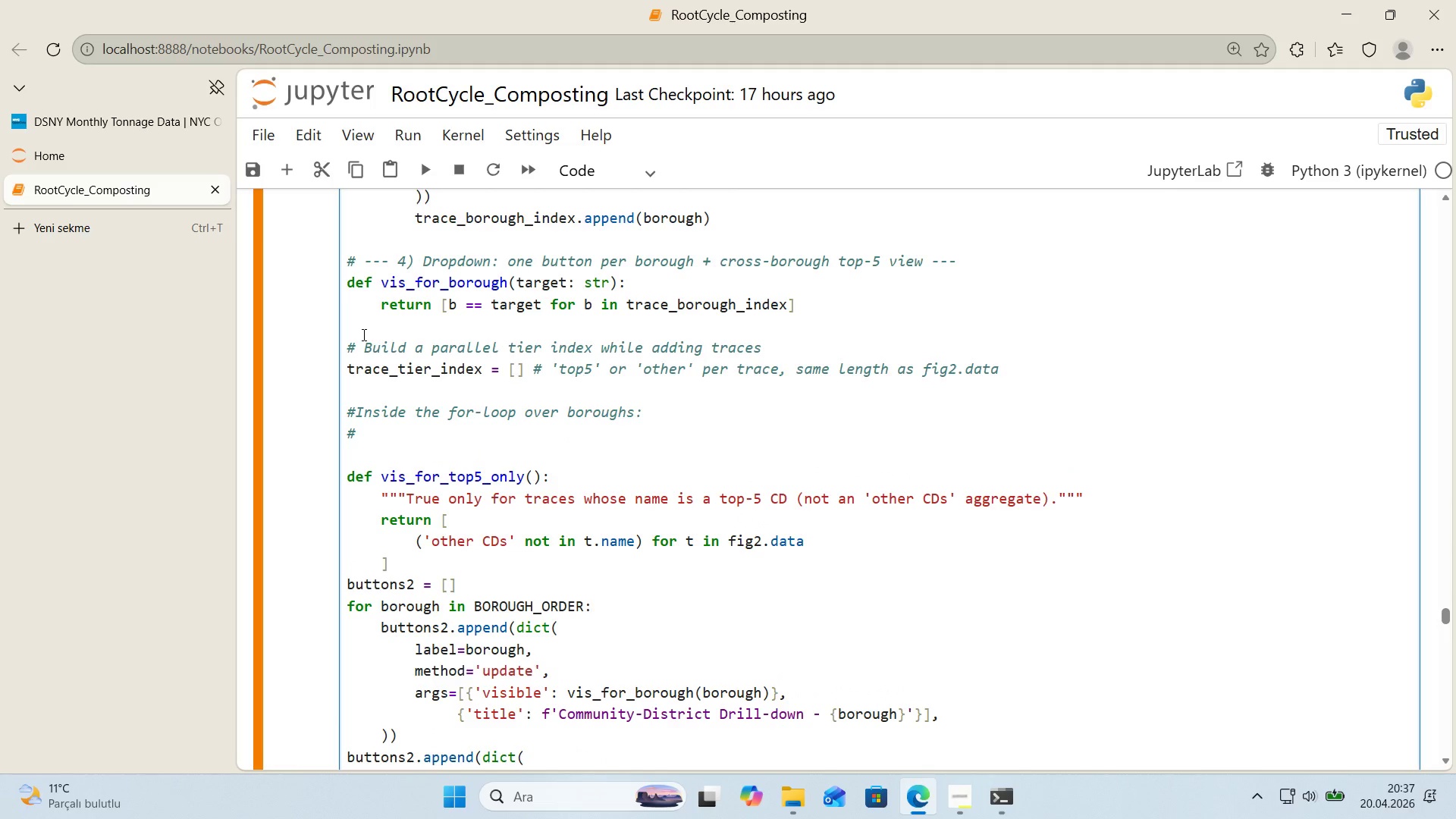 
type(  after each top-5 CD trace>)
 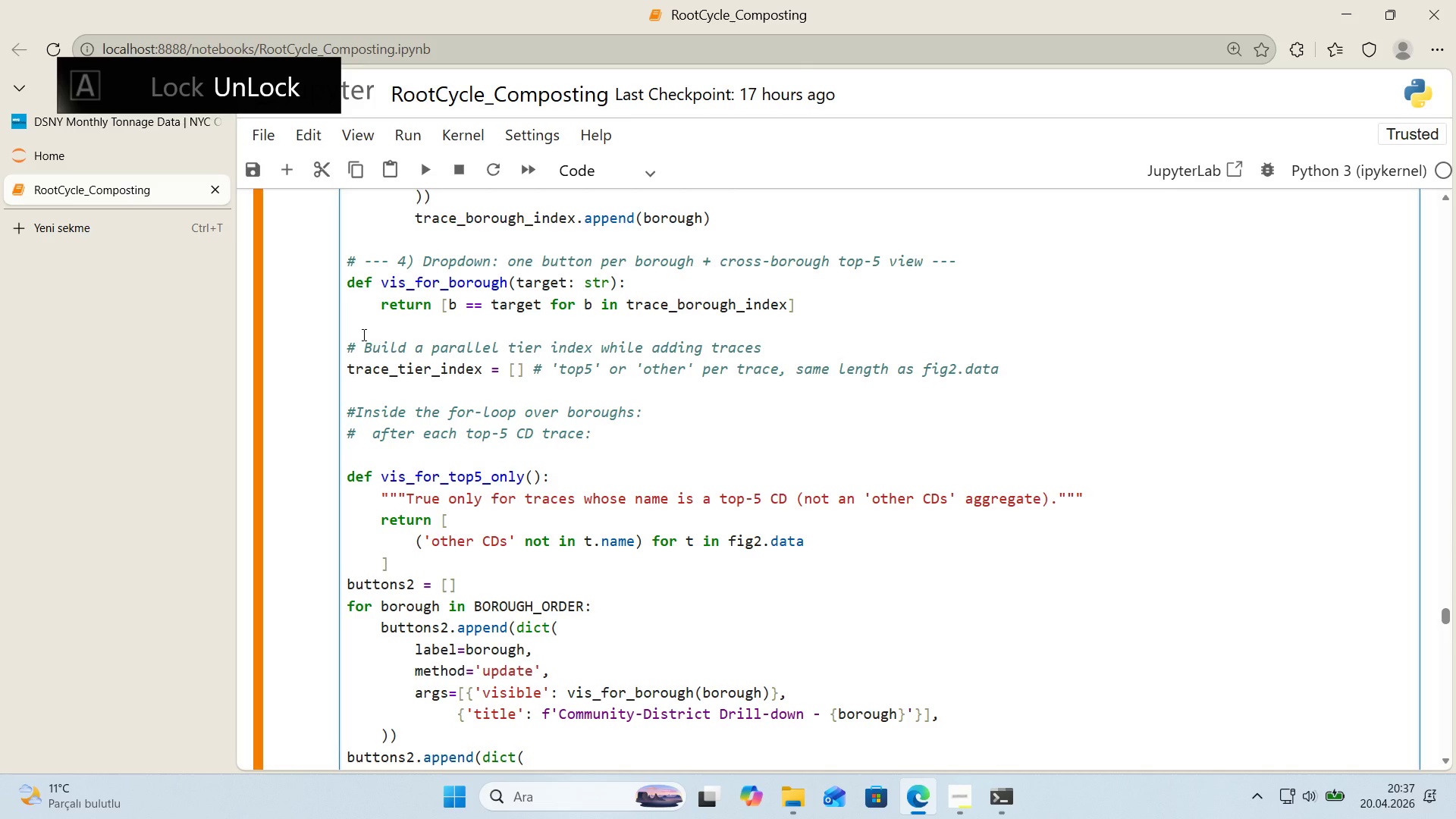 
key(Enter)
 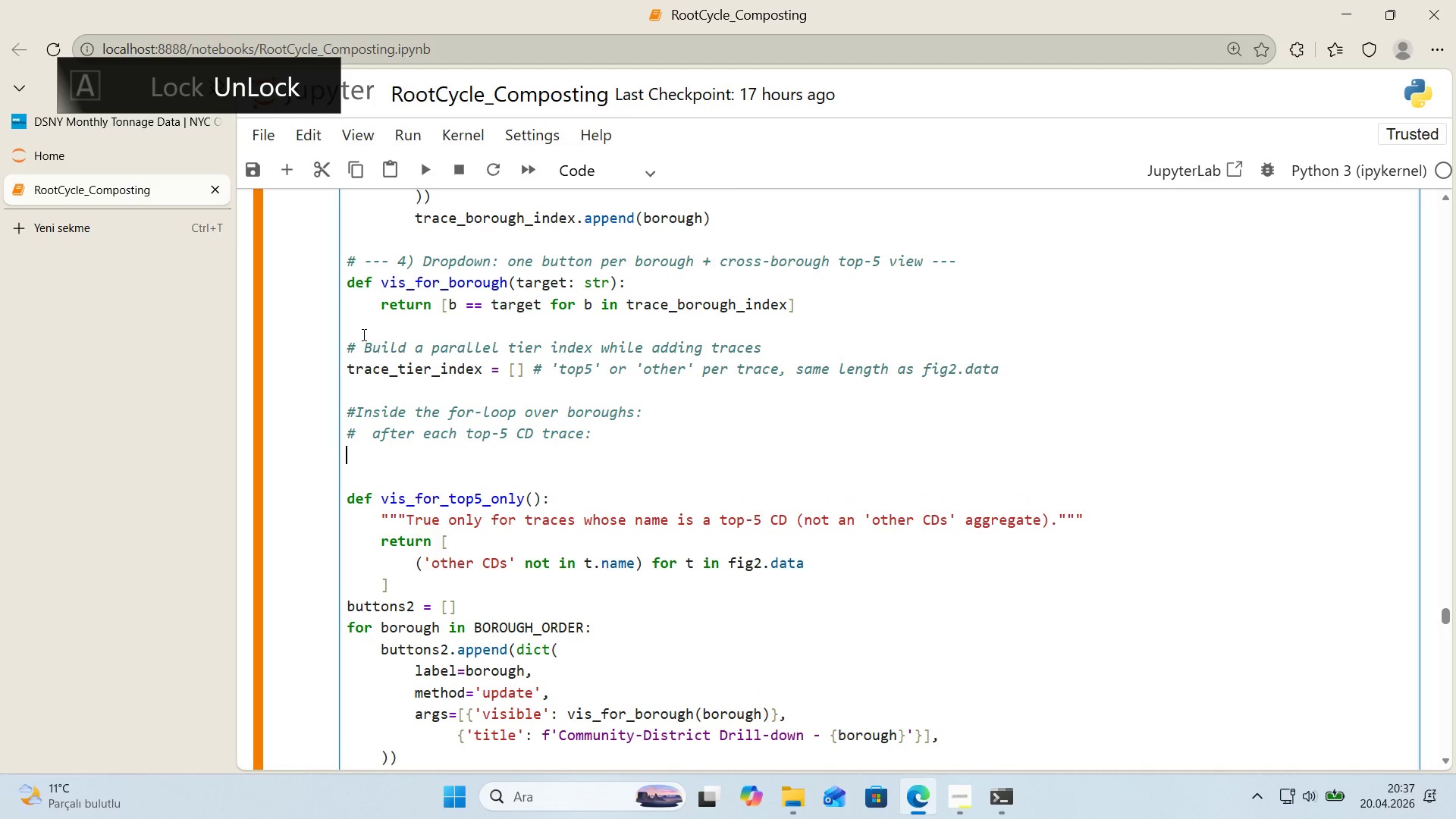 
type(trace_t'er_'ndex.append*()
 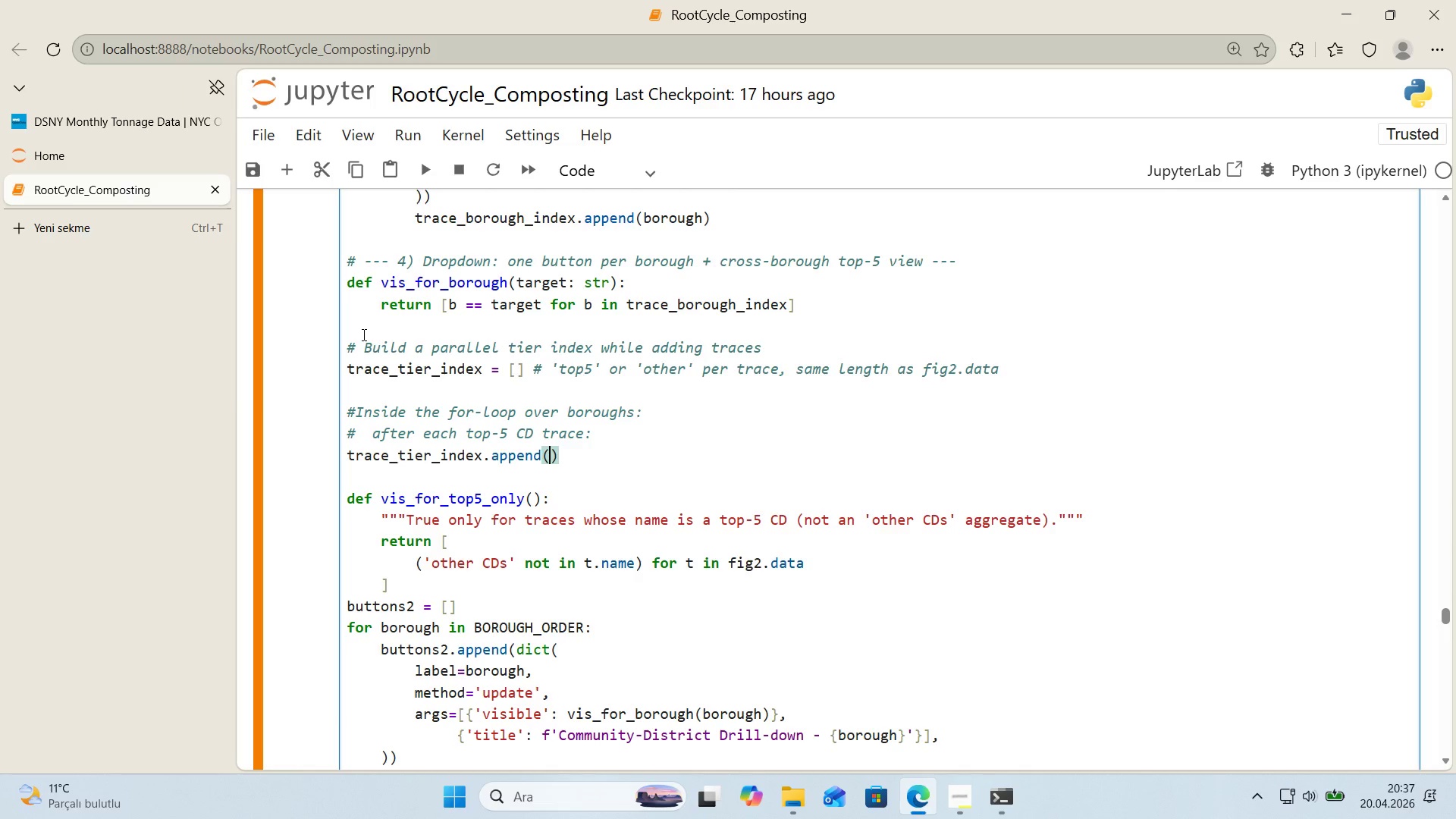 
 